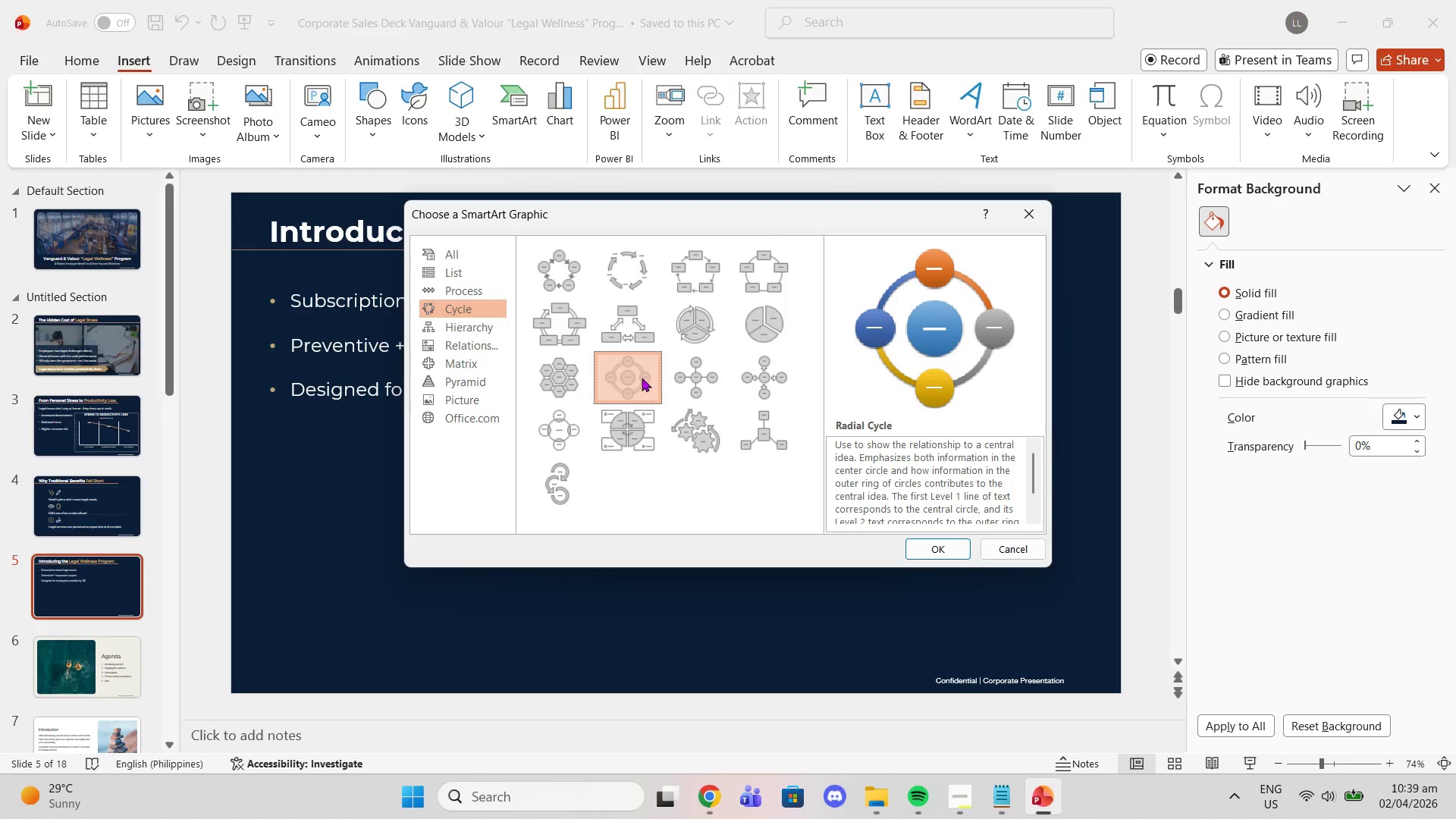 
double_click([565, 378])
 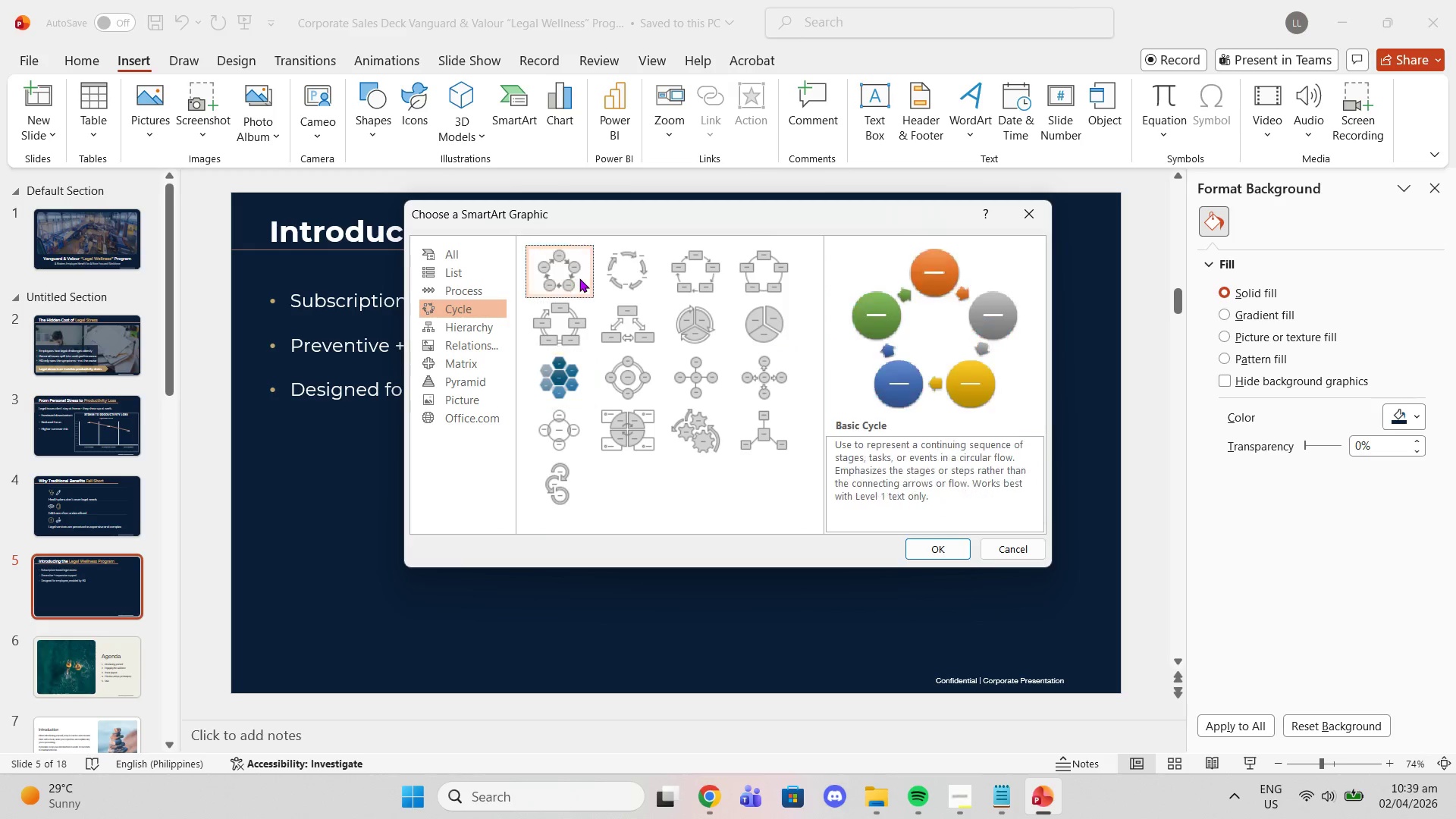 
double_click([623, 271])
 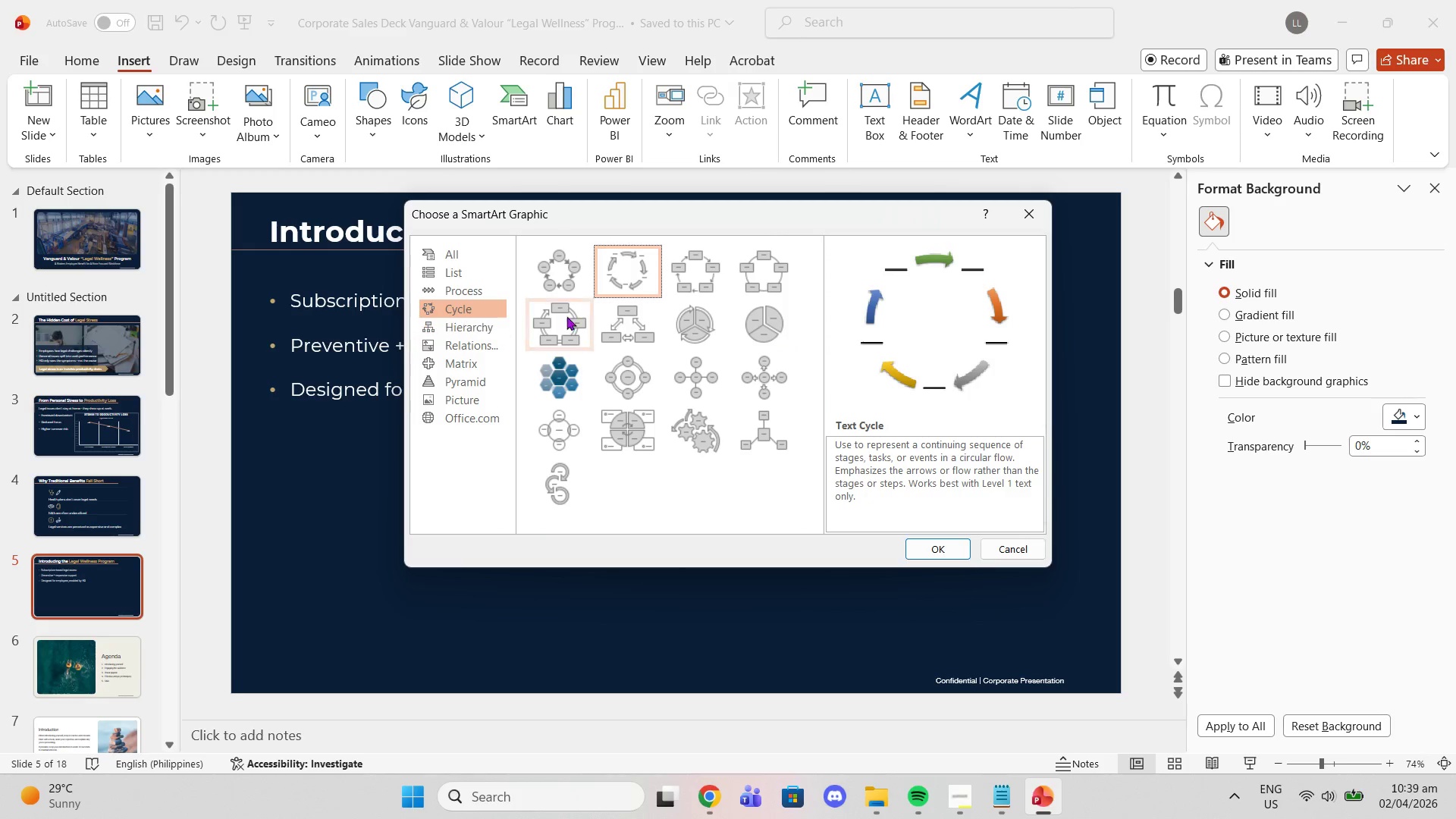 
left_click([691, 287])
 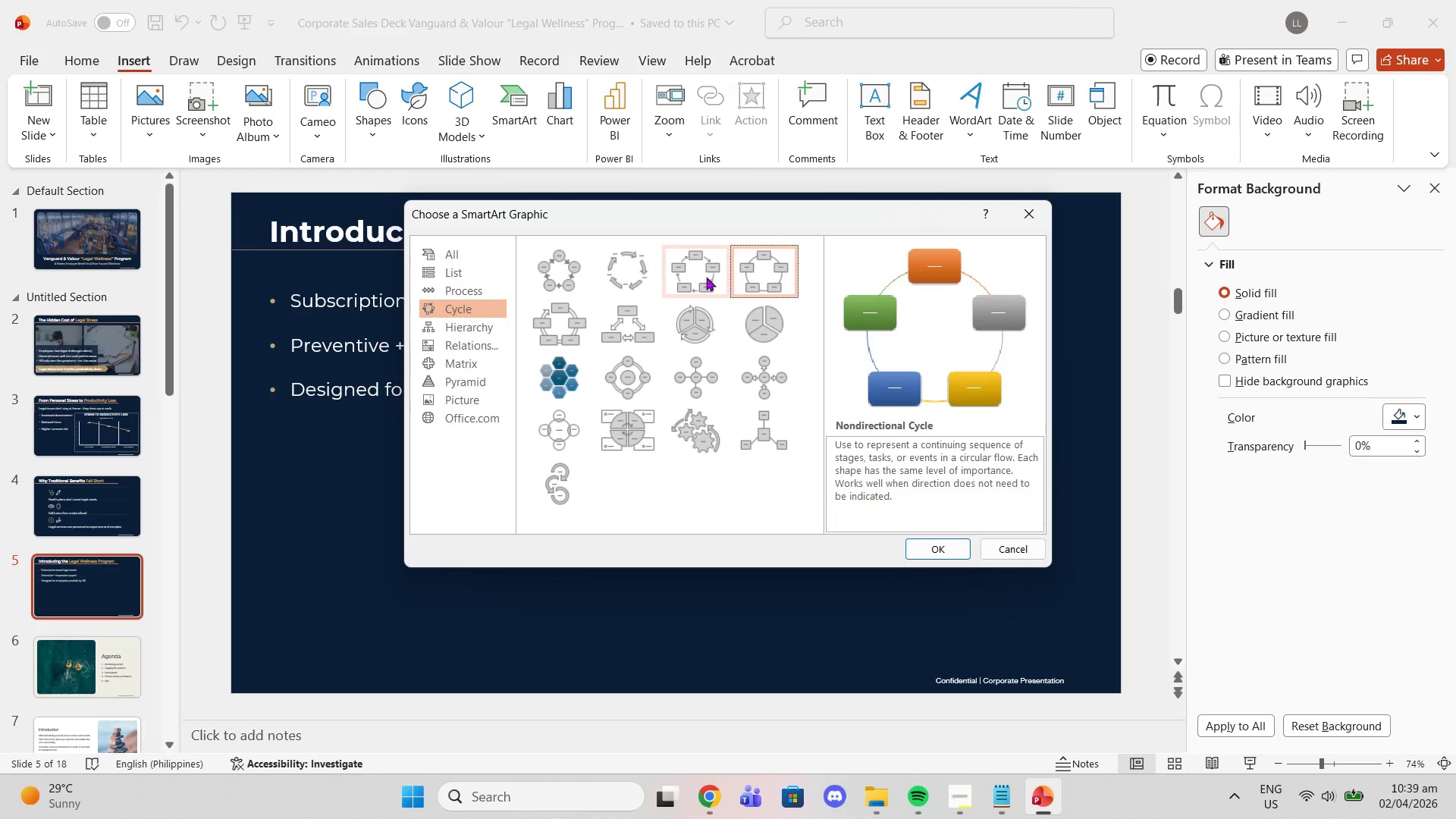 
double_click([771, 262])
 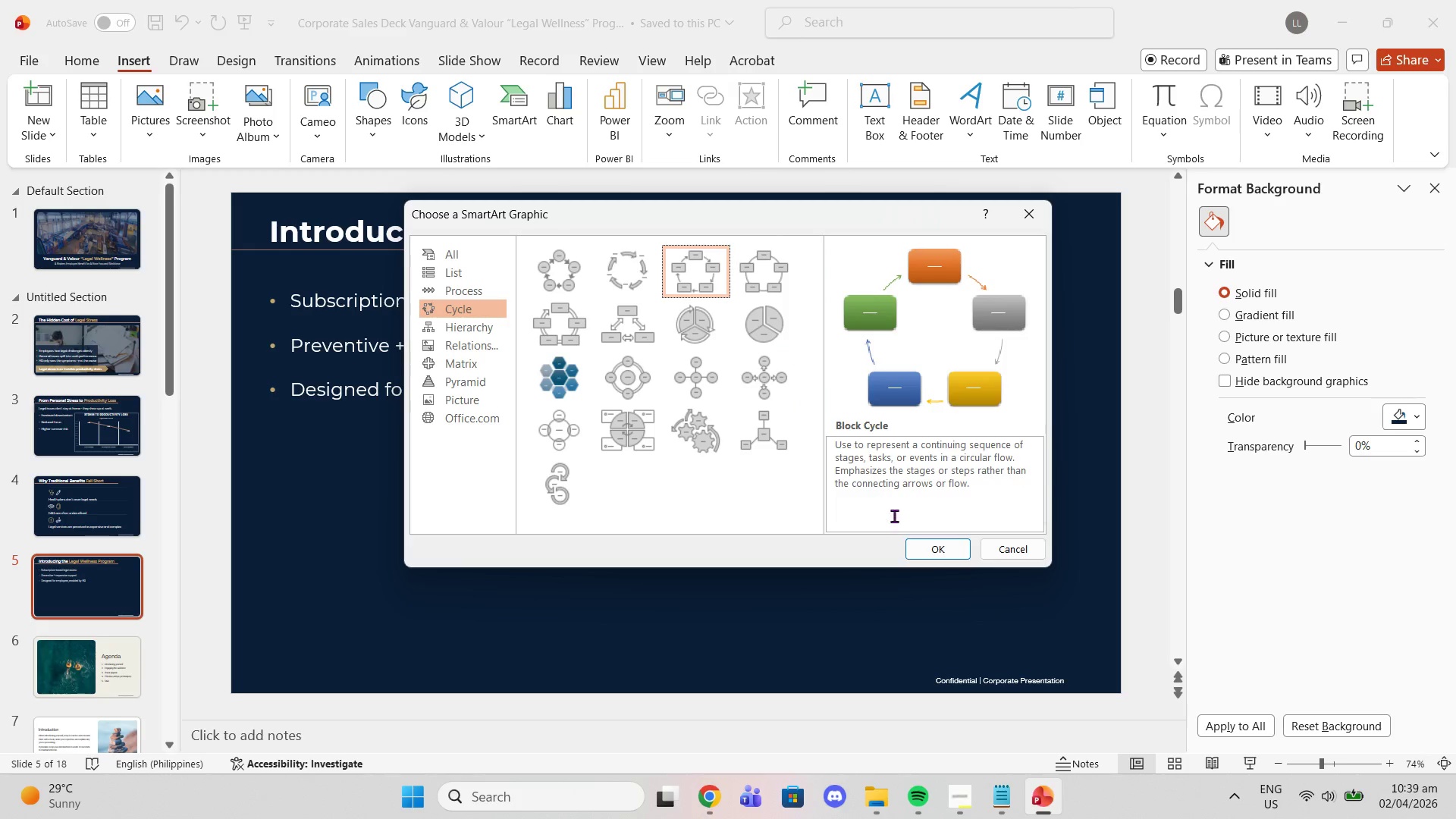 
left_click([927, 555])
 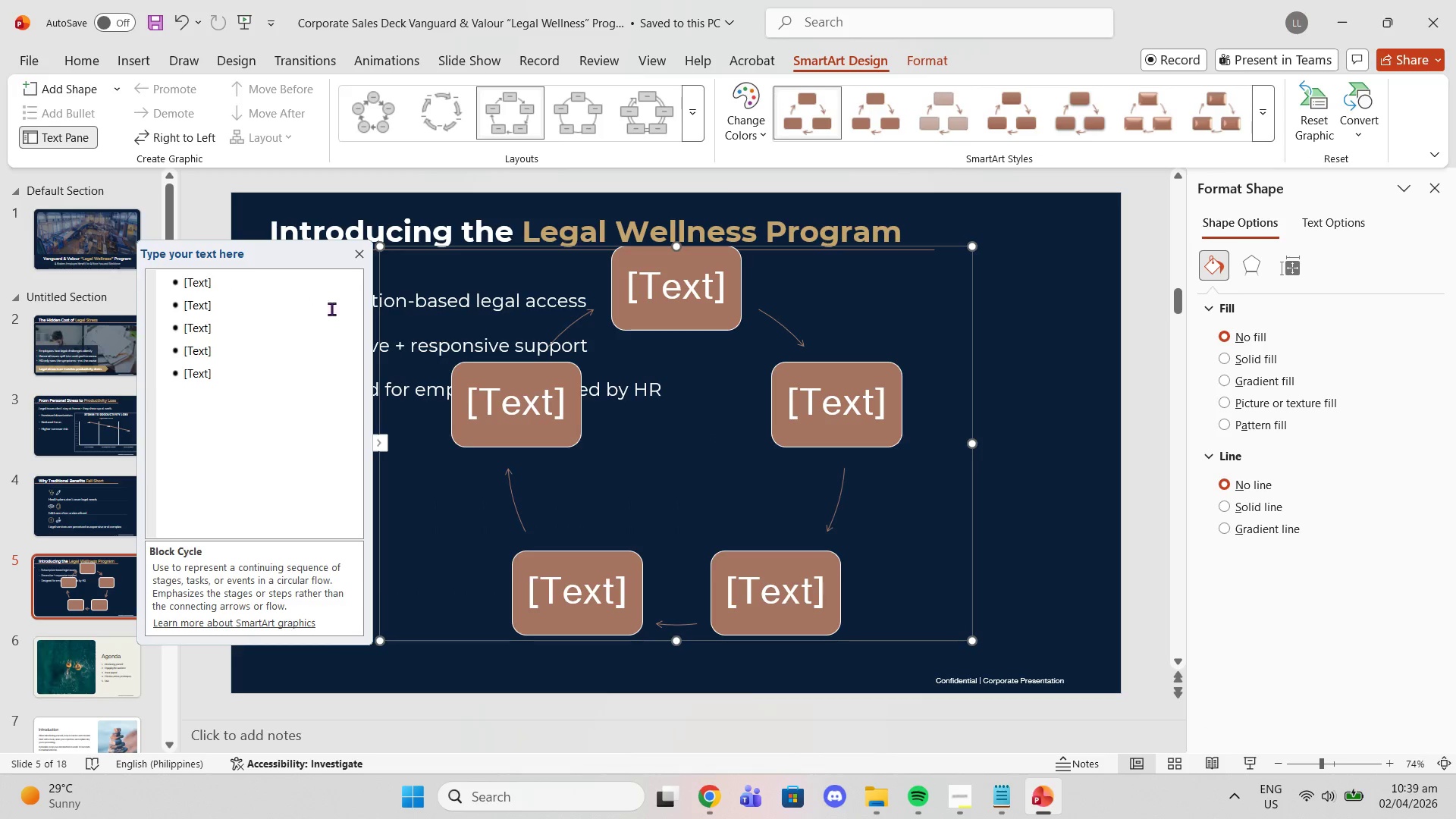 
left_click([667, 287])
 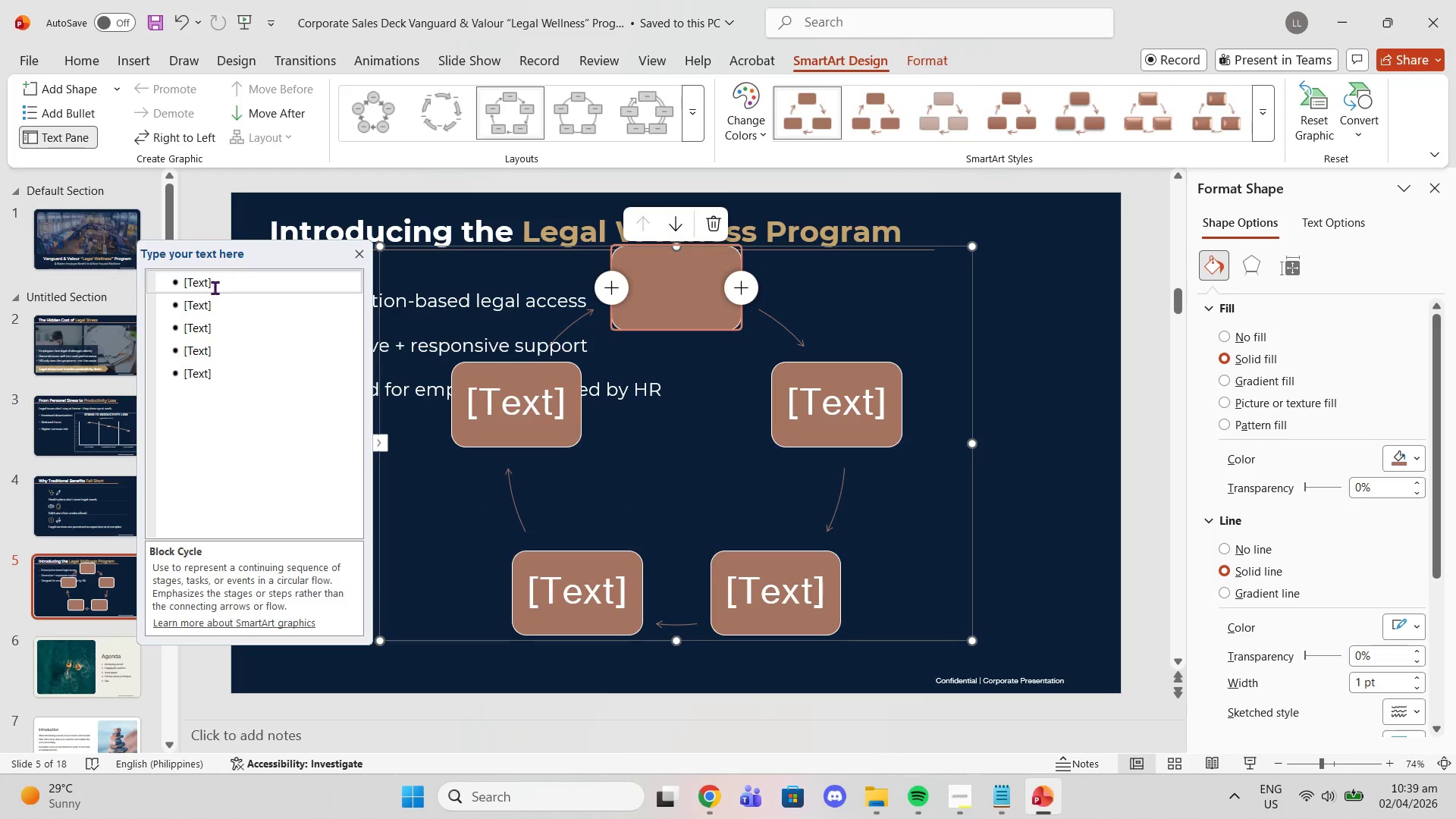 
left_click([209, 290])
 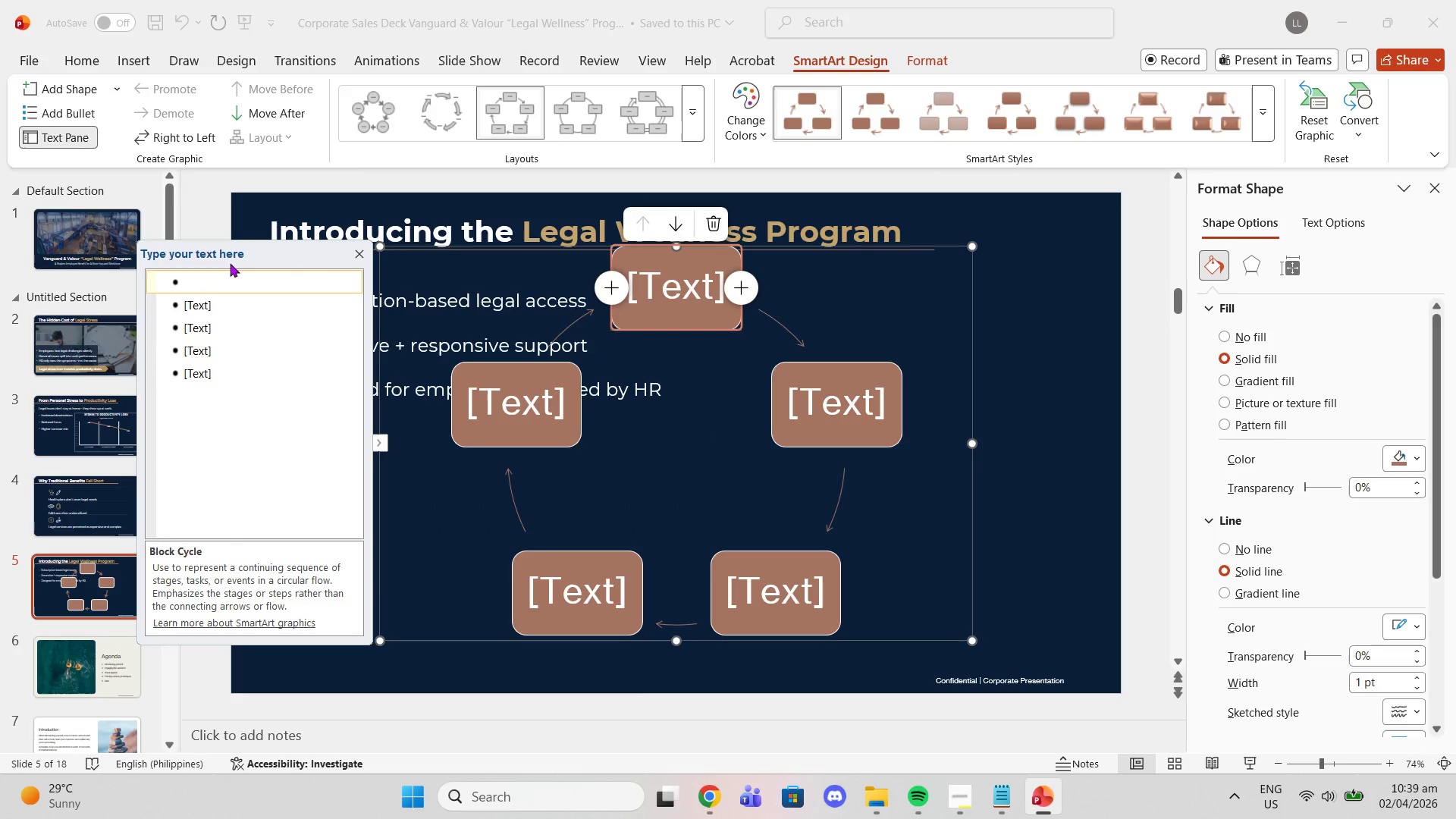 
type(S)
key(Backspace)
type(Access)
 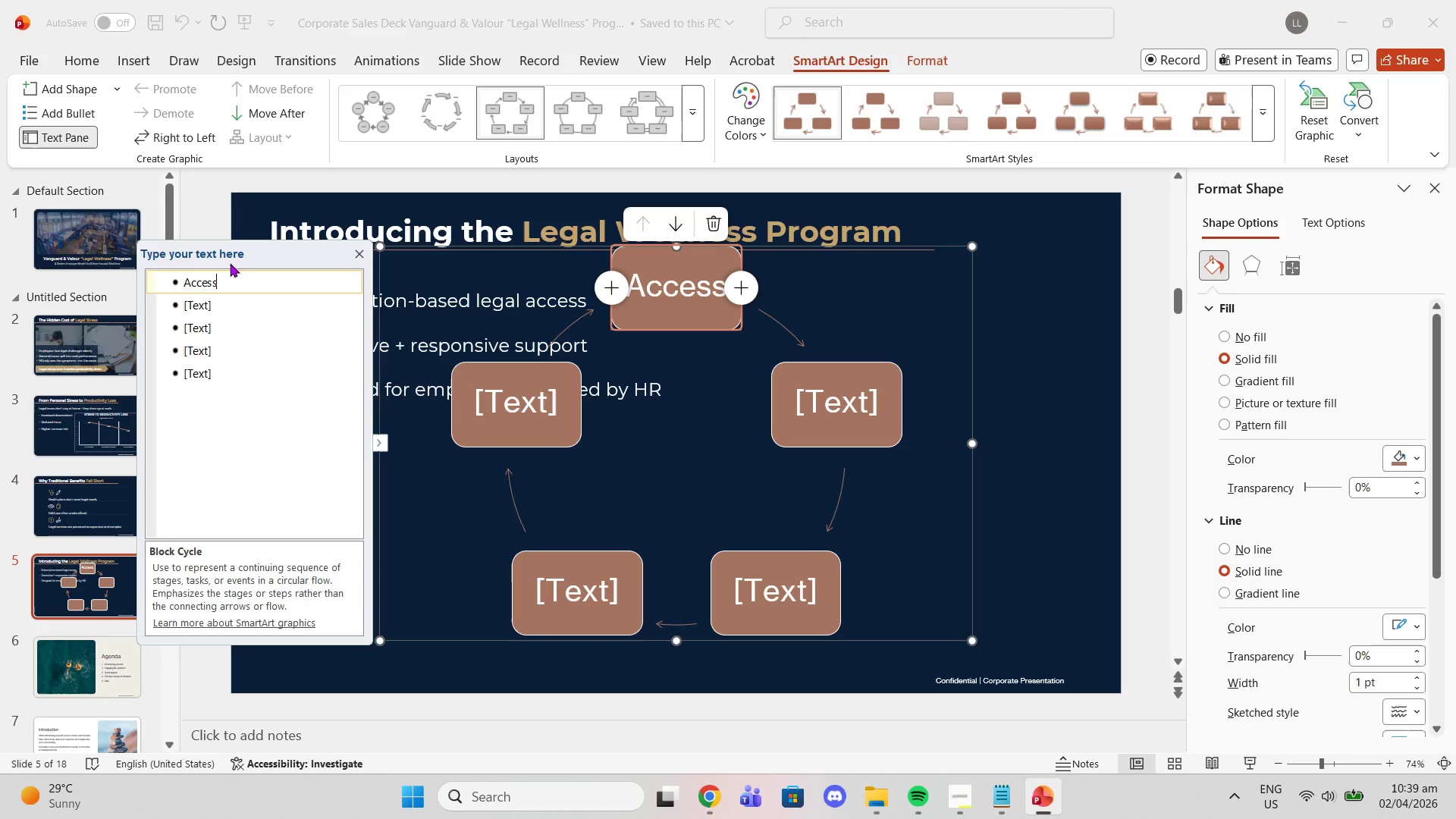 
left_click([199, 307])
 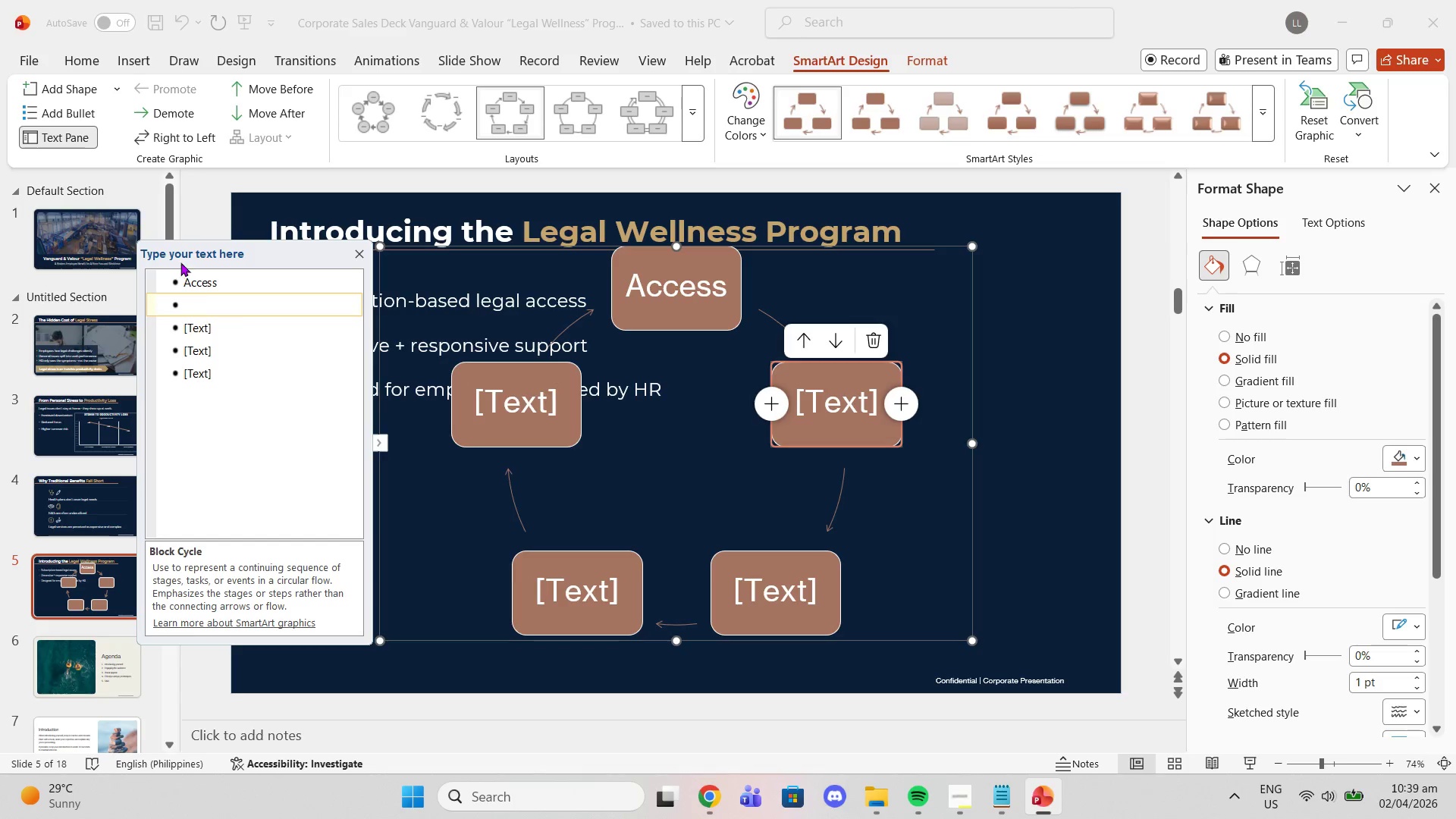 
type(Advice)
 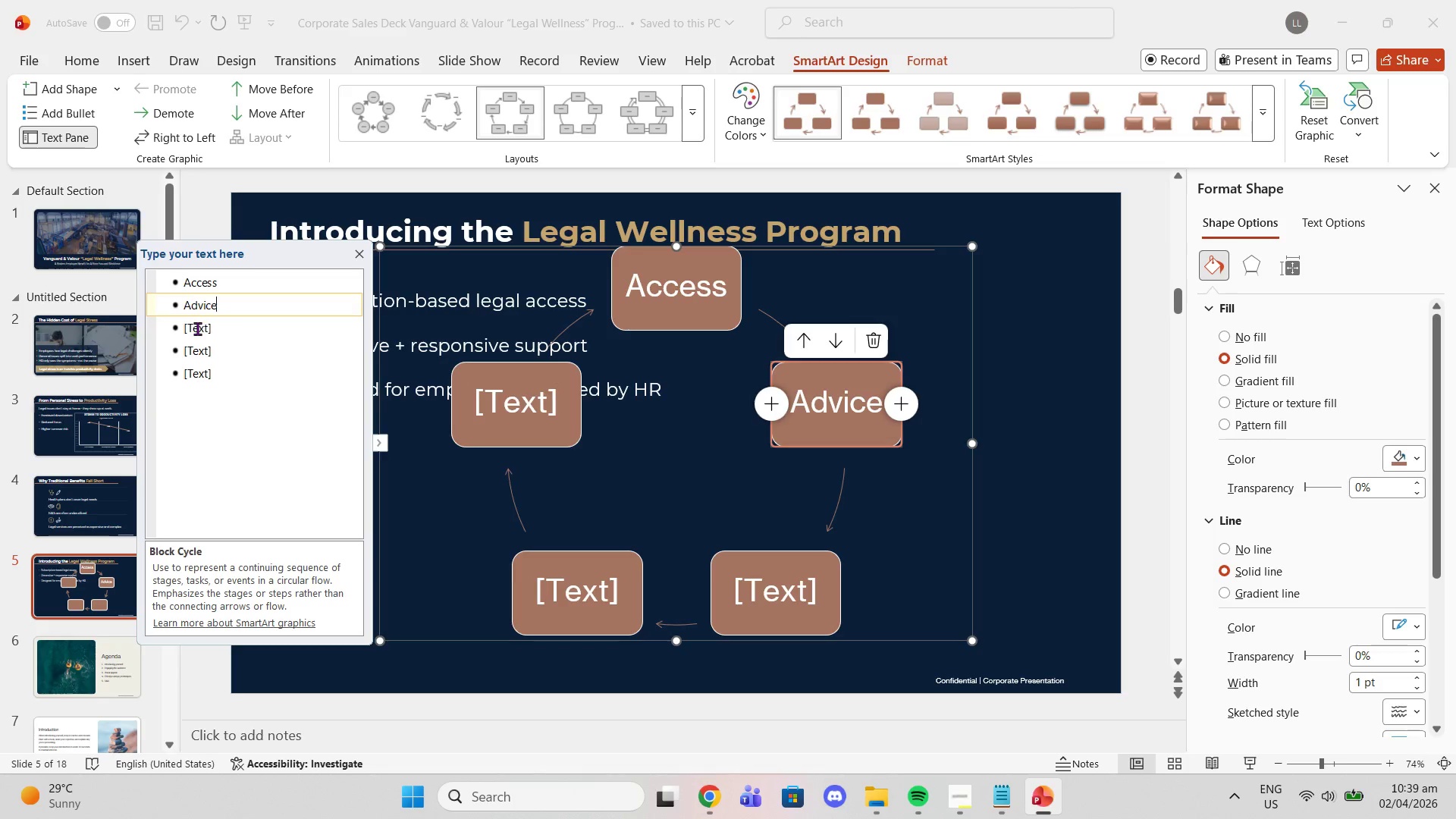 
double_click([197, 329])
 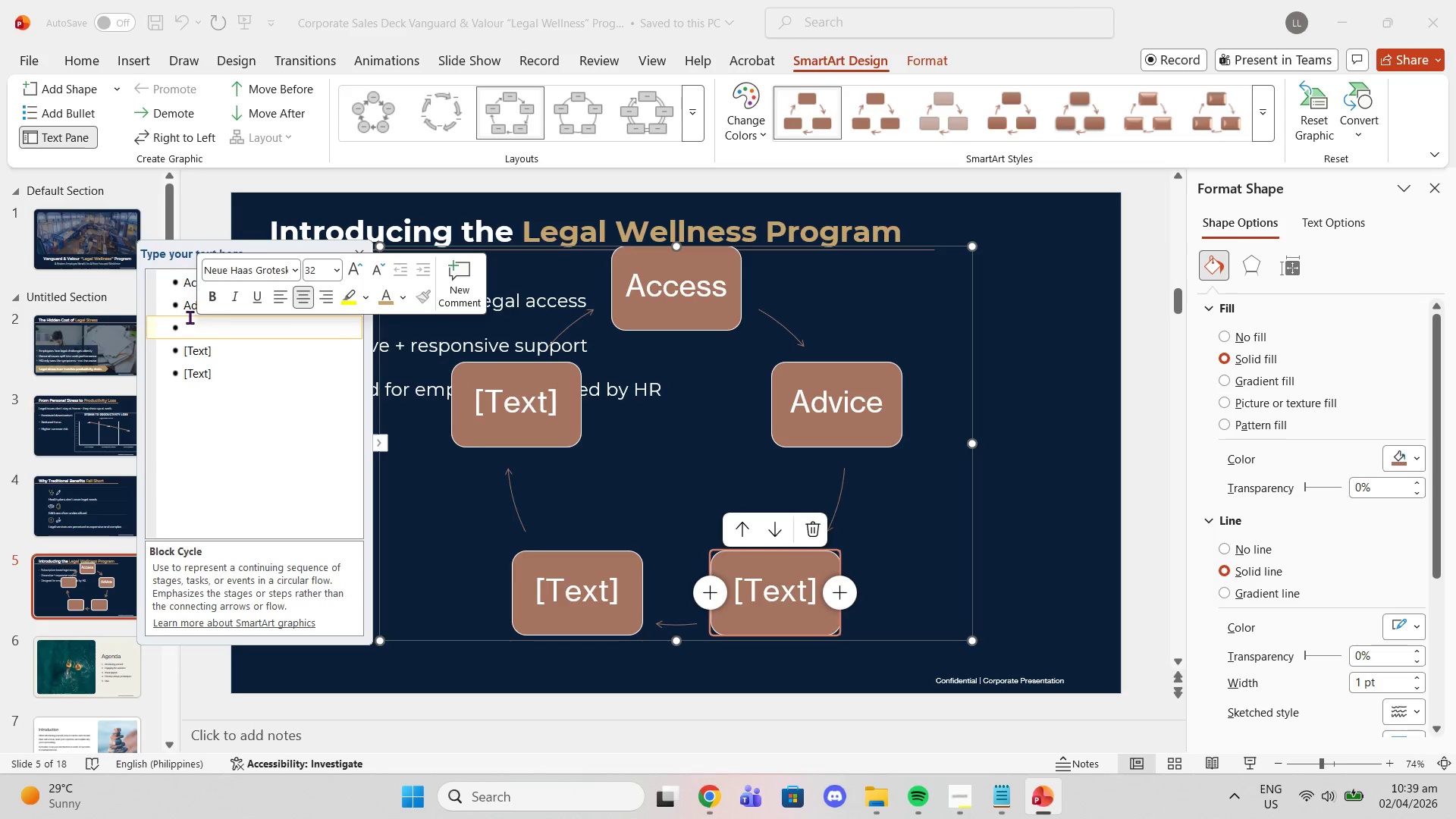 
type(Resolution)
 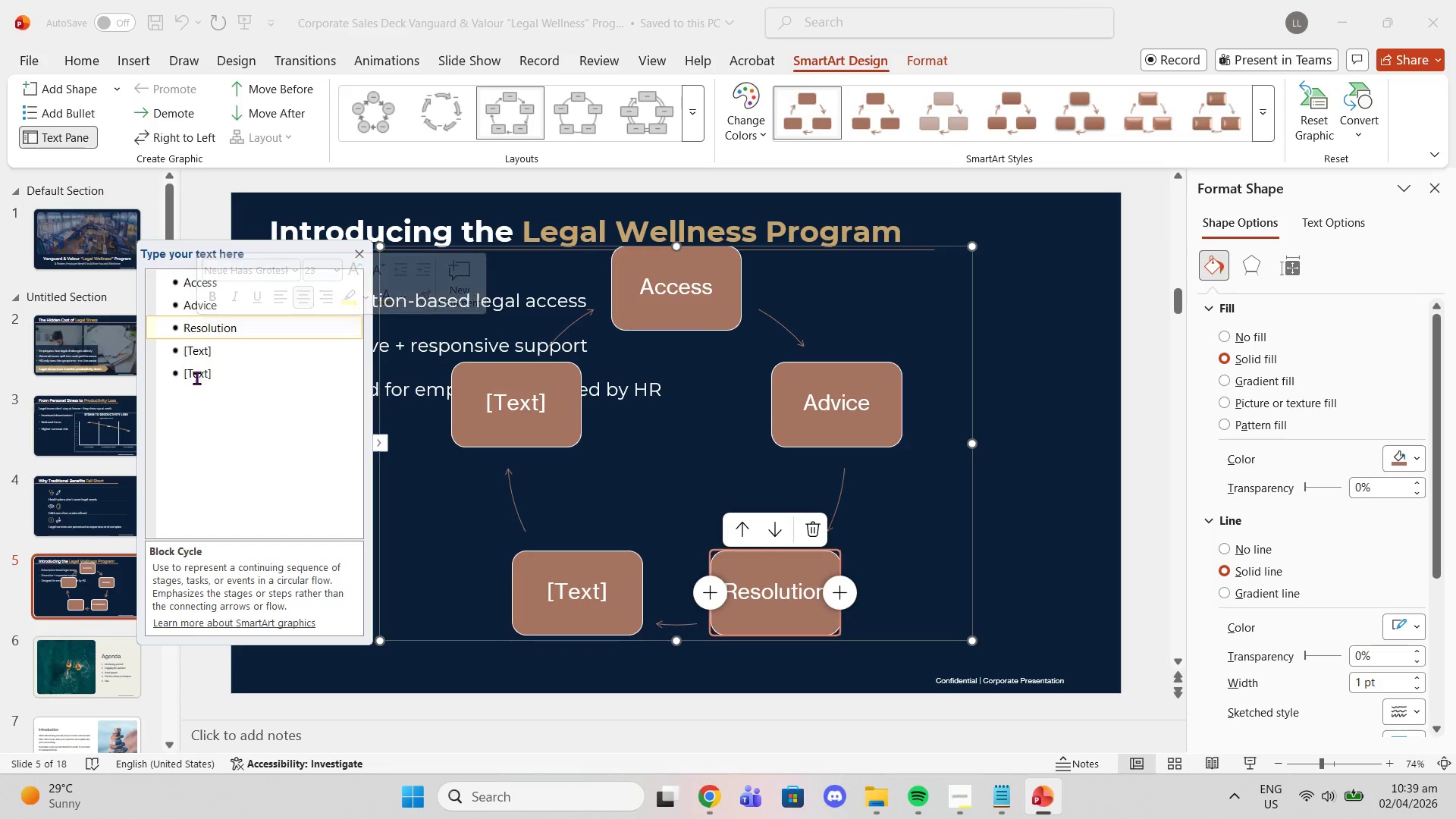 
left_click([193, 355])
 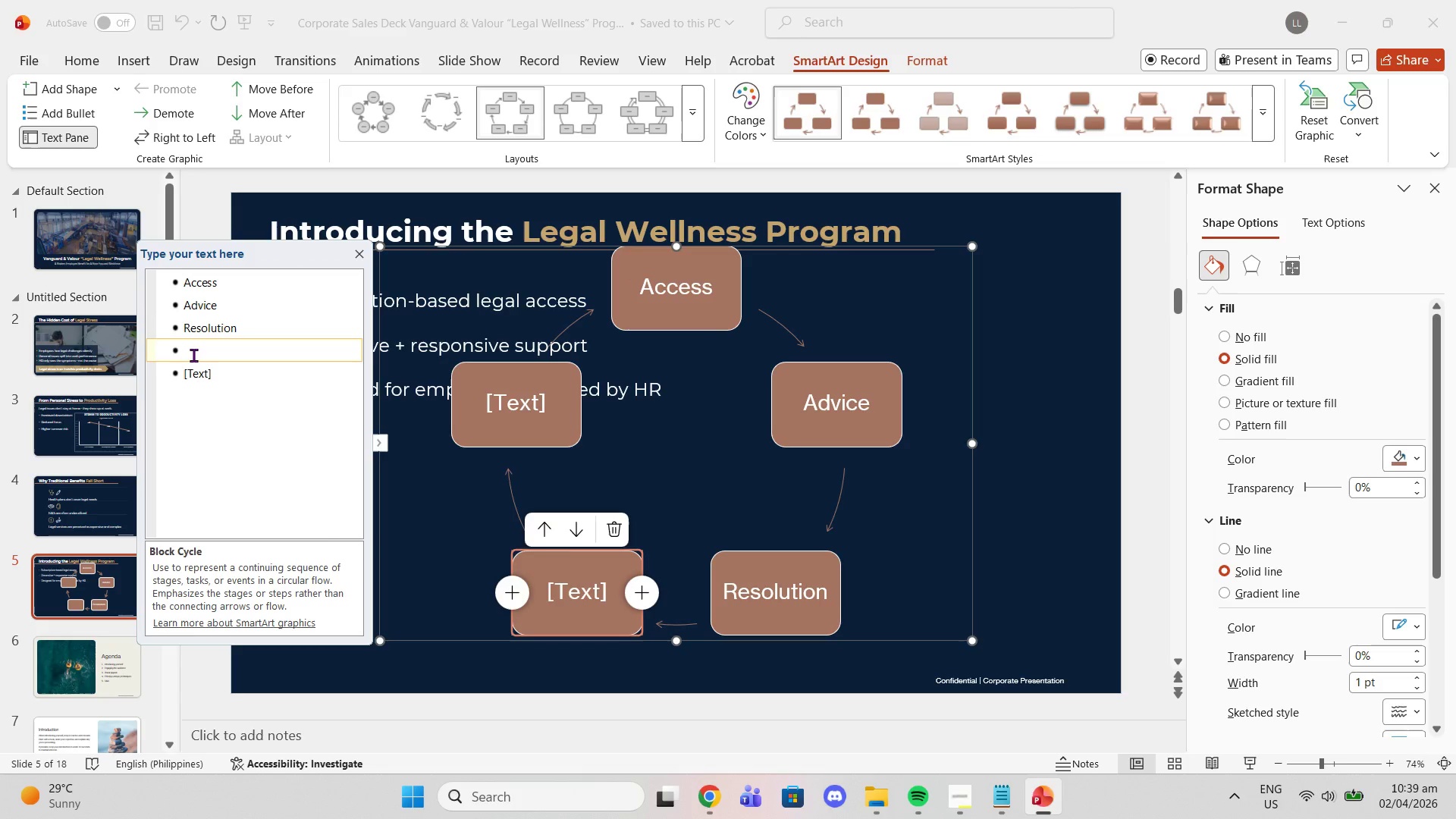 
type(Peace of Mind)
 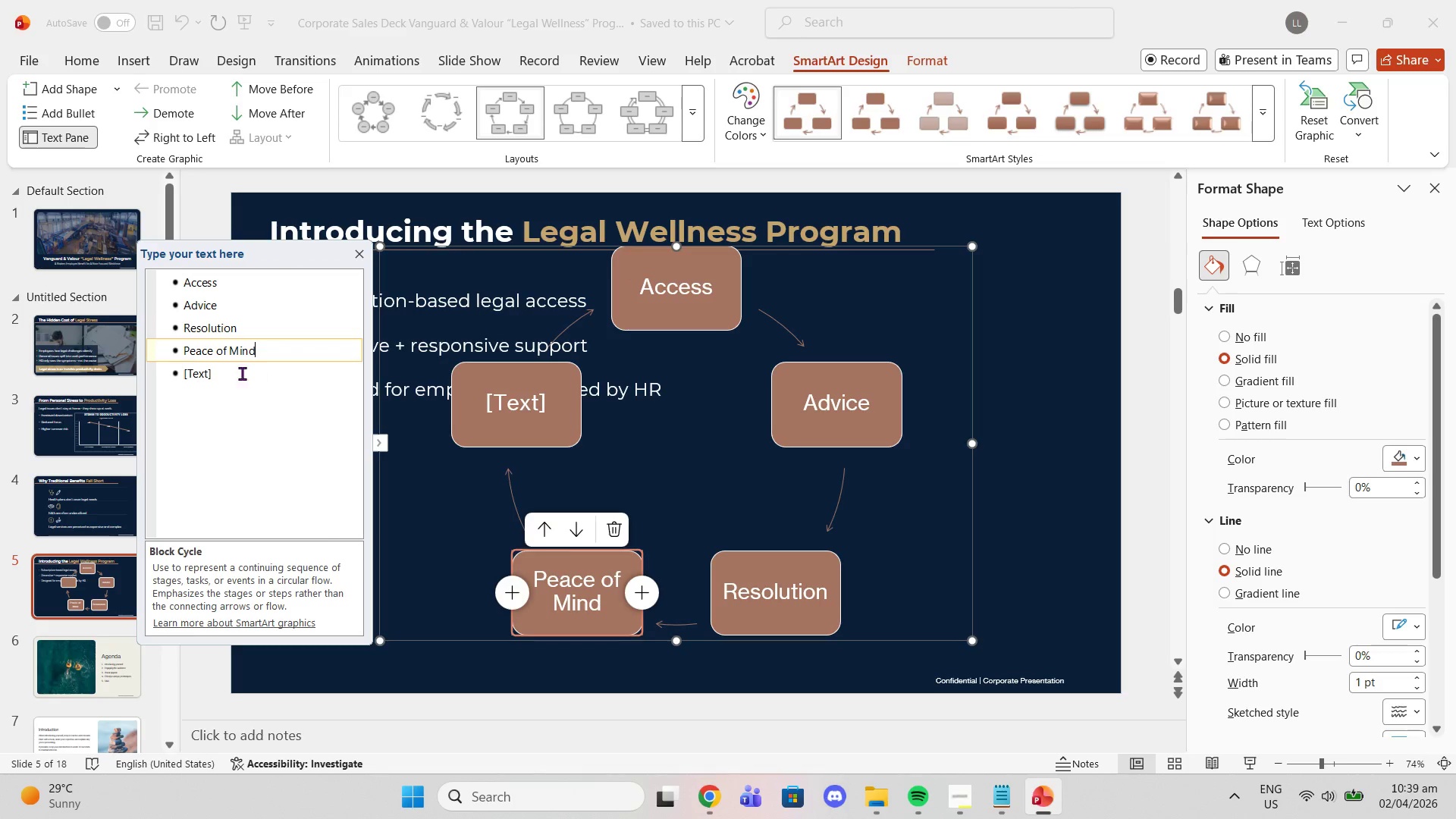 
left_click([220, 371])
 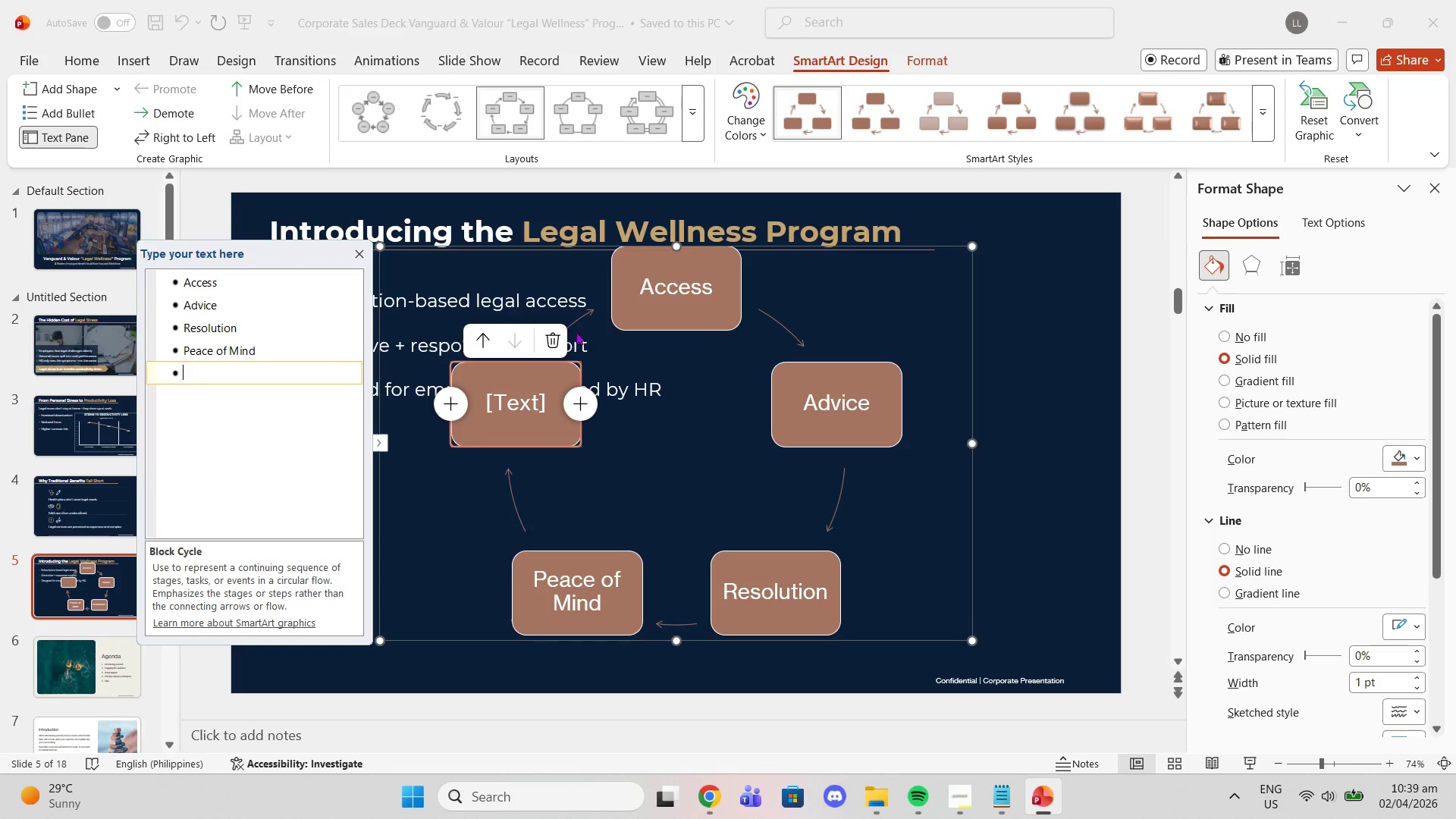 
left_click([559, 334])
 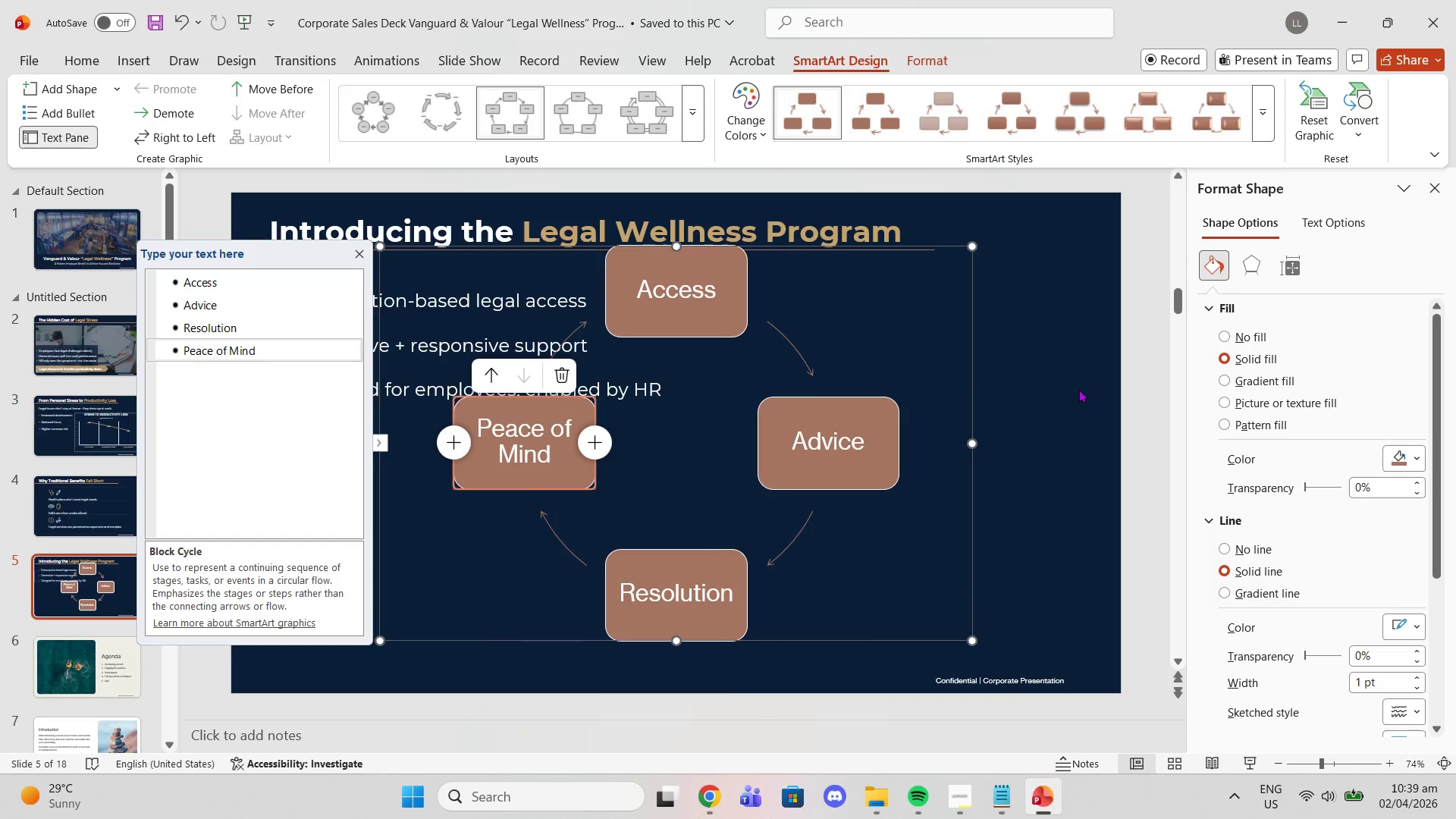 
wait(5.05)
 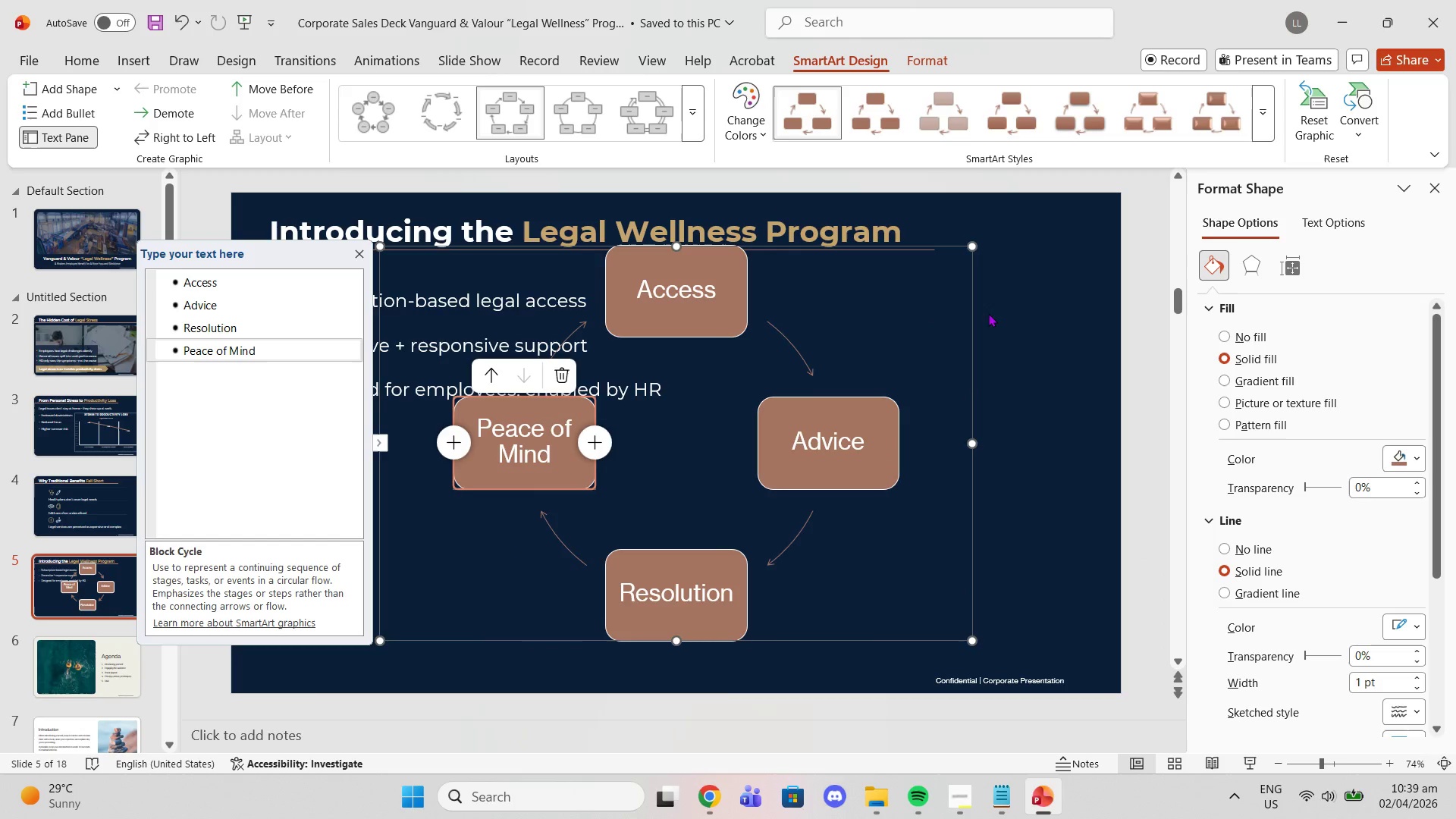 
left_click([631, 291])
 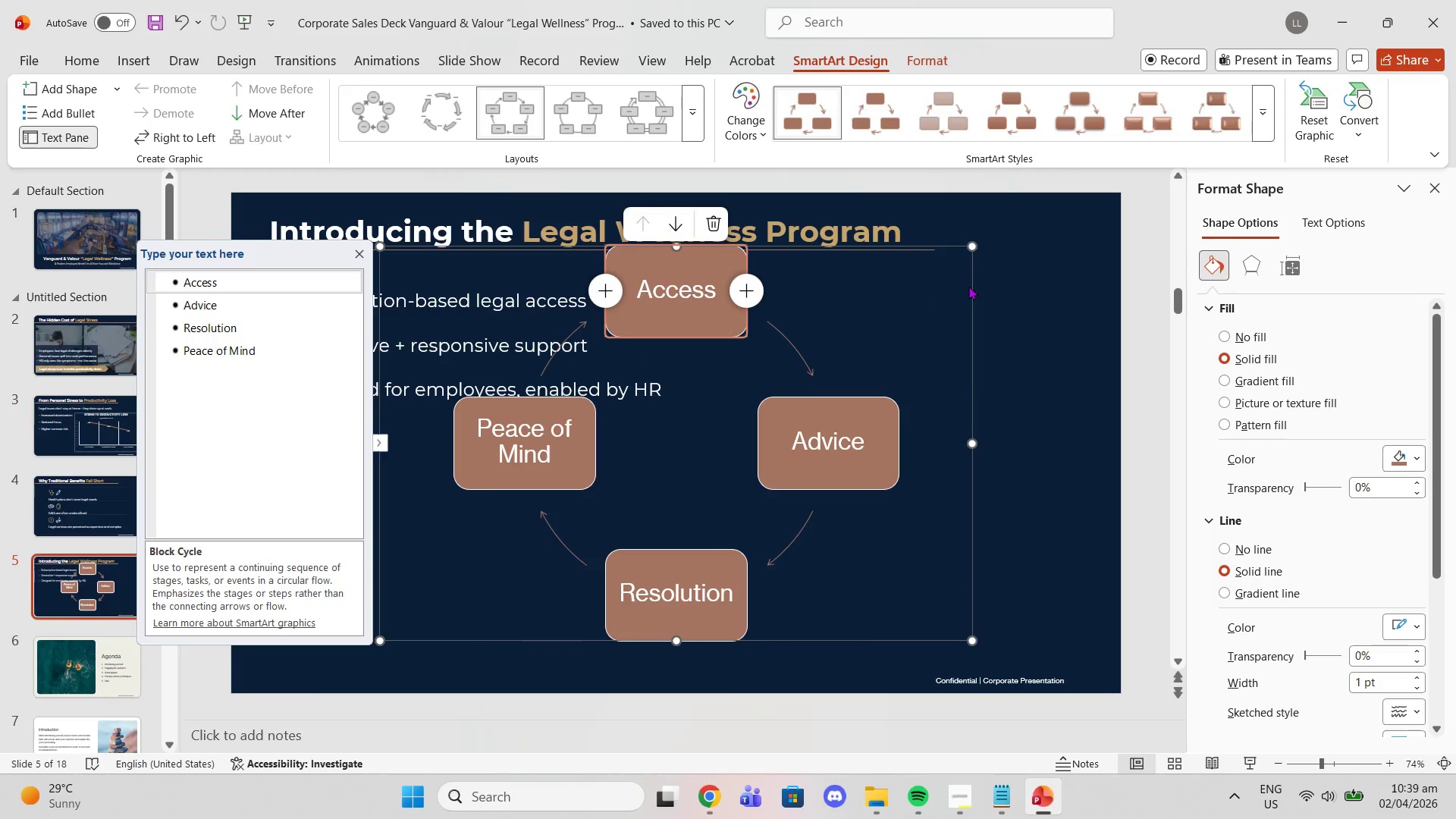 
left_click([1018, 284])
 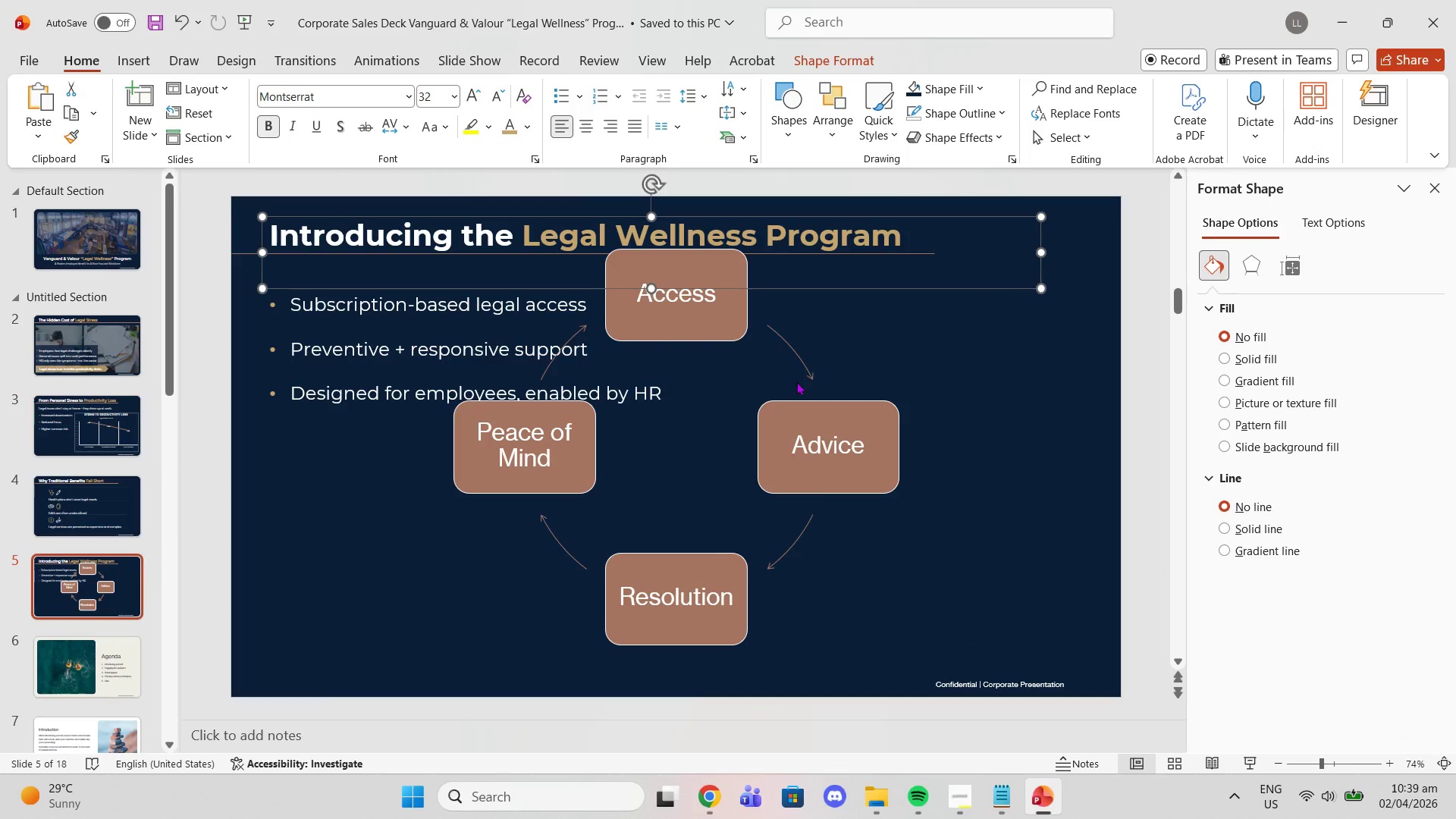 
left_click([682, 388])
 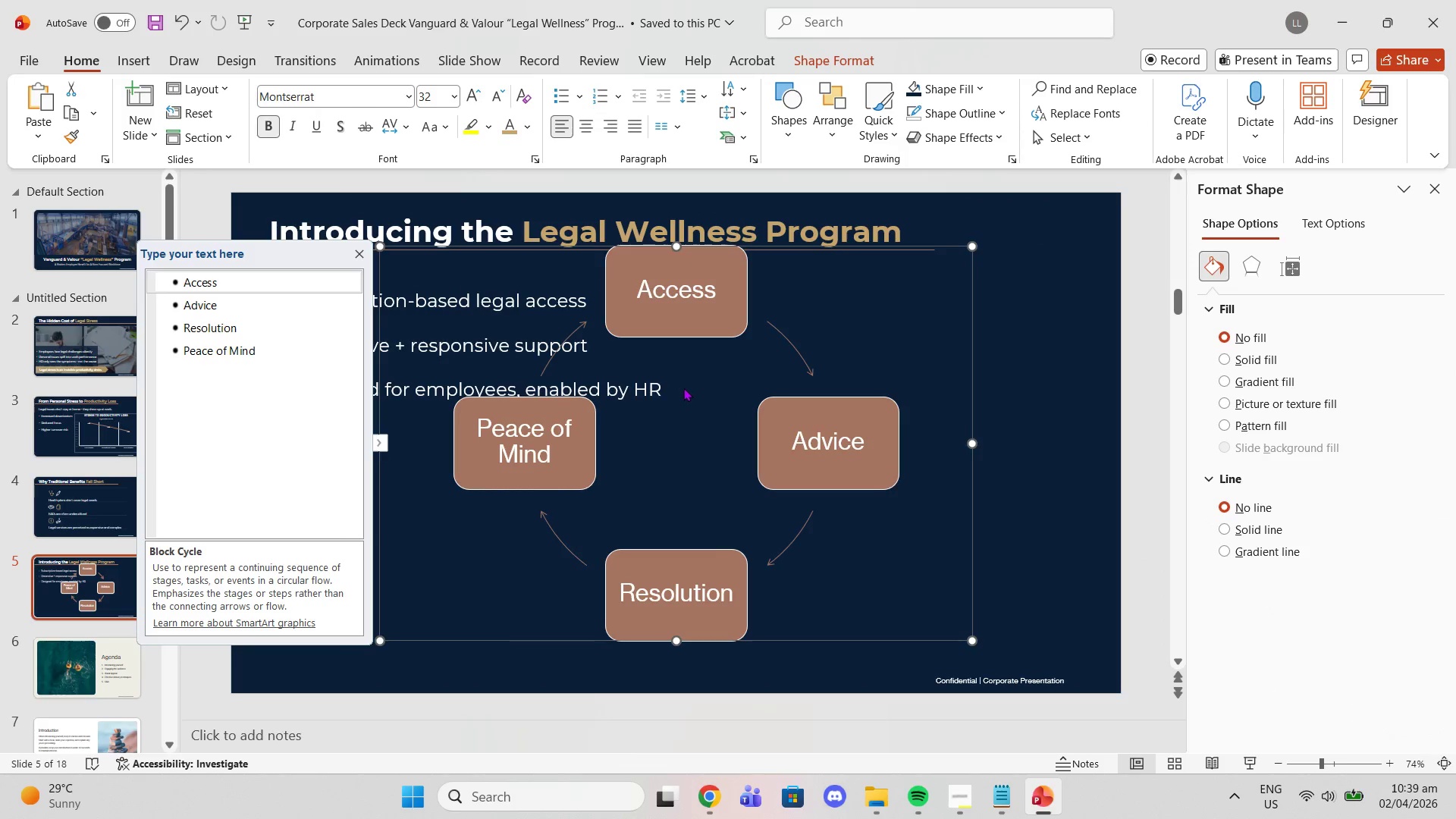 
left_click_drag(start_coordinate=[685, 388], to_coordinate=[752, 410])
 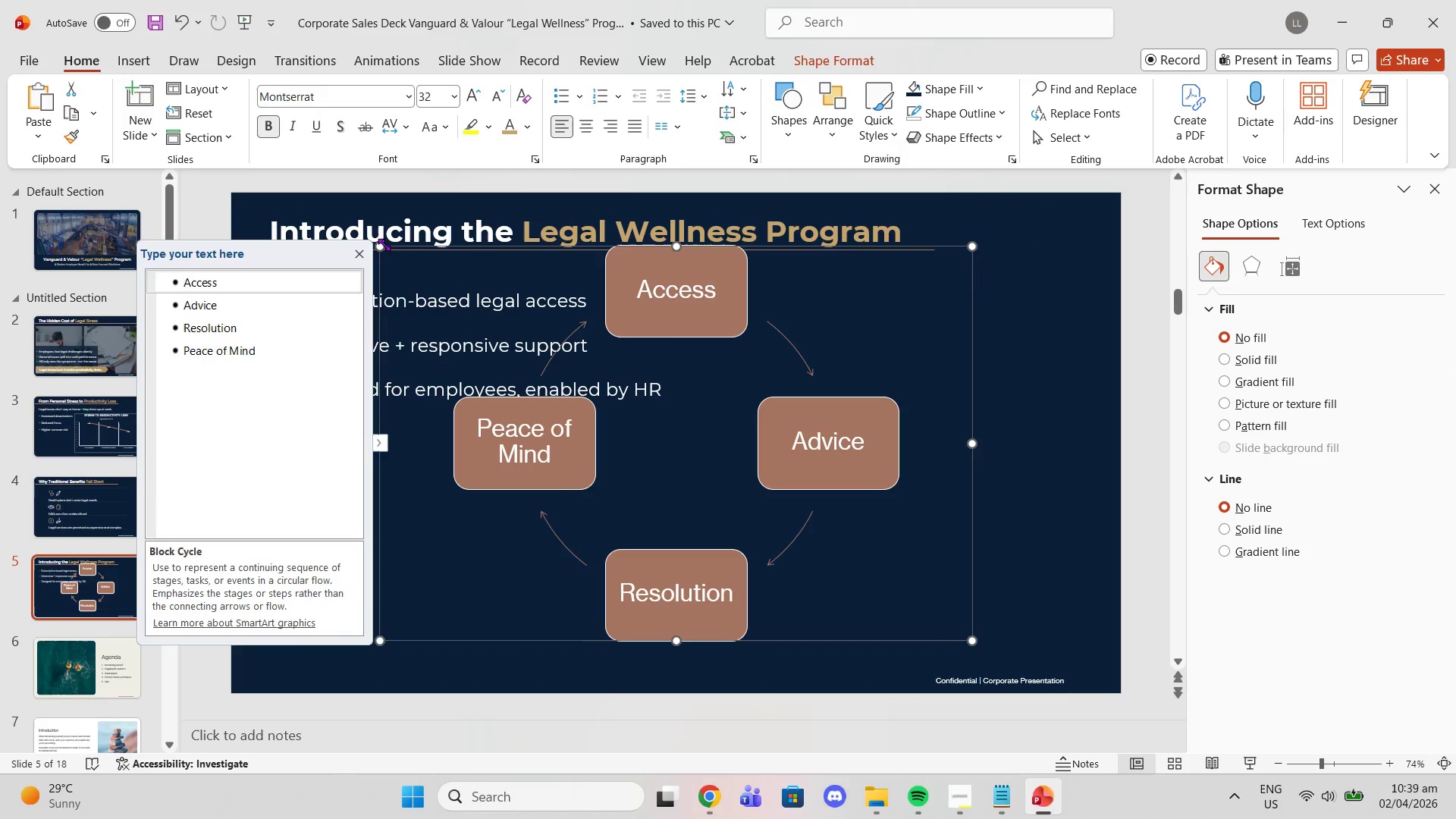 
left_click_drag(start_coordinate=[384, 245], to_coordinate=[508, 310])
 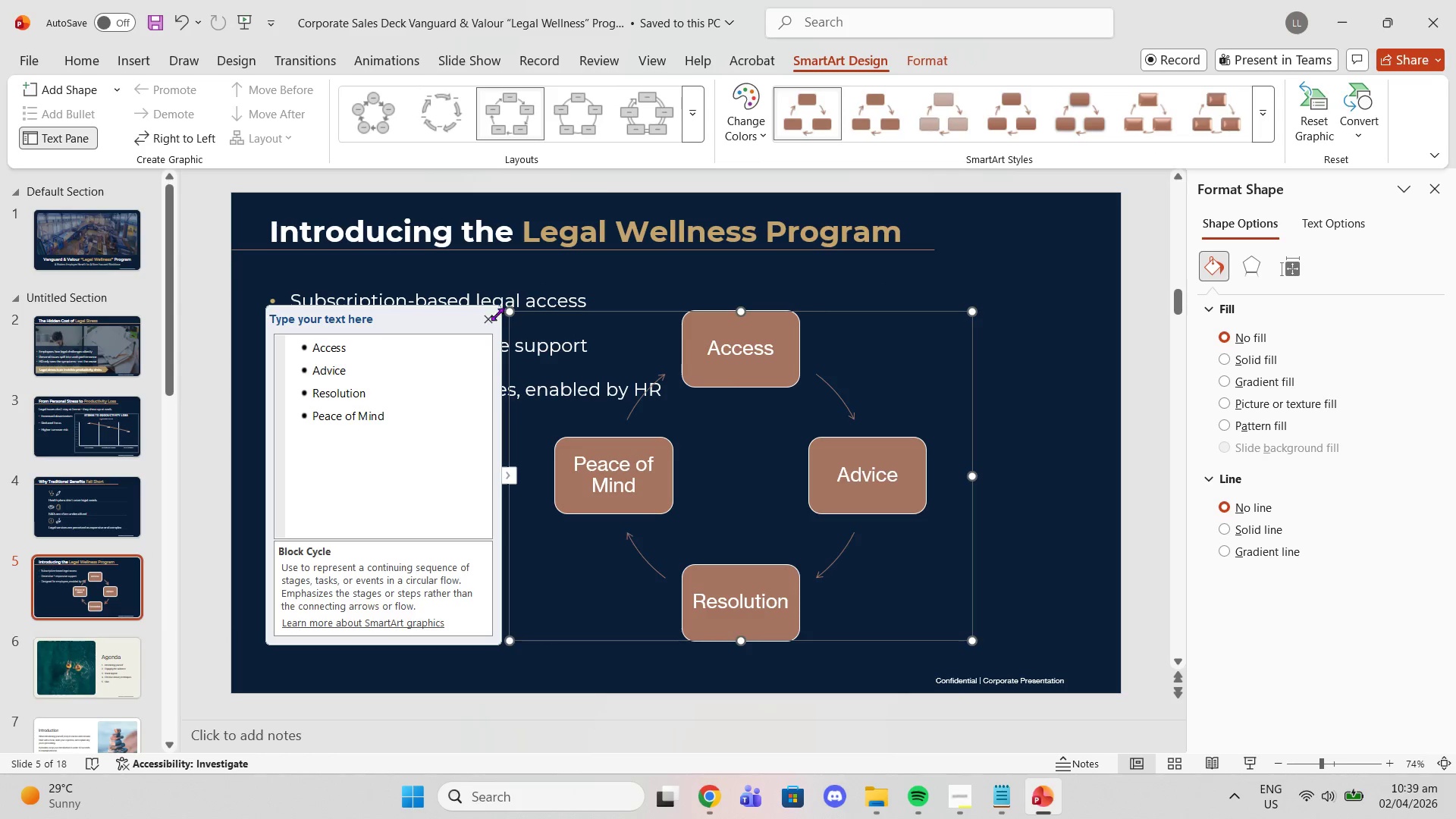 
left_click([490, 321])
 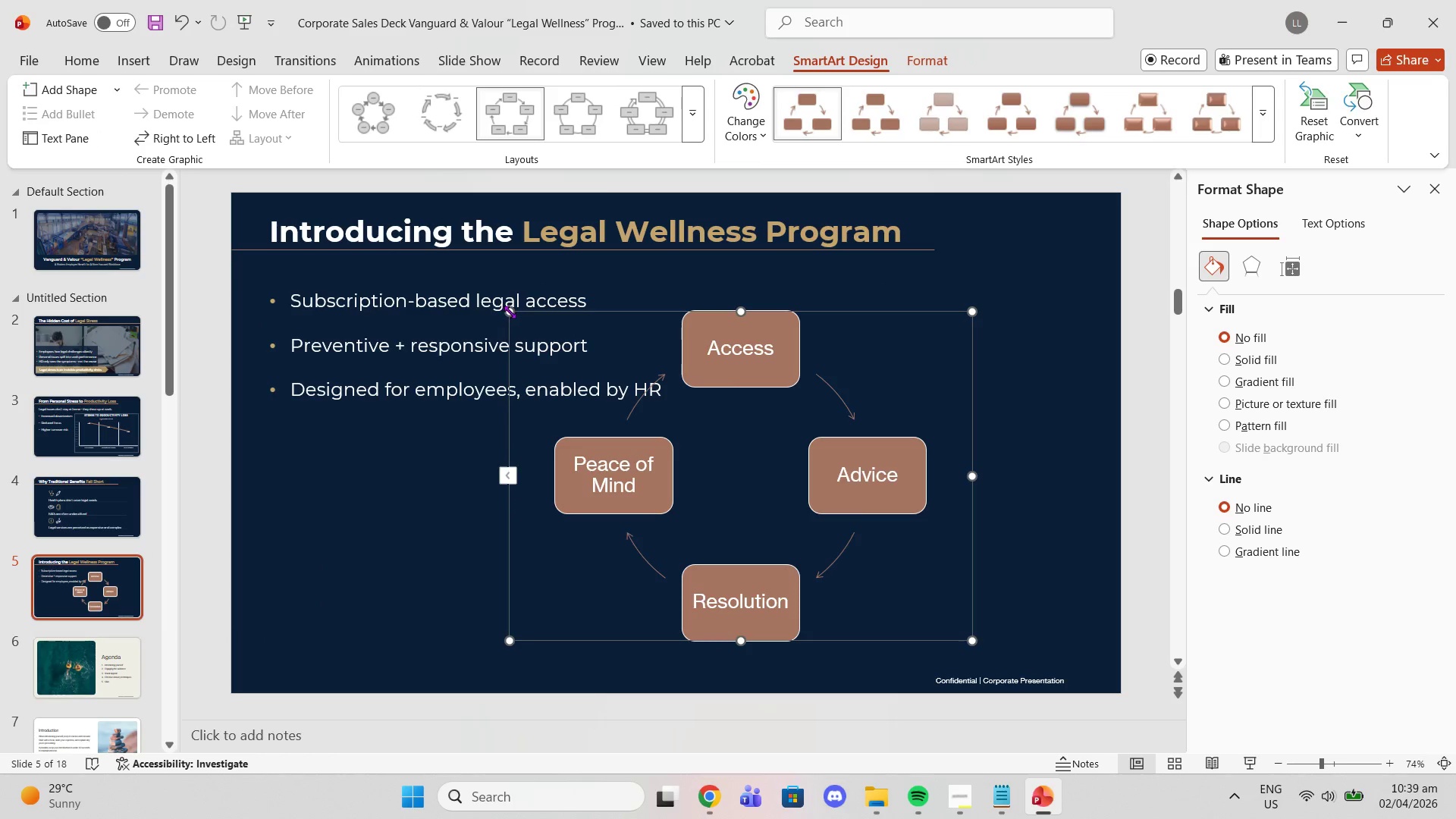 
left_click_drag(start_coordinate=[510, 312], to_coordinate=[587, 347])
 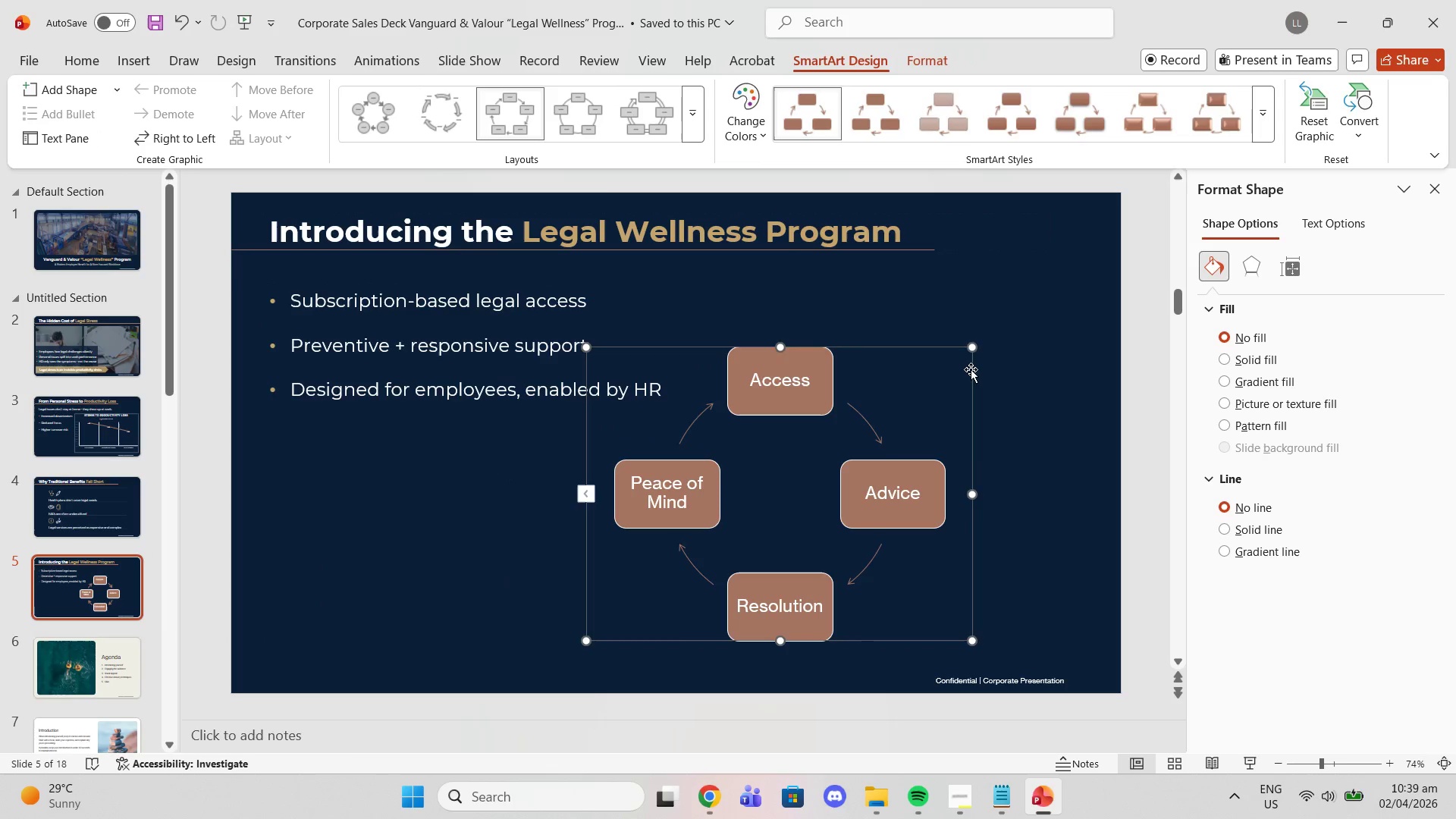 
left_click([946, 333])
 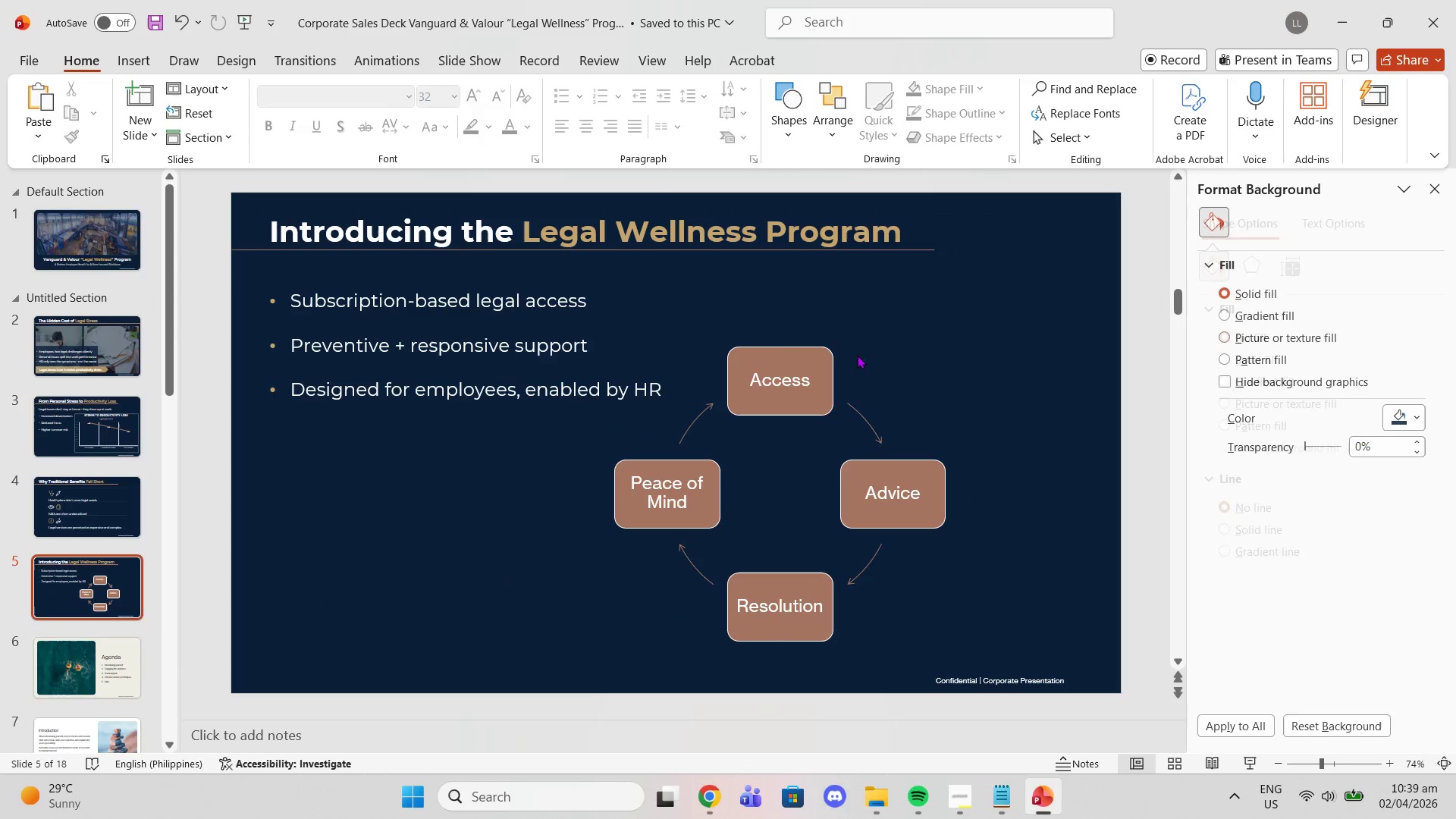 
left_click([857, 376])
 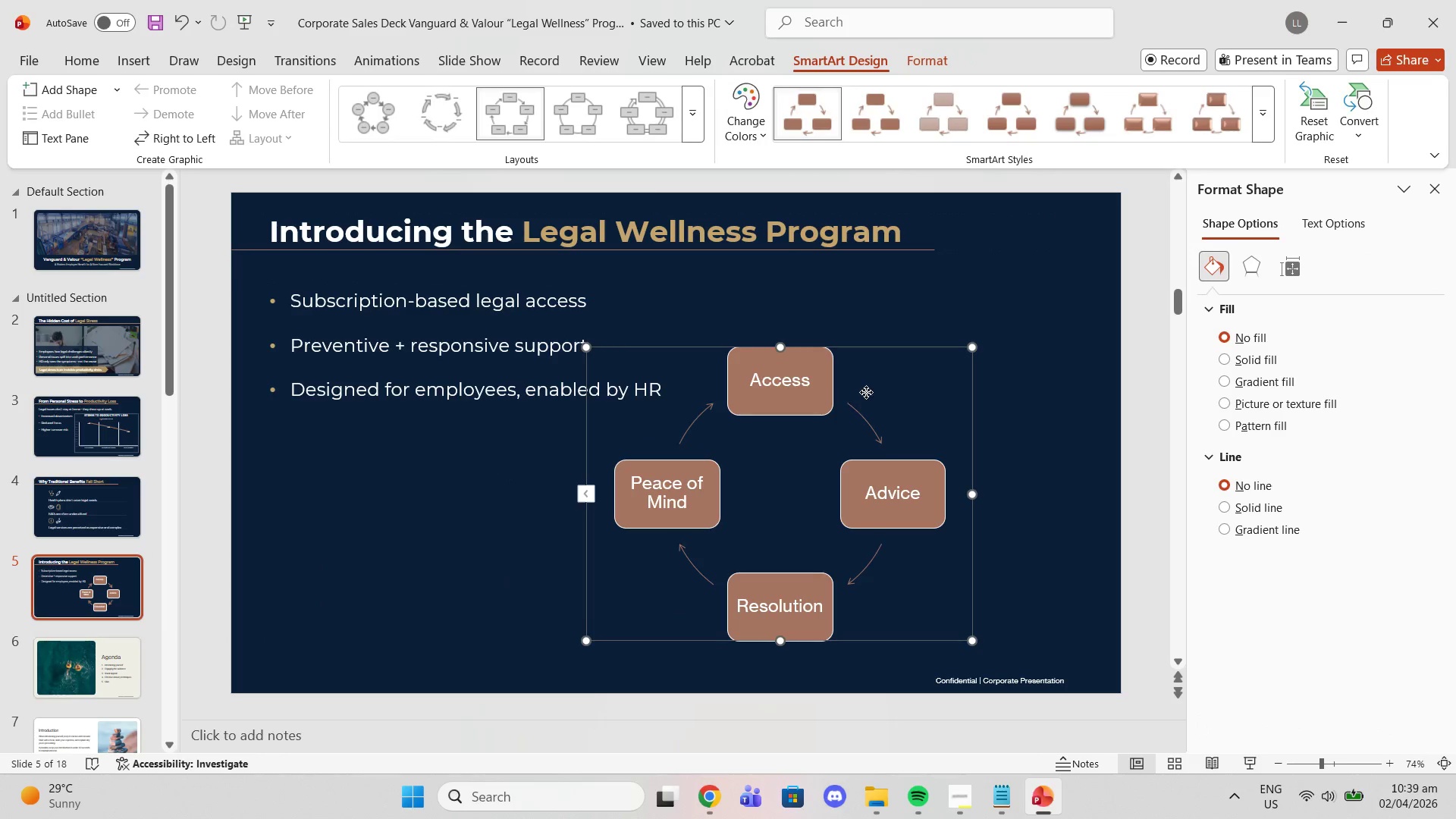 
left_click_drag(start_coordinate=[866, 392], to_coordinate=[921, 381])
 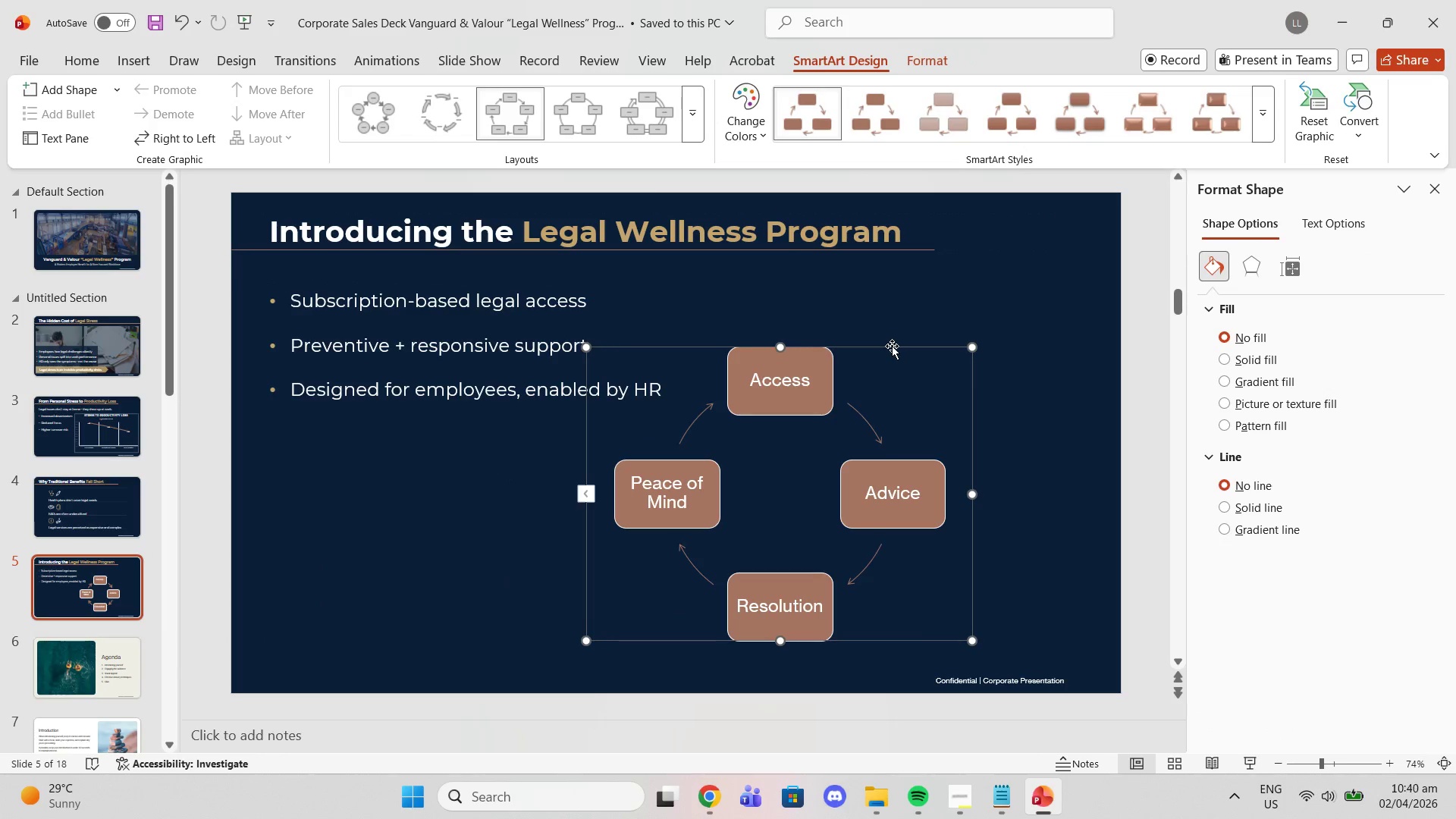 
left_click_drag(start_coordinate=[892, 346], to_coordinate=[983, 315])
 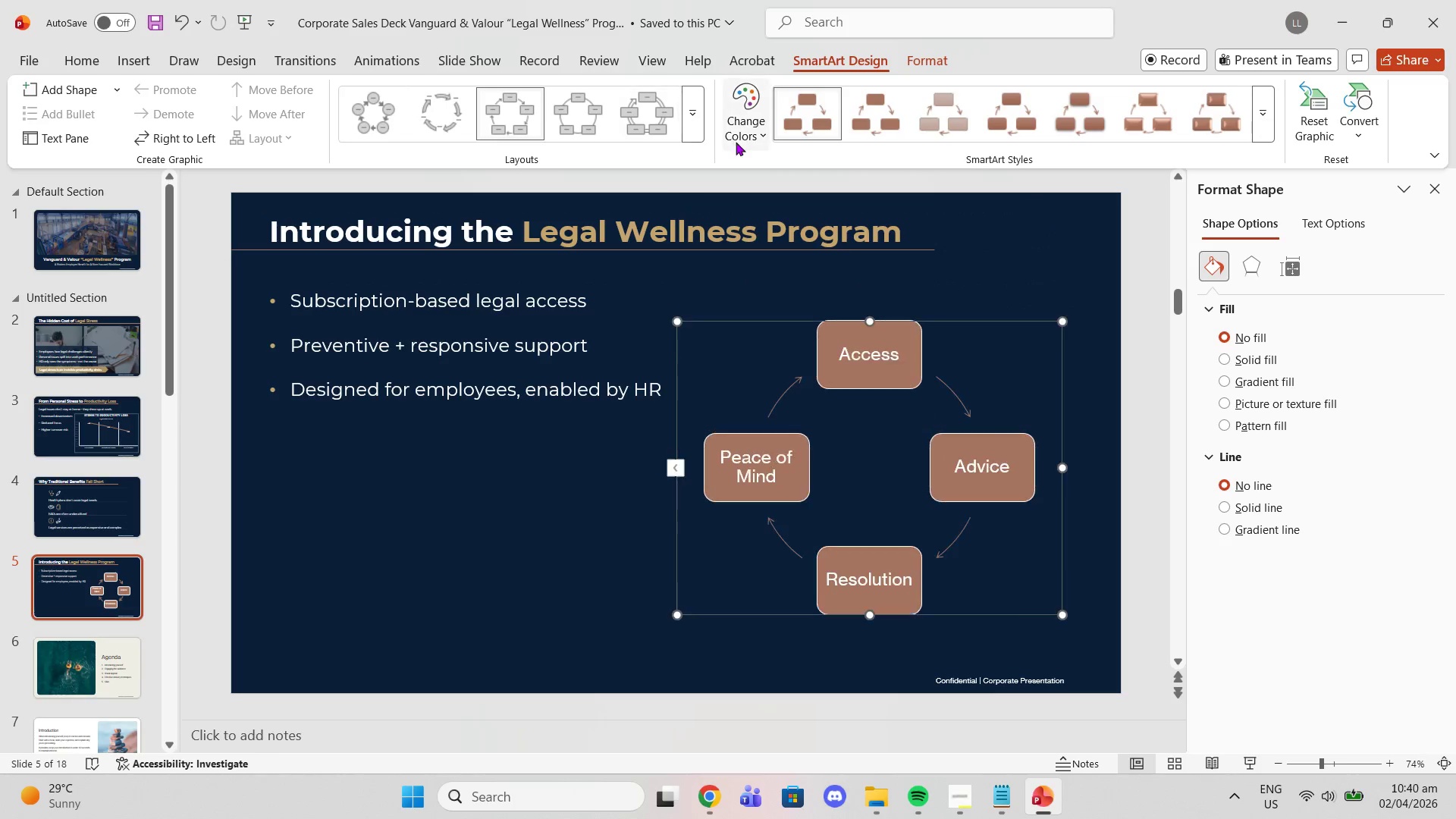 
mouse_move([391, 133])
 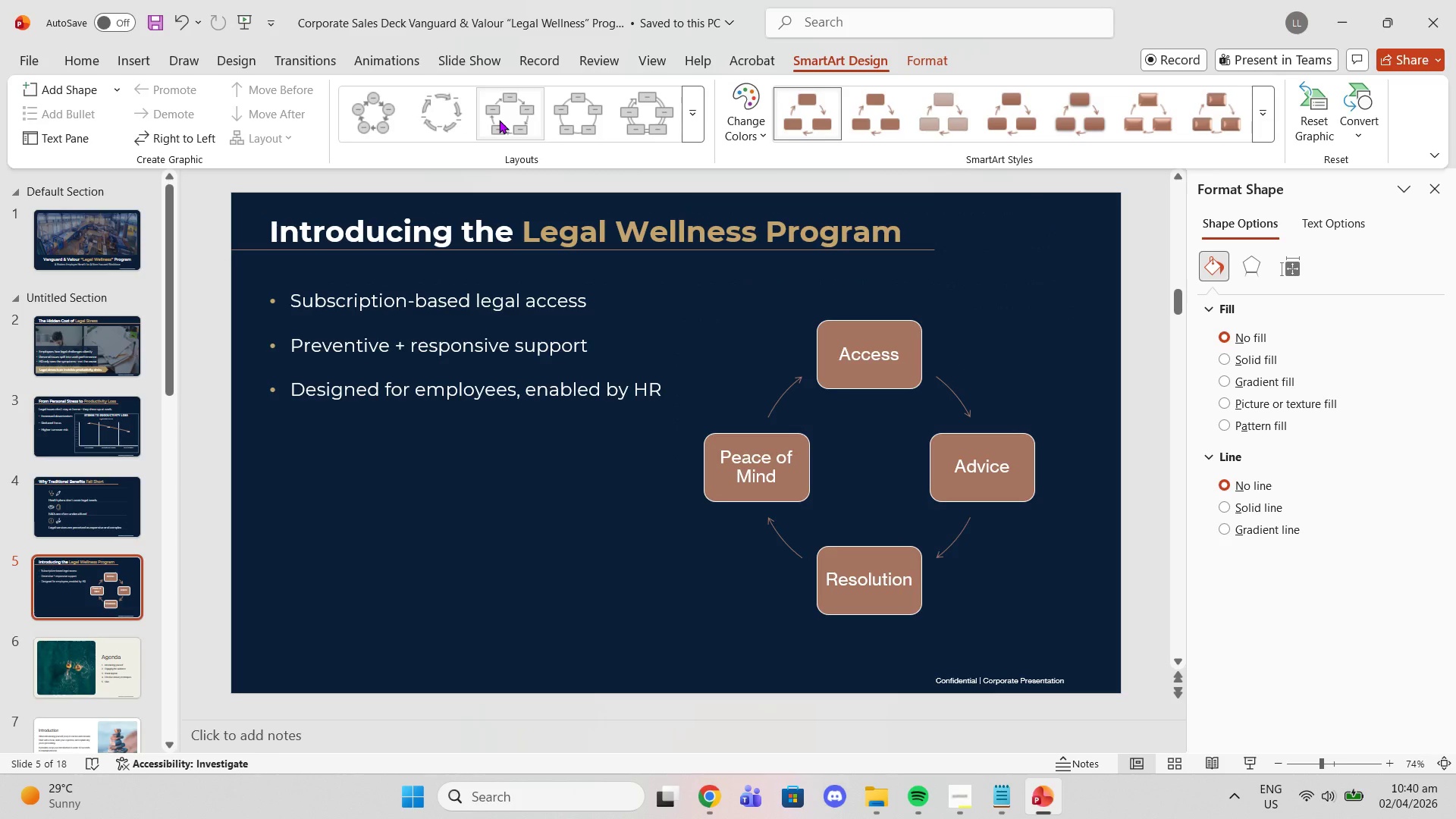 
wait(6.1)
 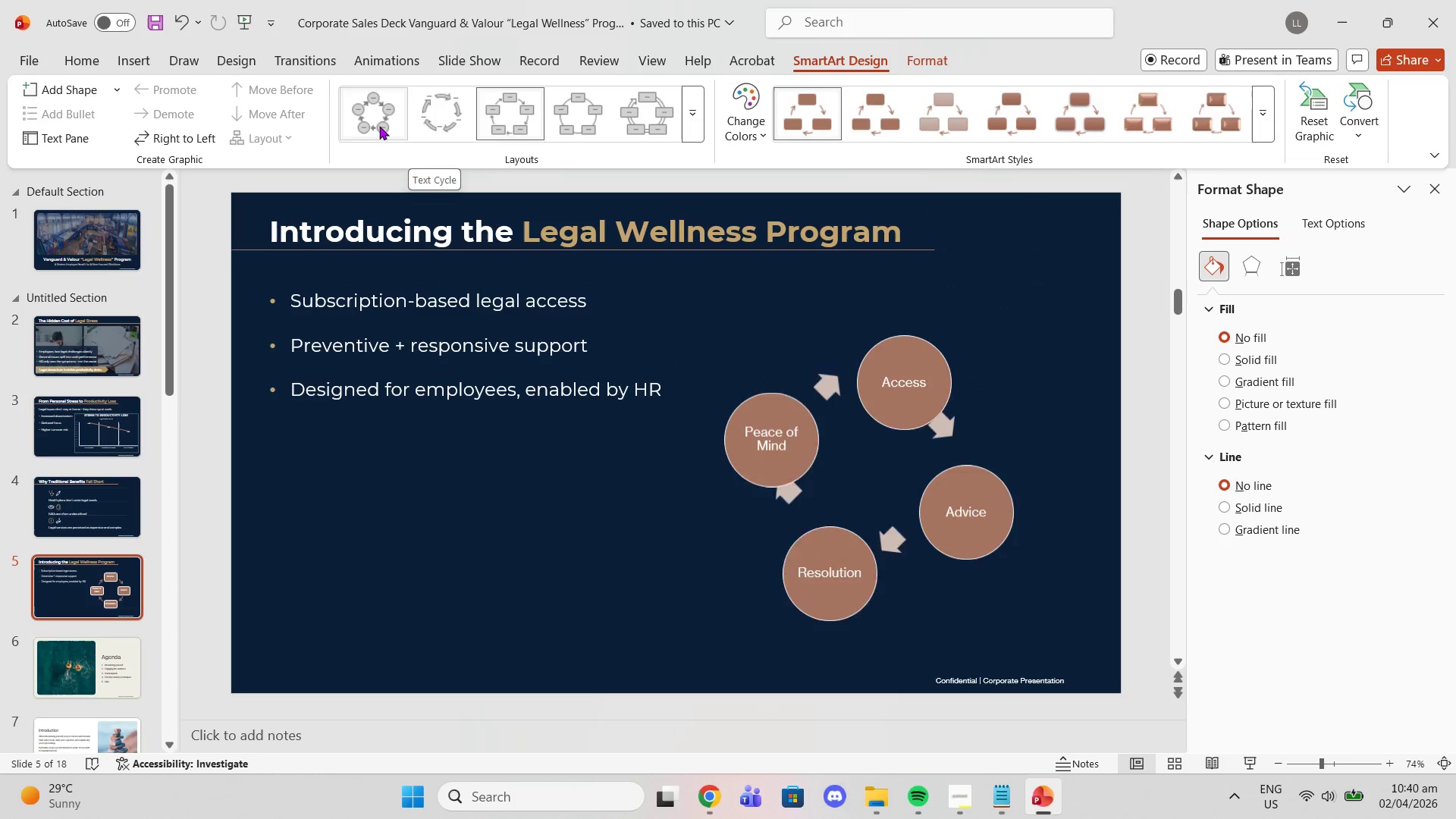 
left_click([390, 112])
 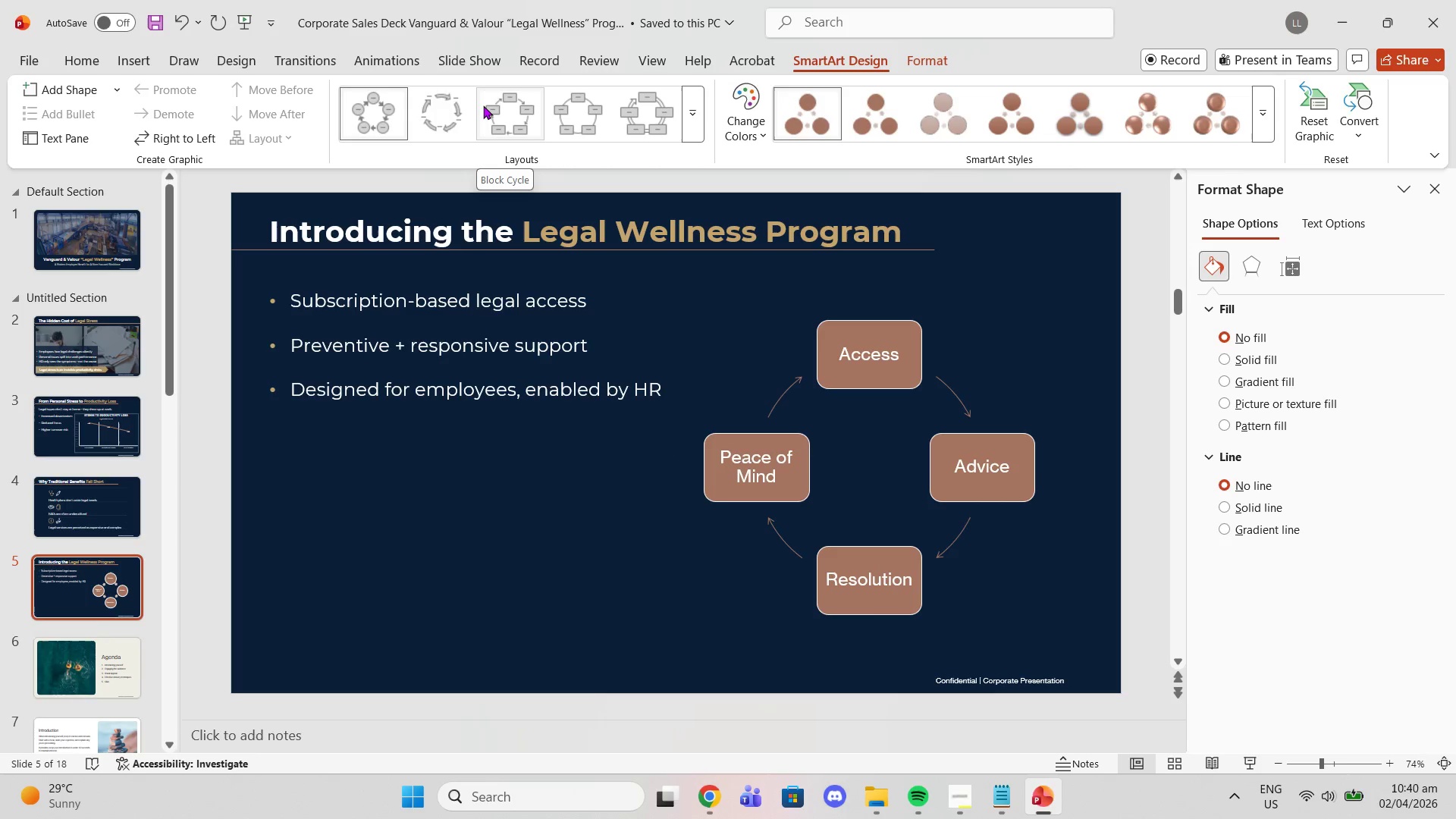 
left_click([483, 105])
 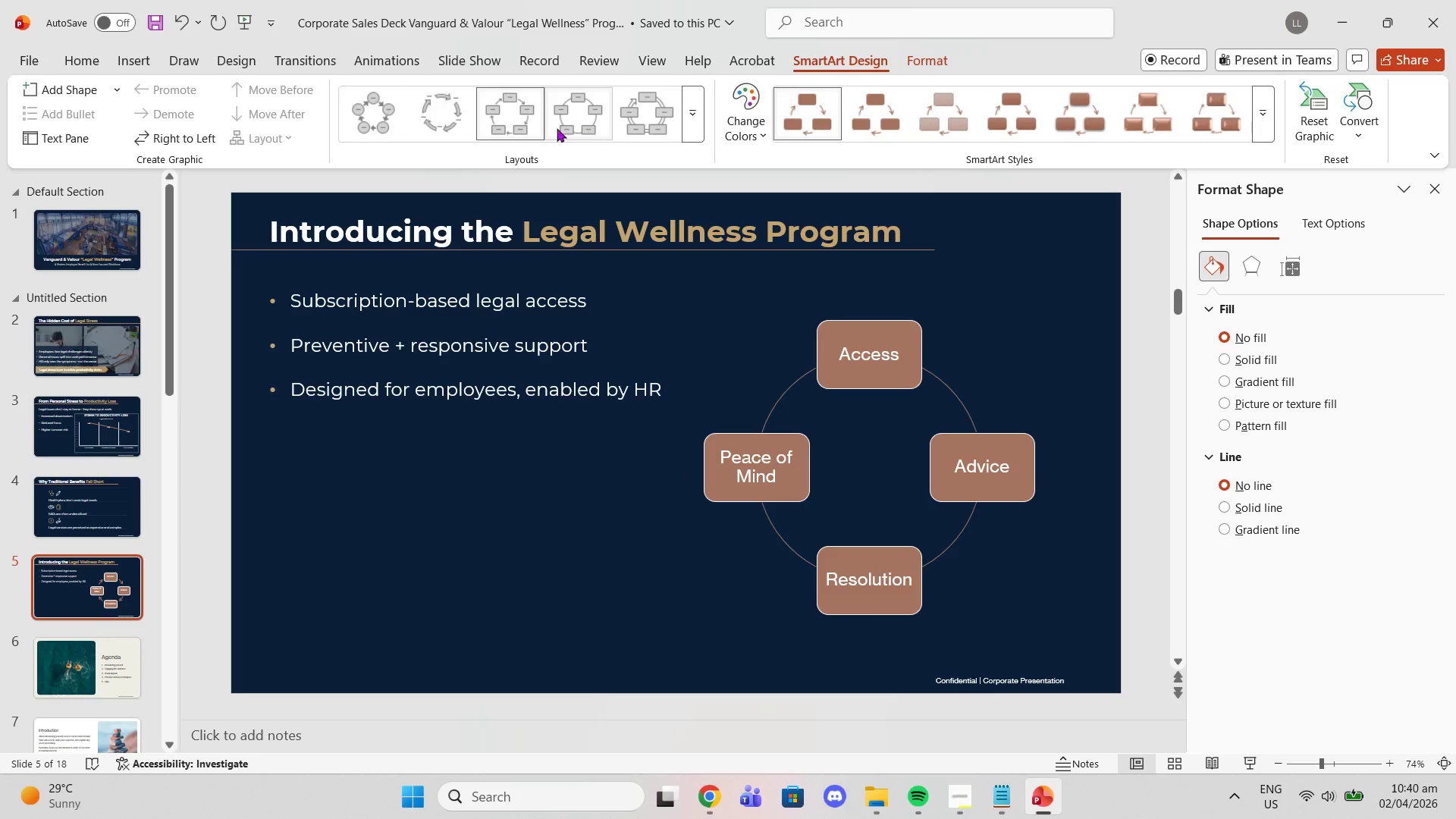 
left_click([516, 123])
 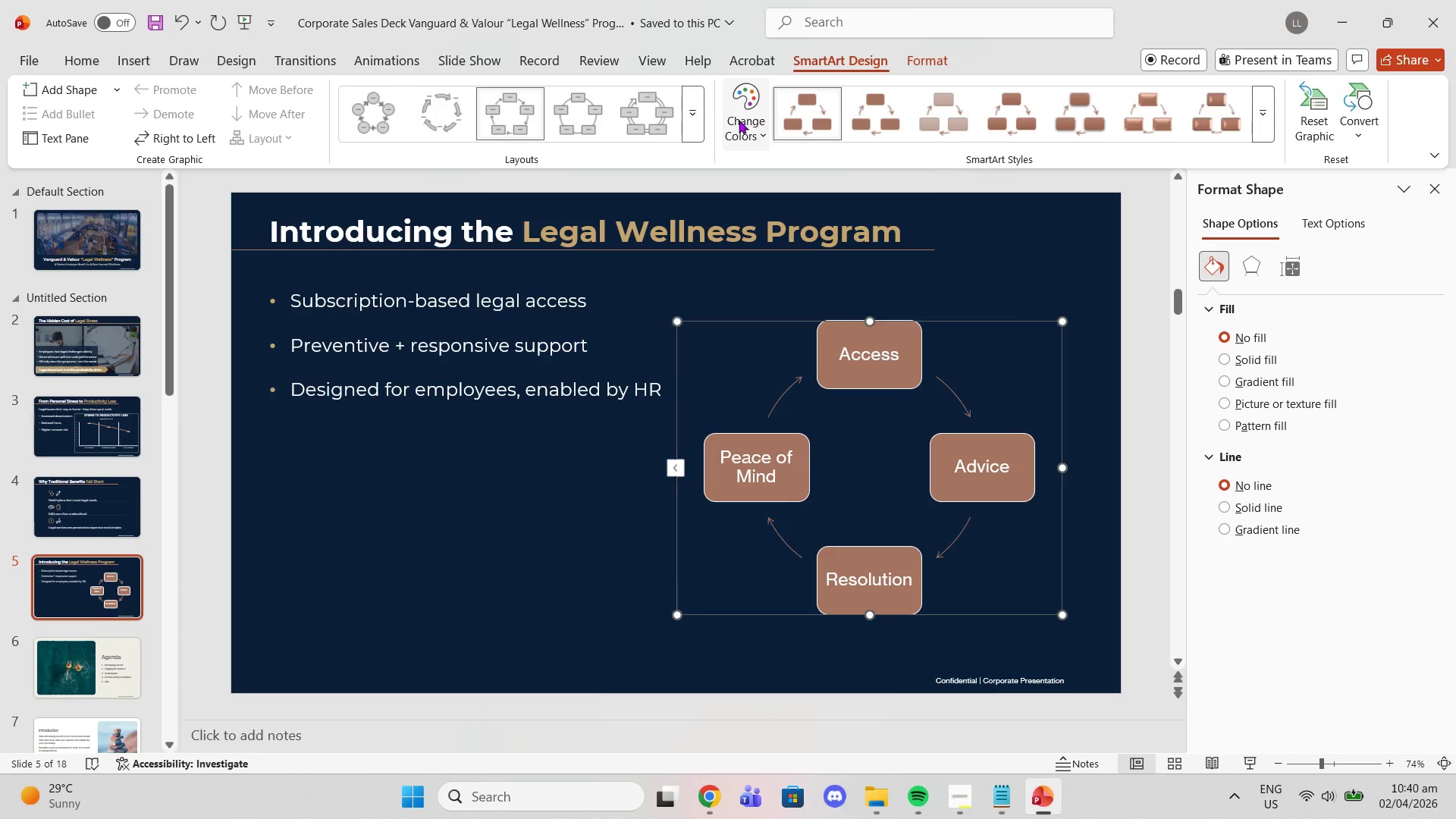 
left_click([720, 126])
 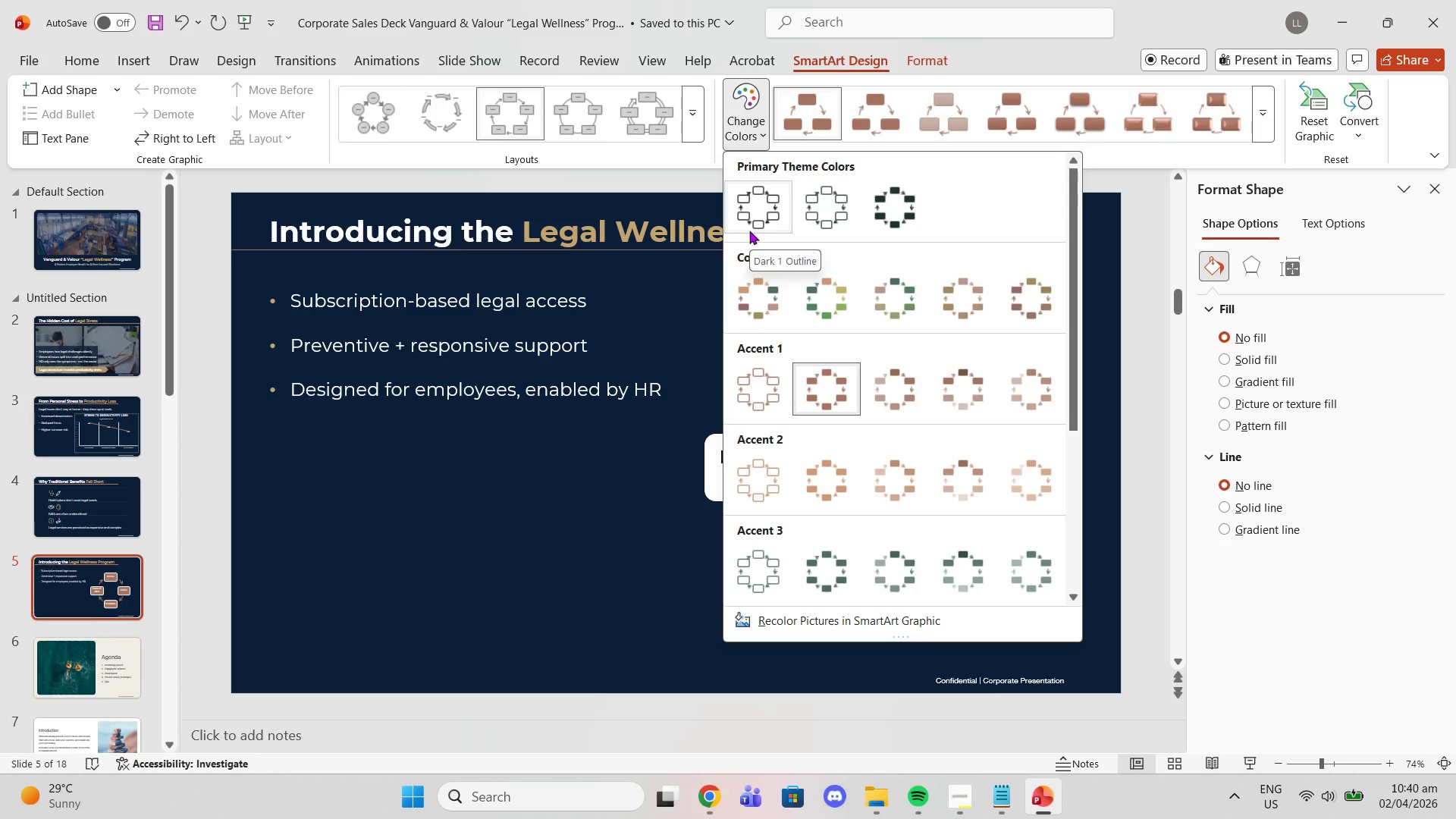 
wait(6.28)
 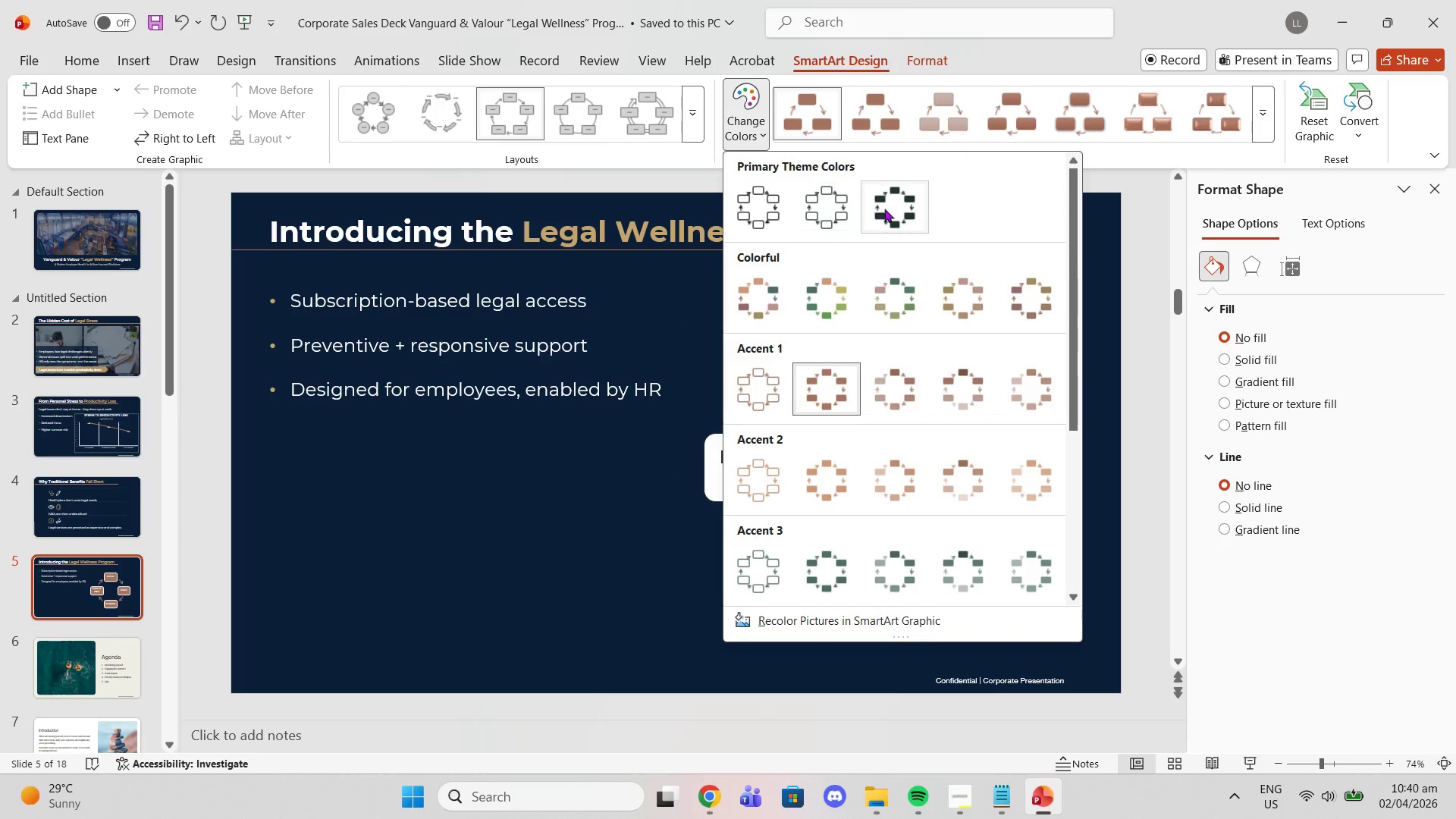 
mouse_move([866, 214])
 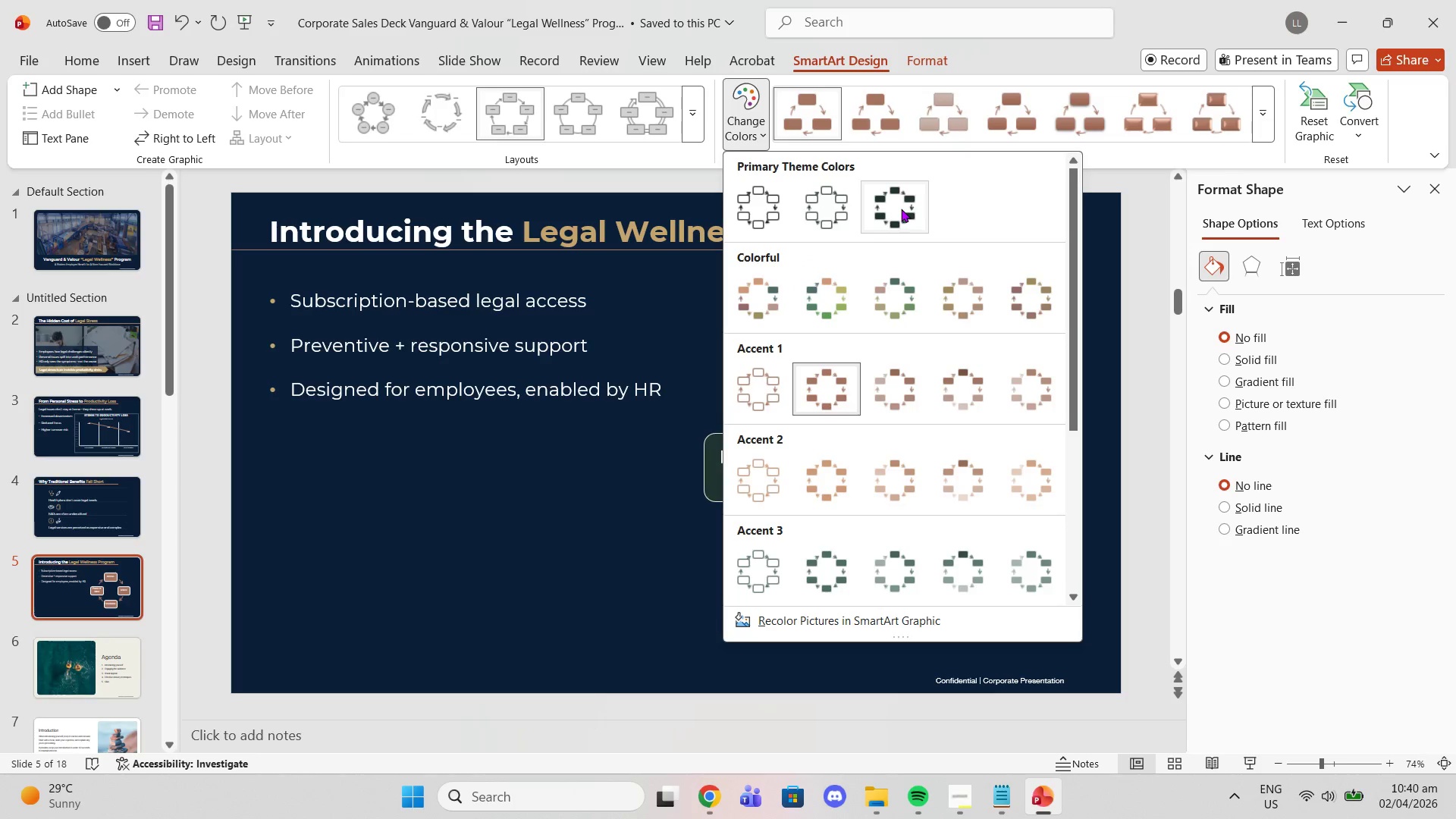 
left_click([901, 209])
 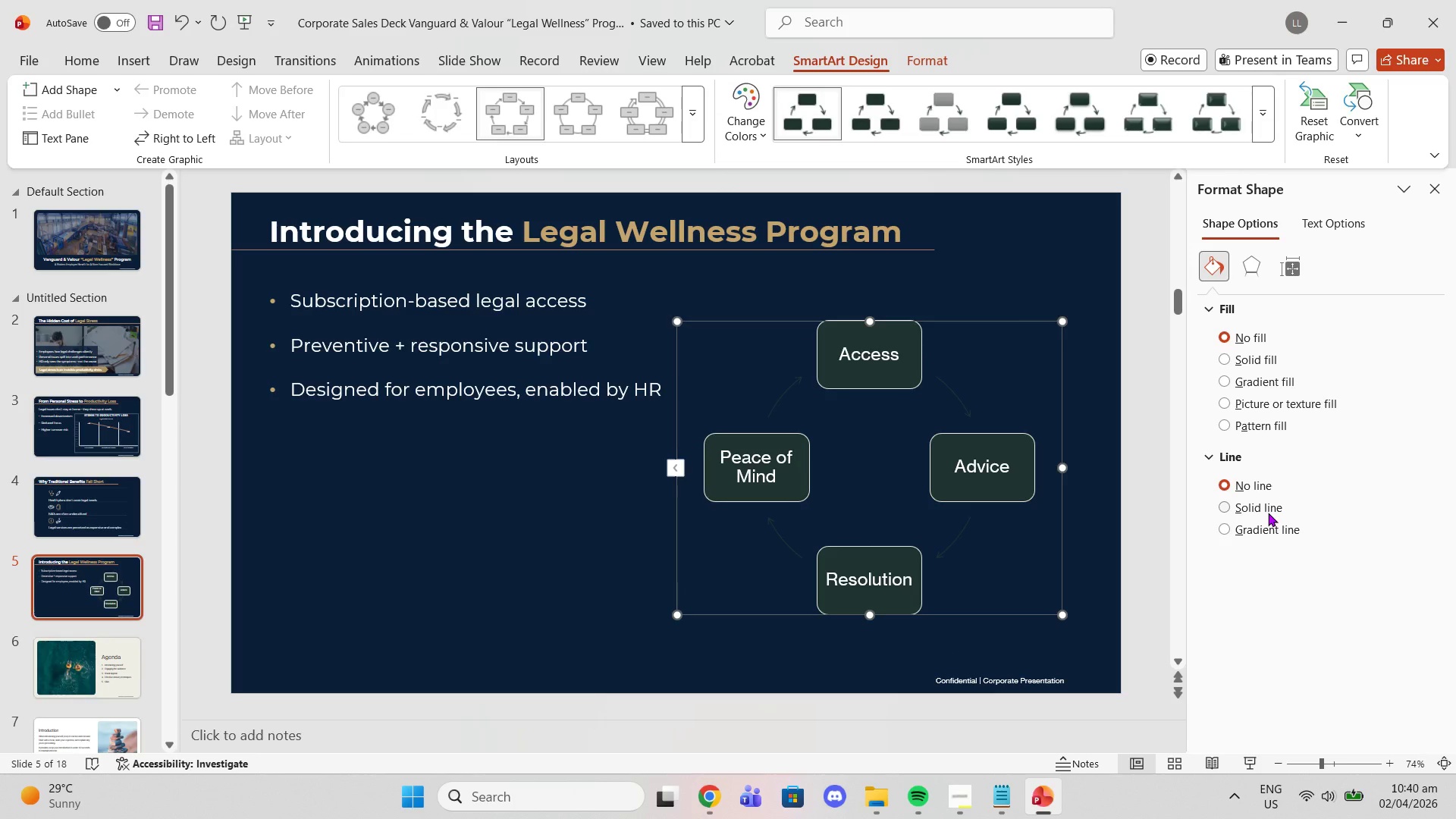 
mouse_move([836, 120])
 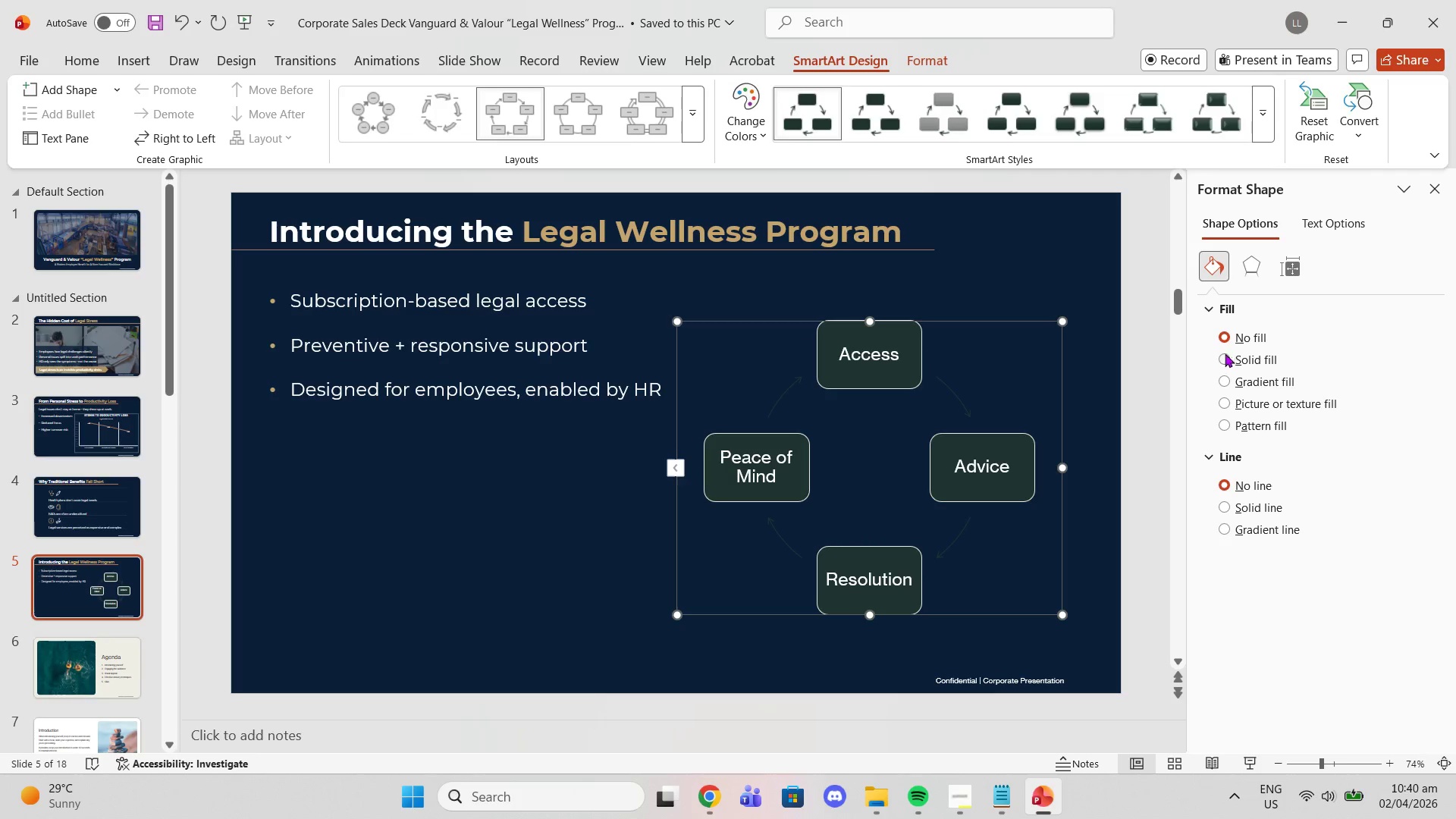 
left_click([1260, 275])
 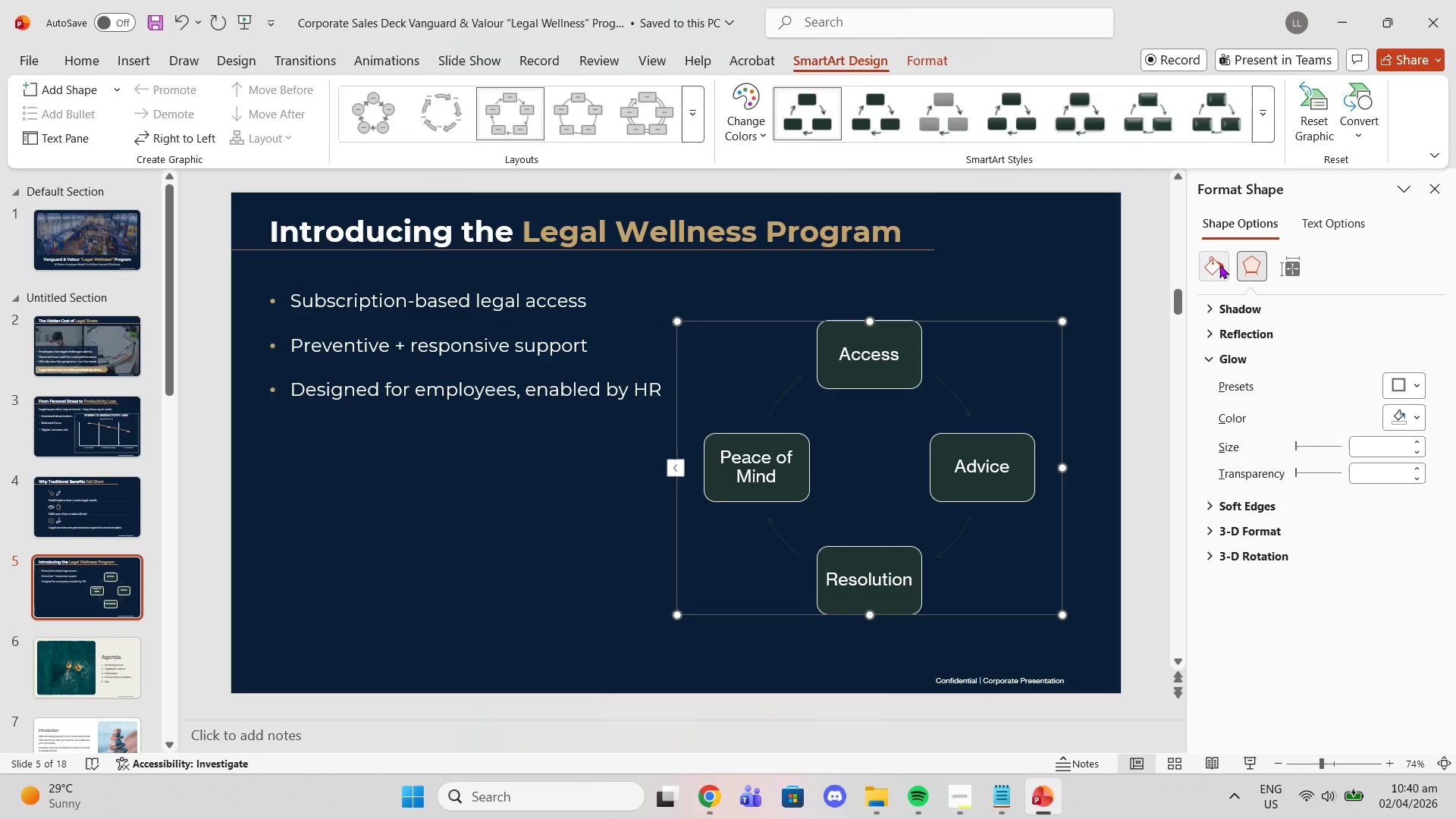 
left_click([1219, 265])
 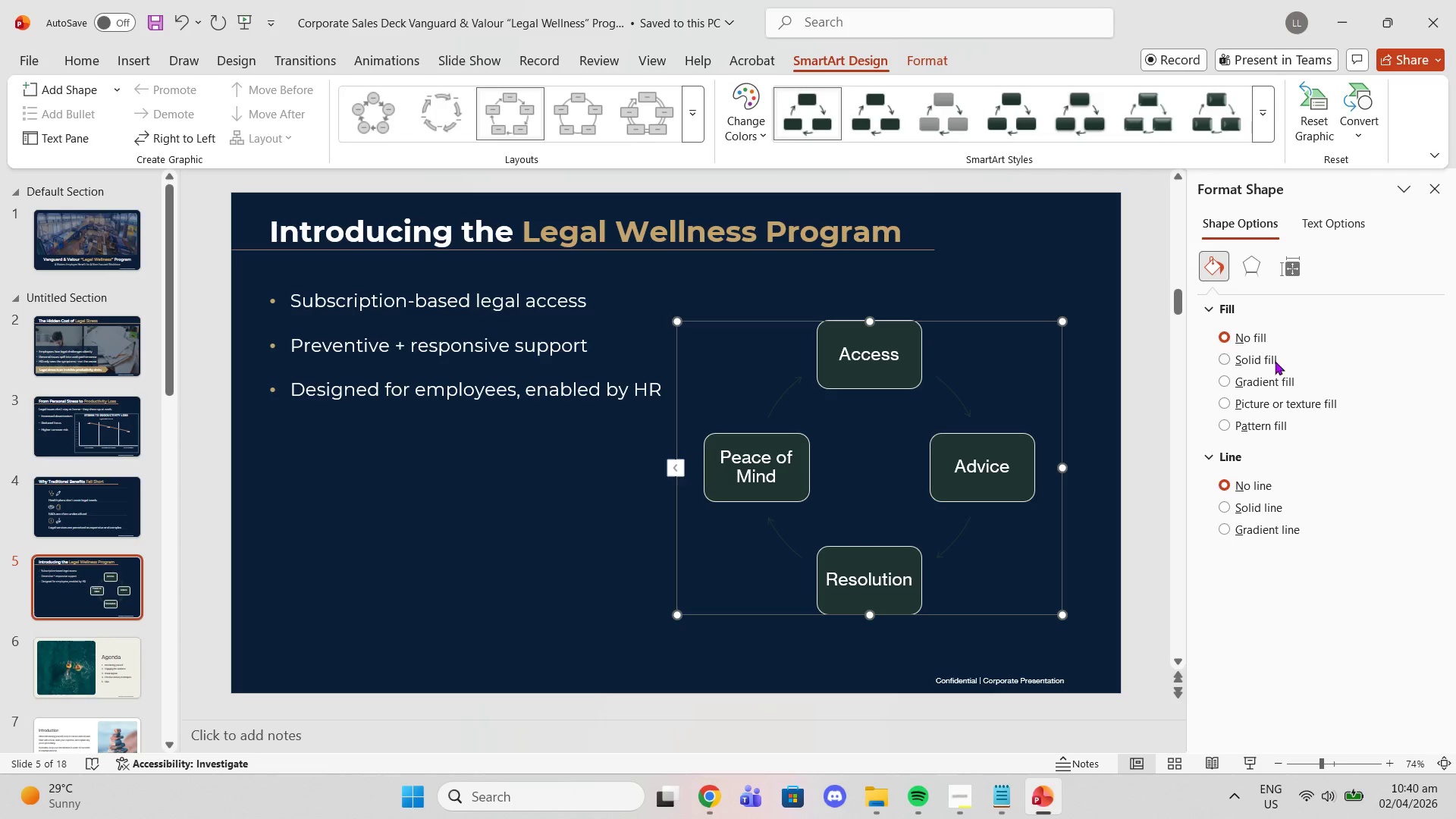 
left_click([1263, 365])
 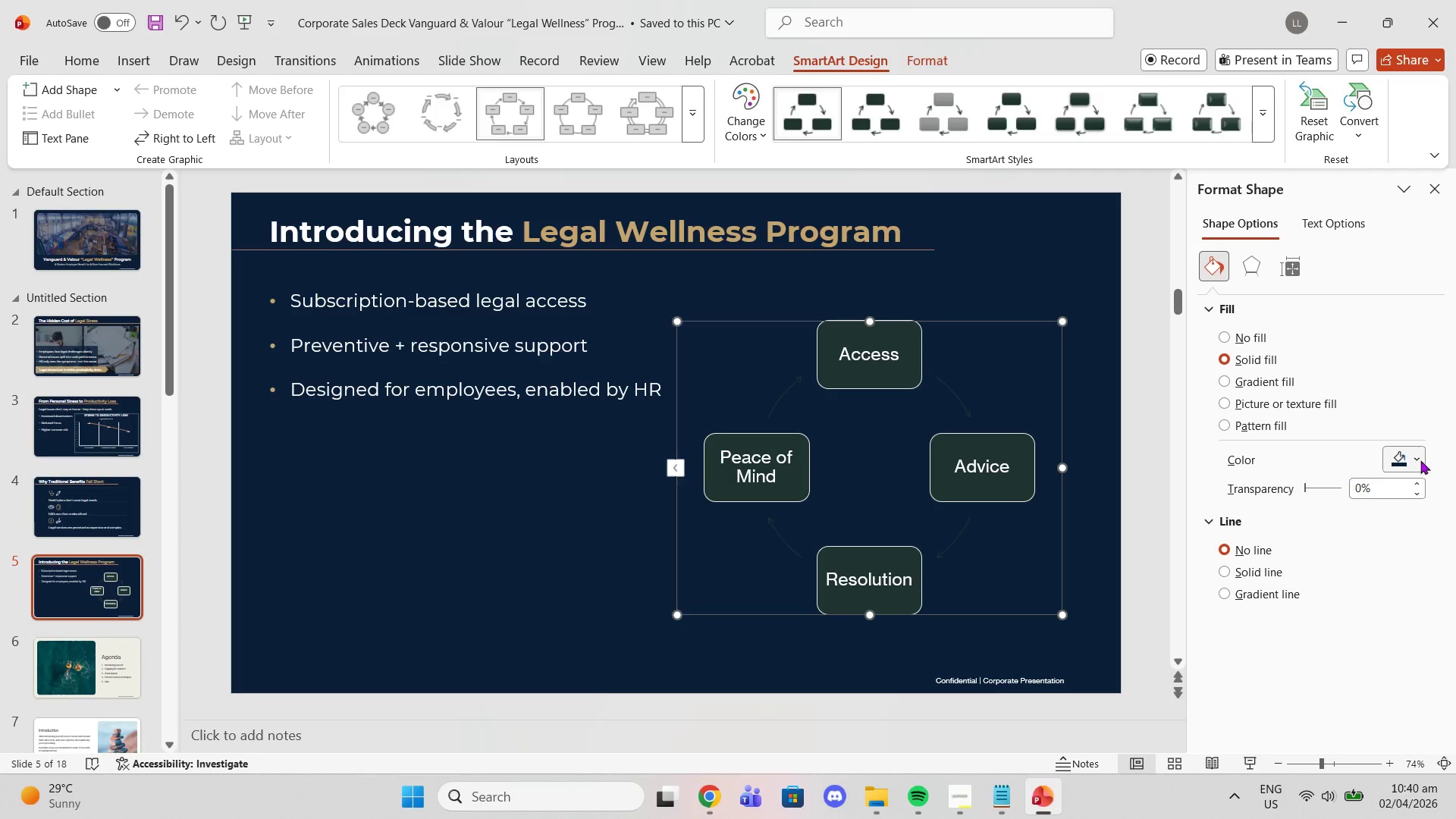 
left_click([1396, 456])
 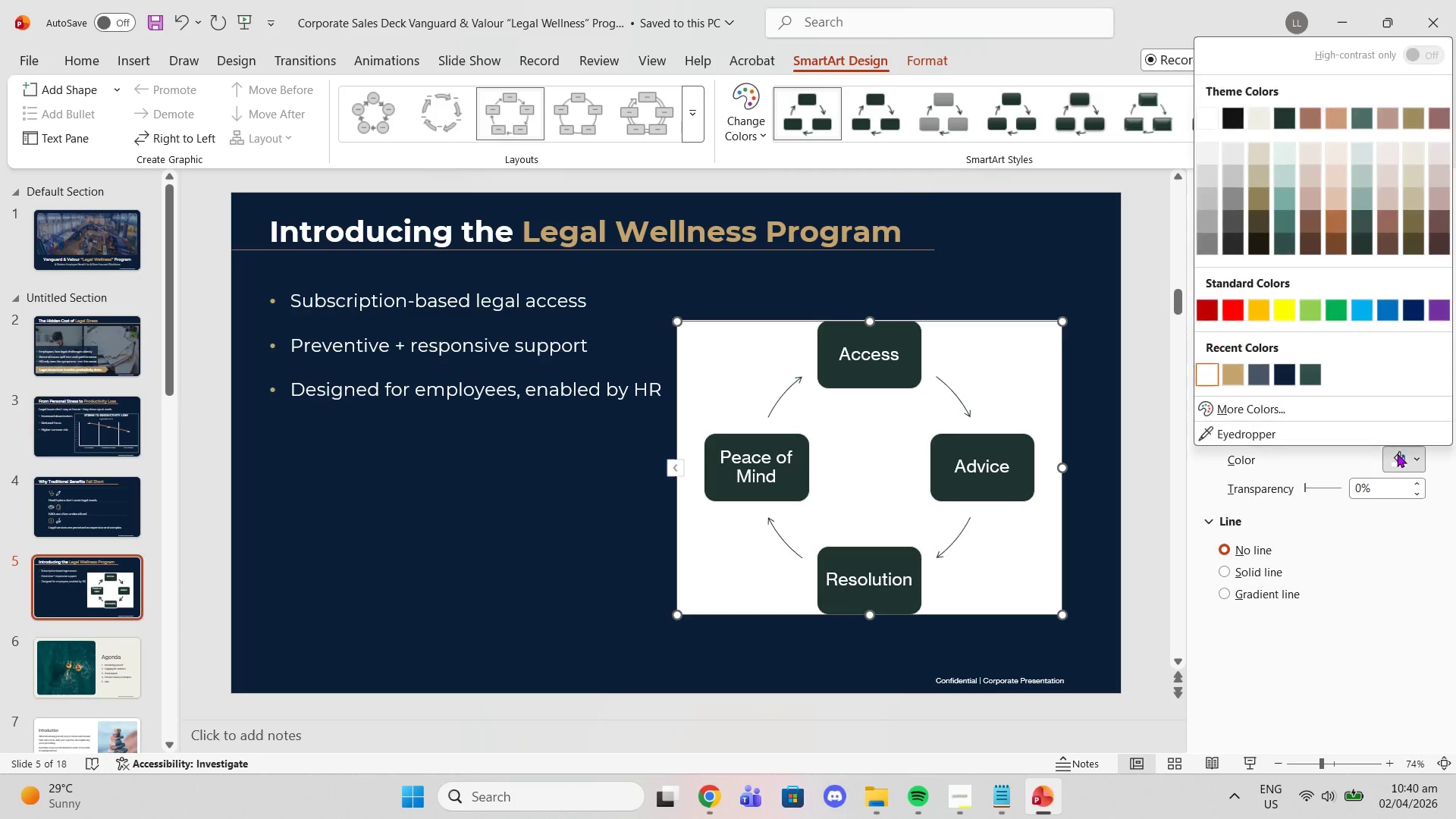 
left_click([1285, 369])
 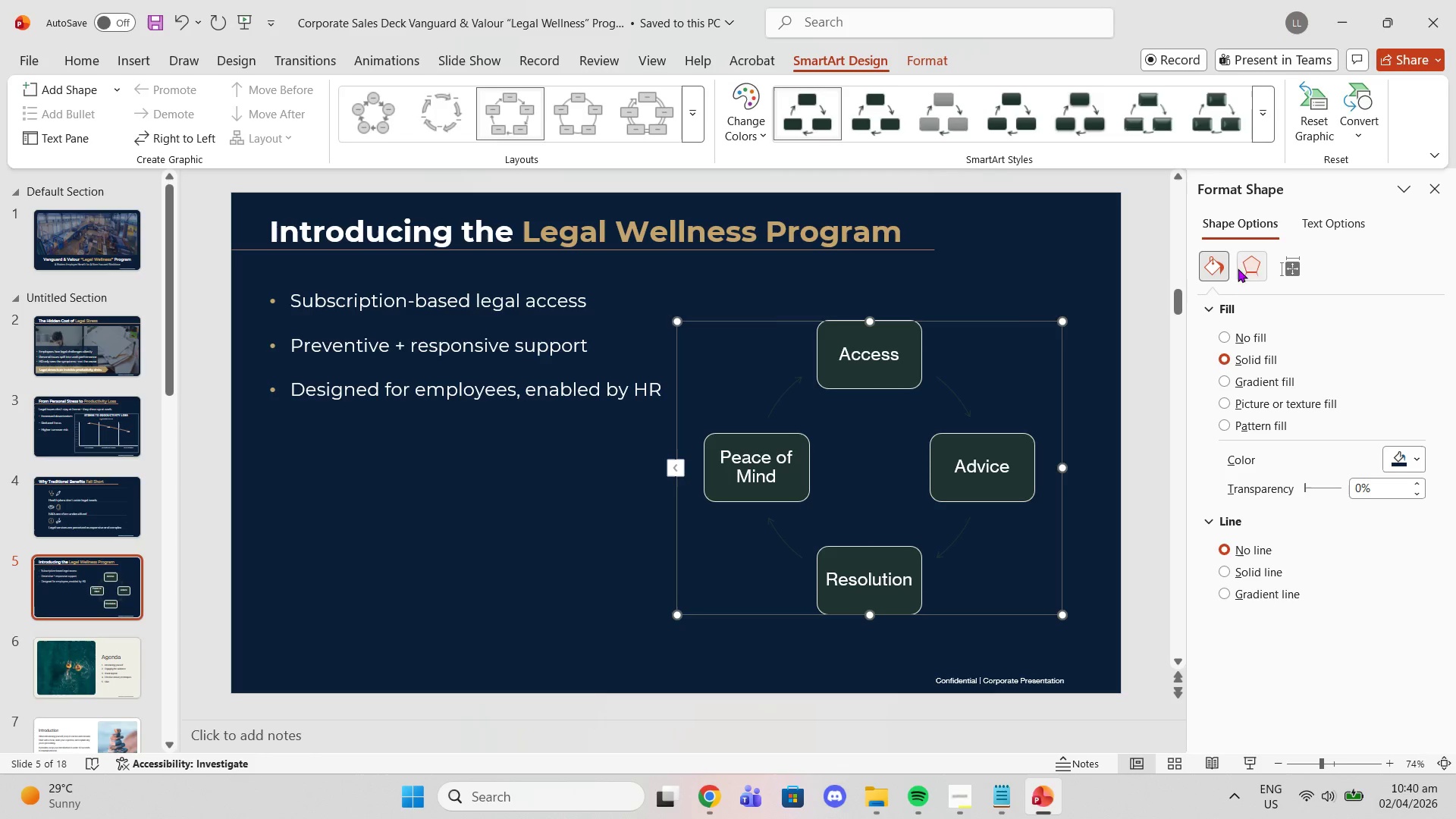 
left_click([1252, 268])
 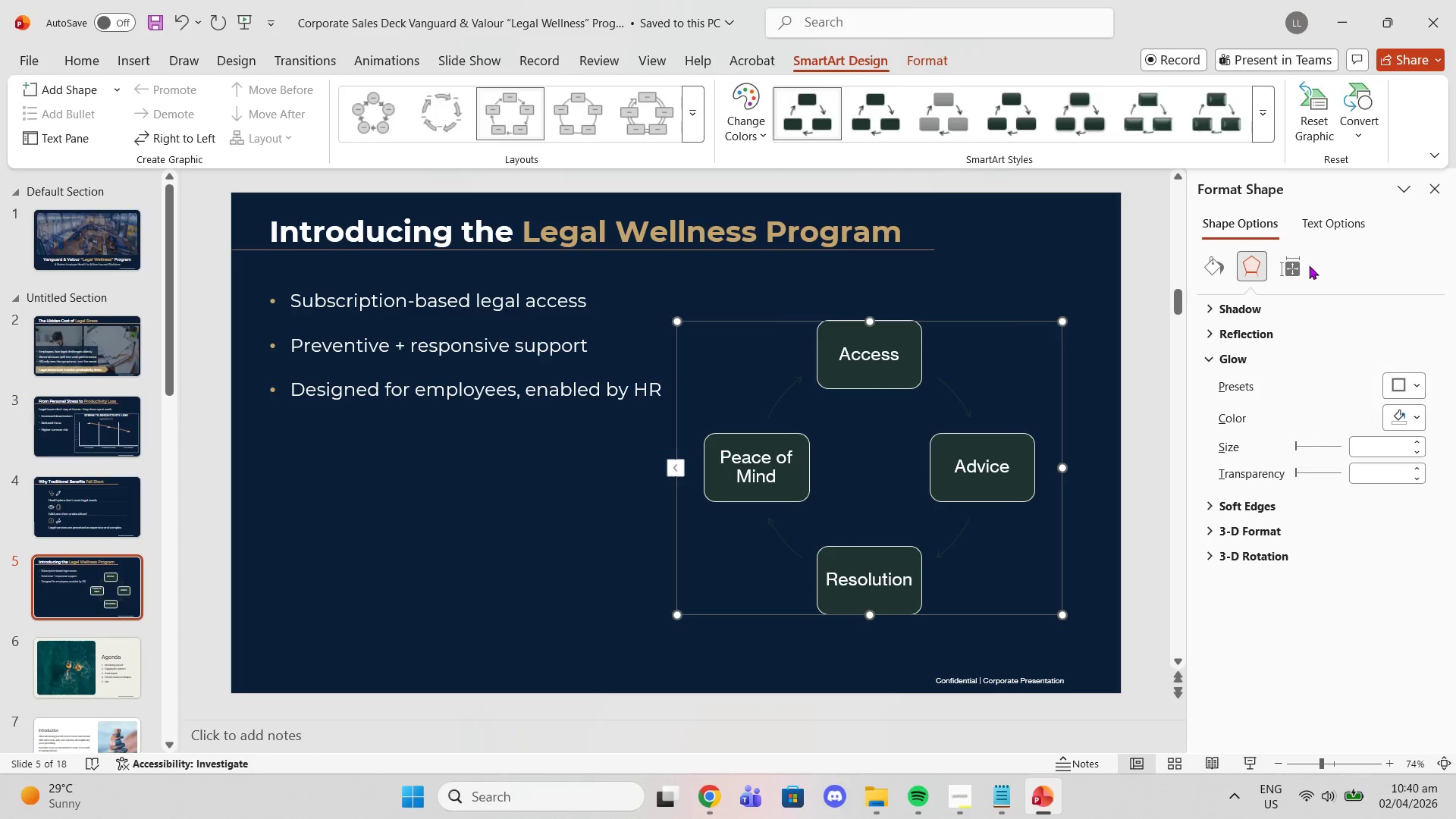 
left_click([1299, 225])
 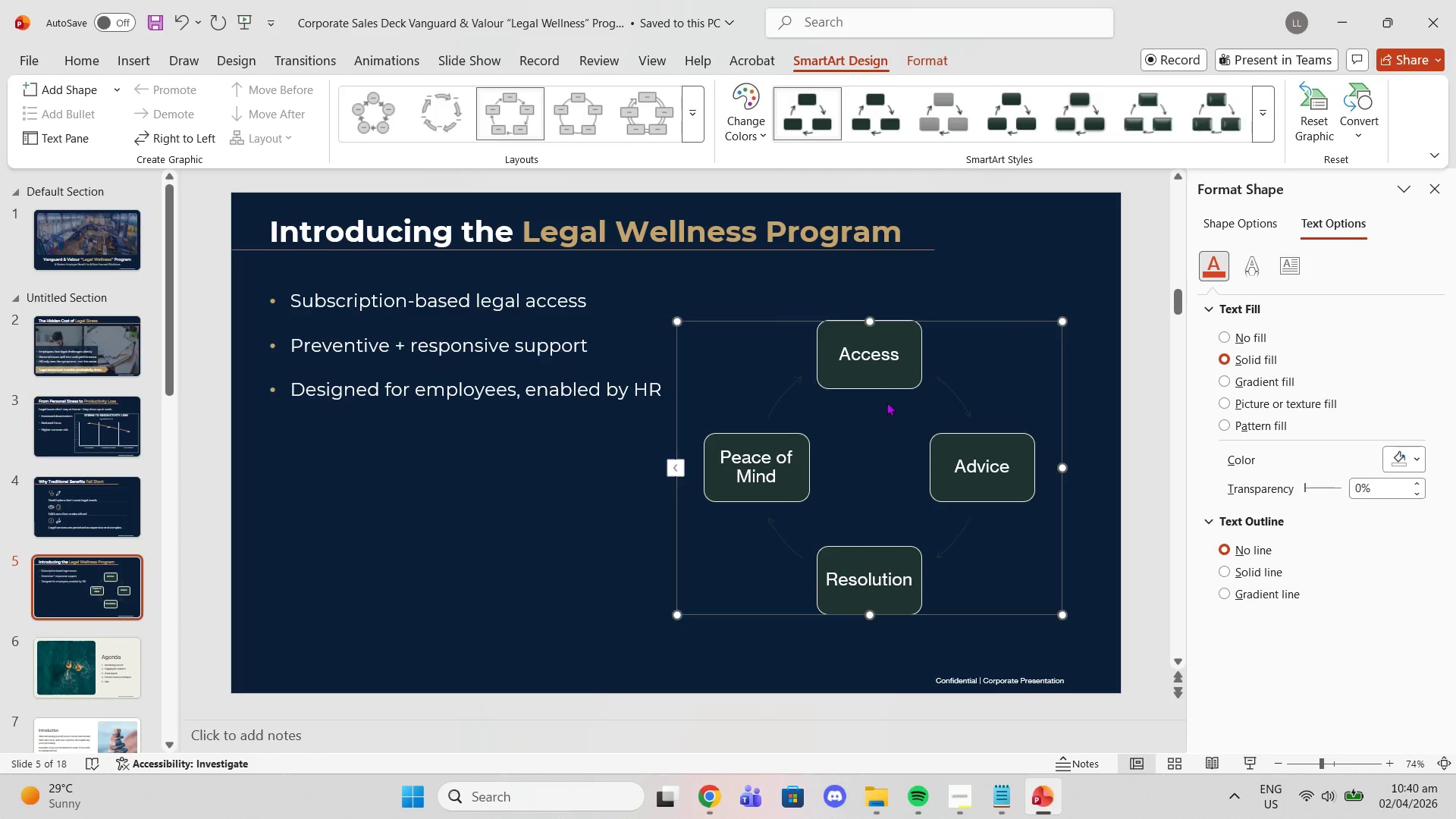 
left_click([898, 365])
 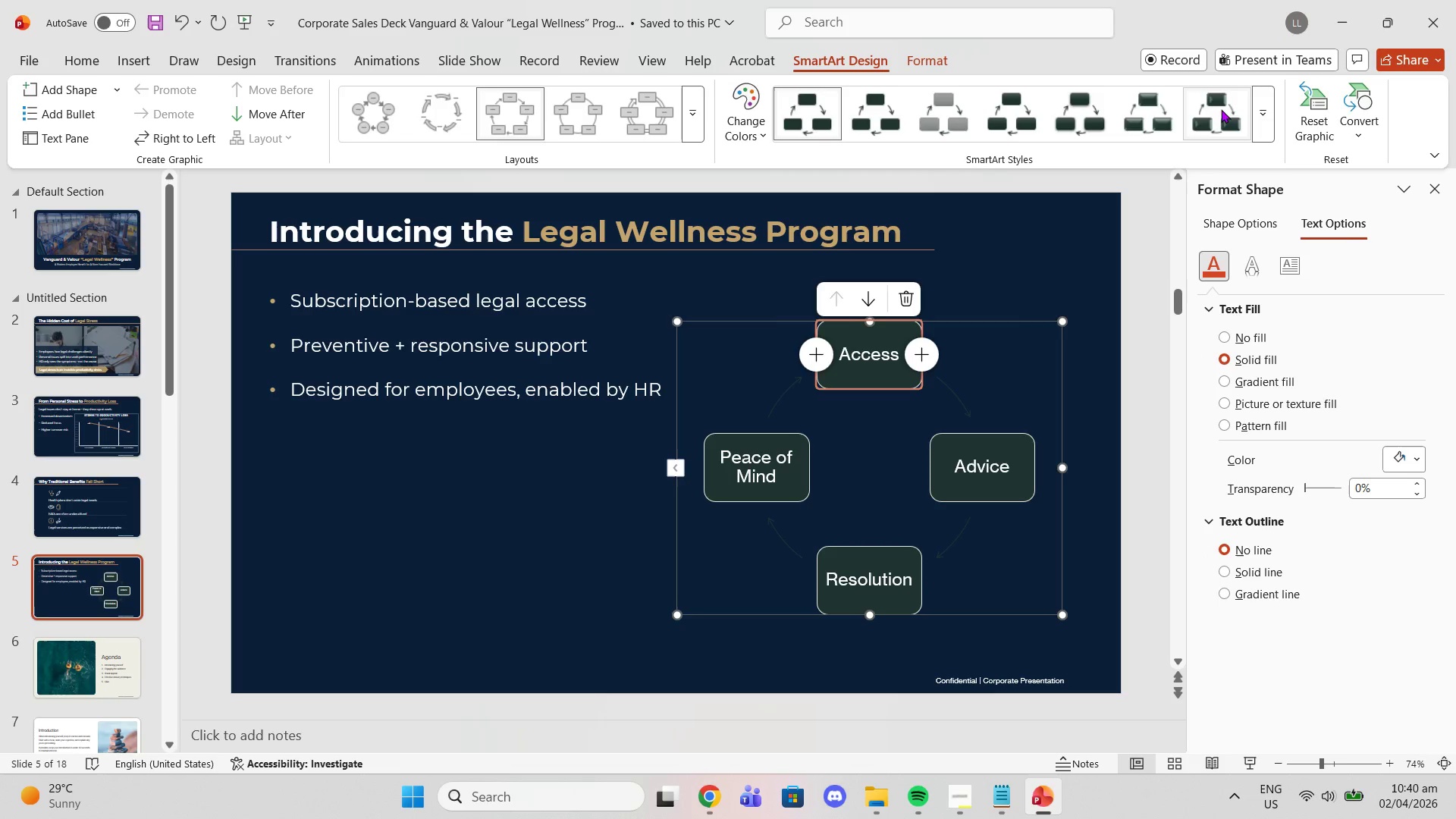 
left_click([753, 124])
 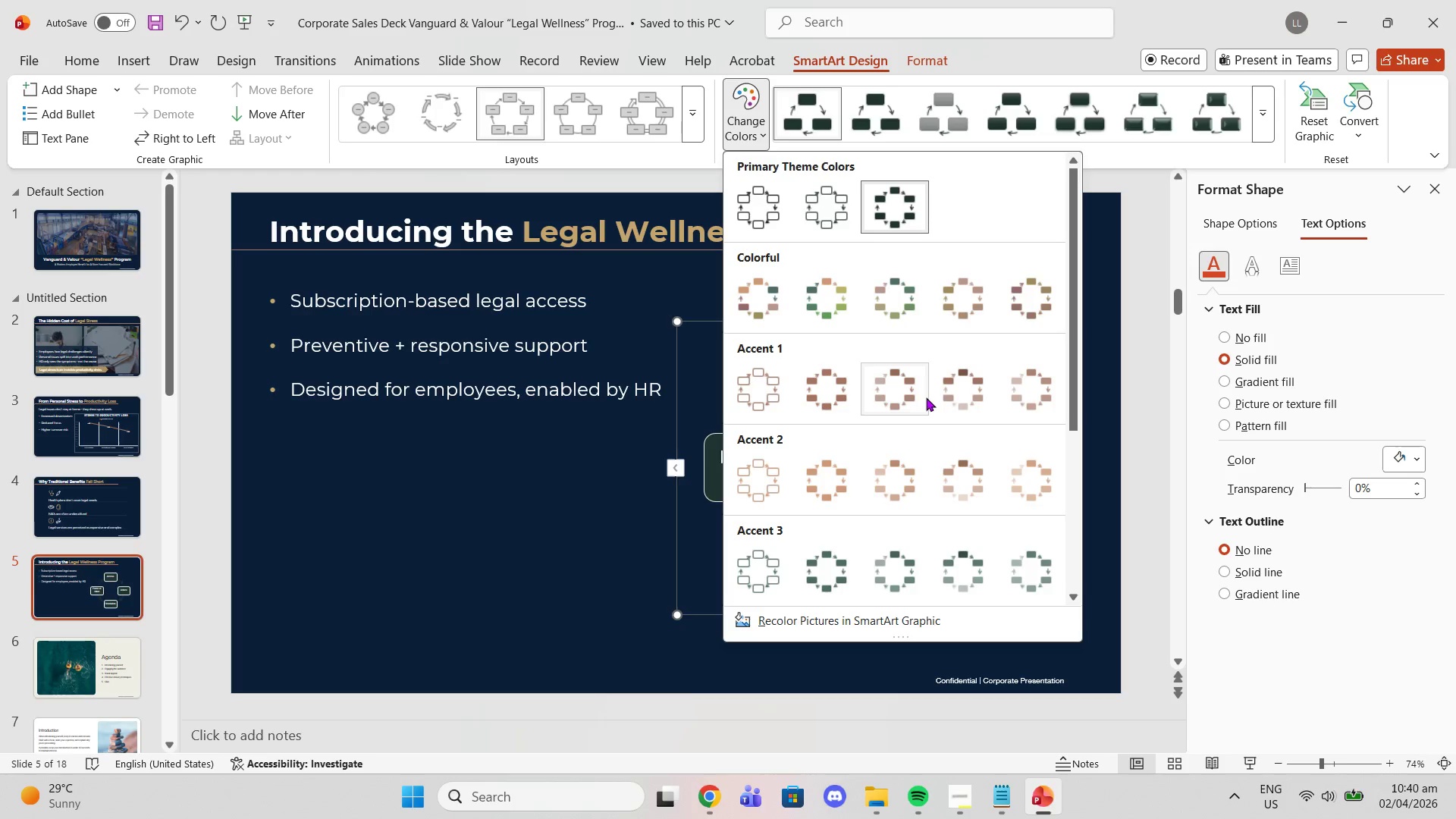 
scroll: coordinate [921, 541], scroll_direction: down, amount: 5.0
 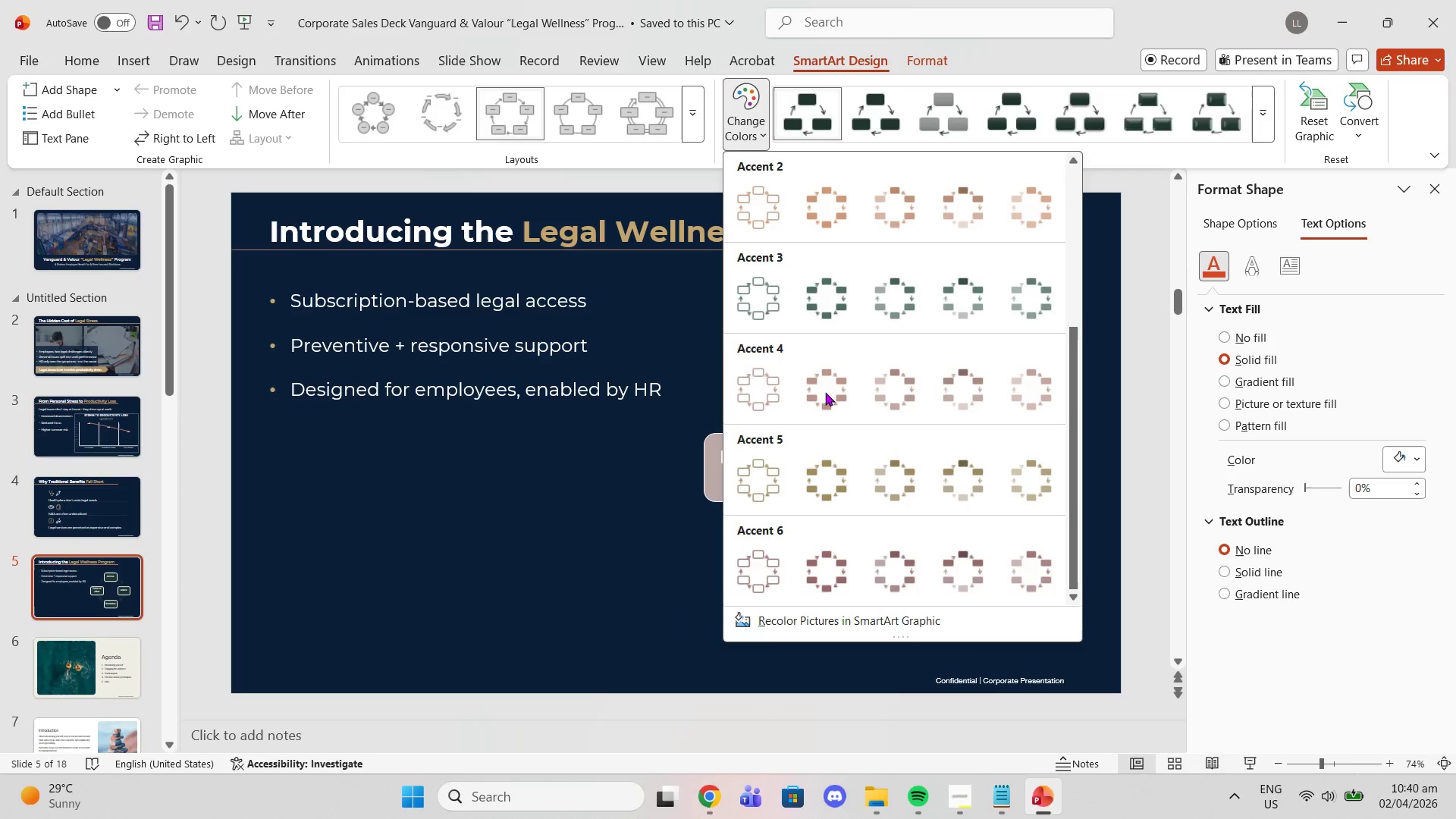 
left_click([748, 282])
 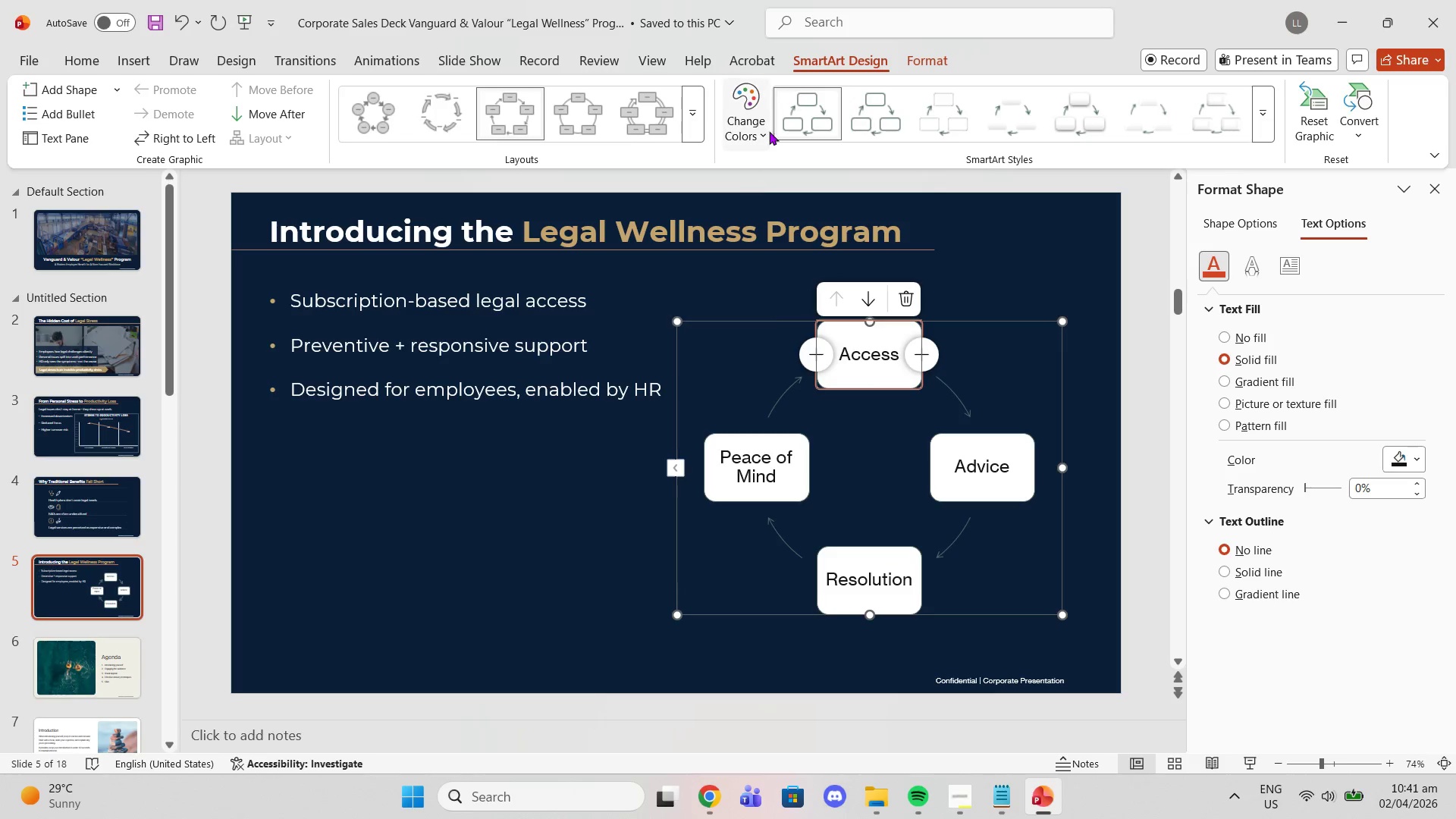 
left_click([758, 132])
 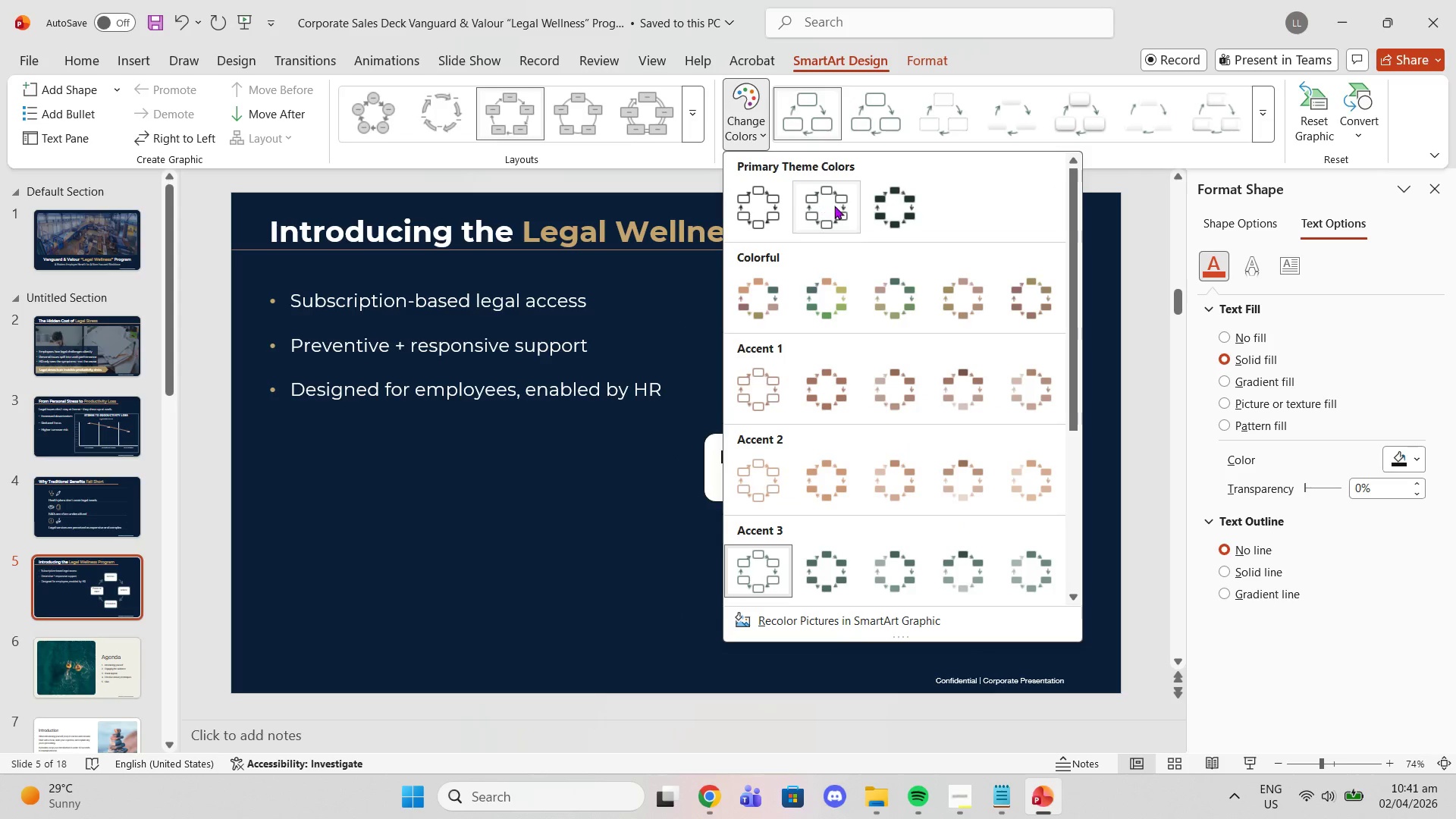 
scroll: coordinate [833, 521], scroll_direction: down, amount: 7.0
 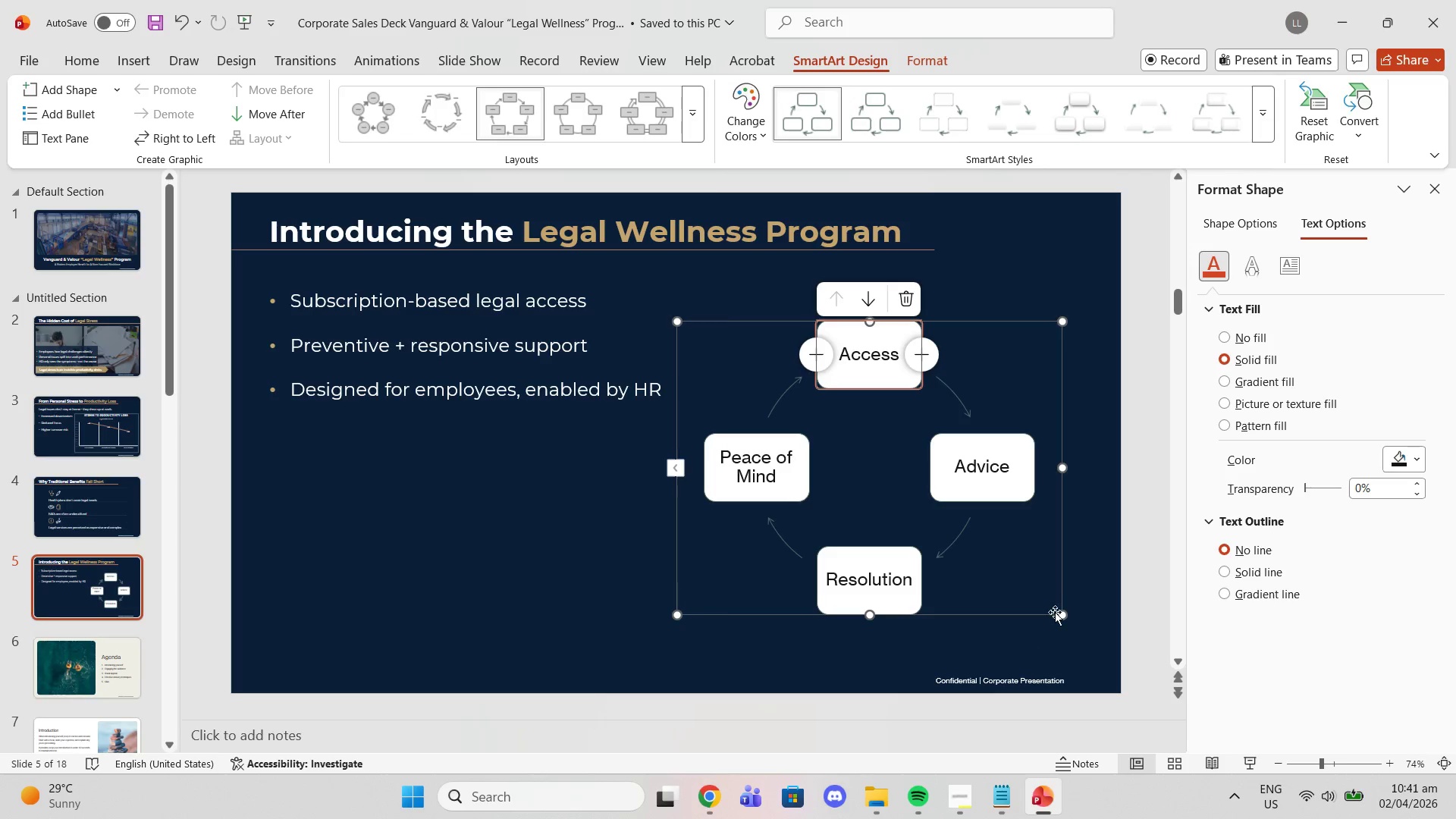 
left_click_drag(start_coordinate=[1062, 617], to_coordinate=[1087, 654])
 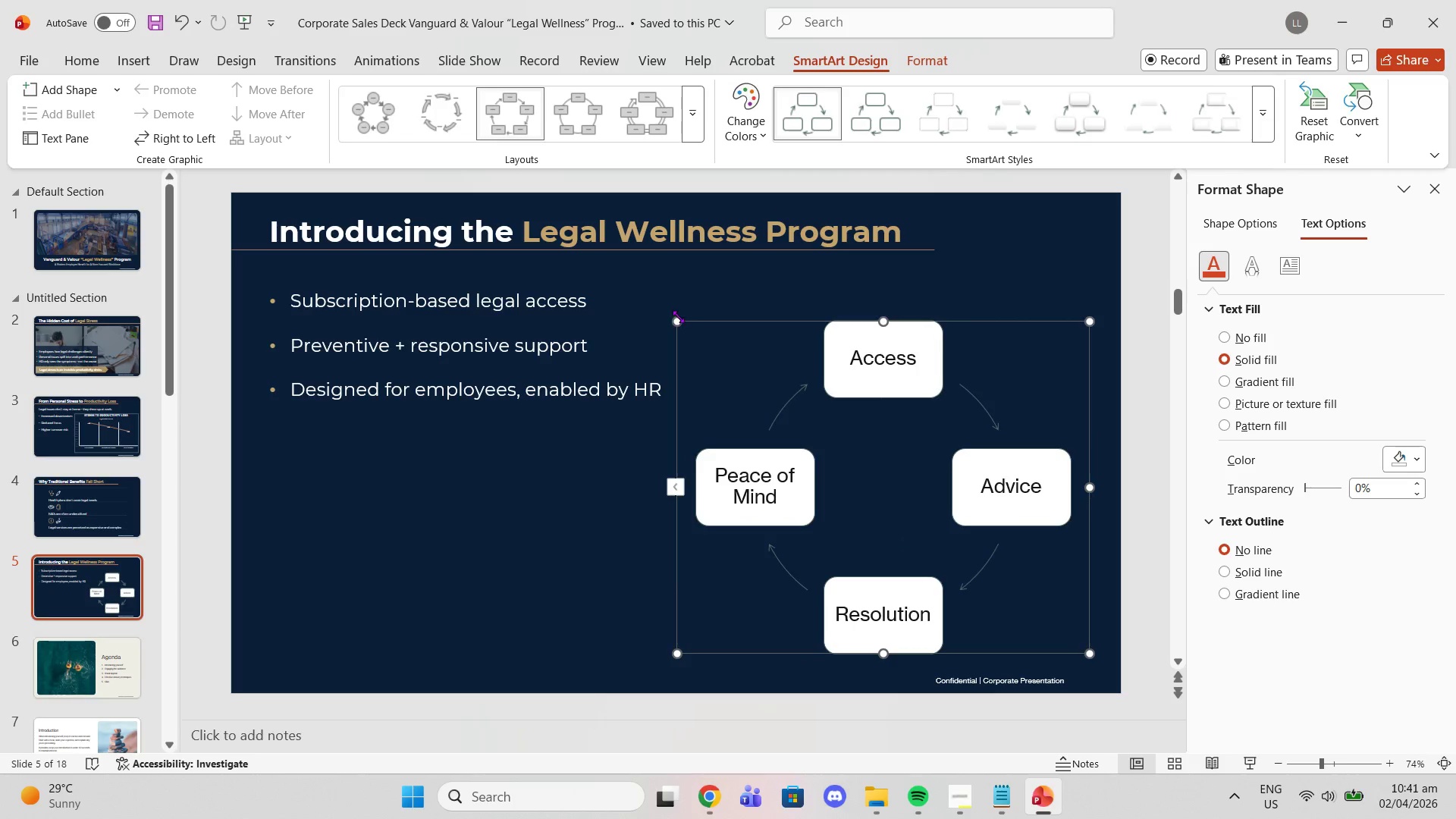 
left_click_drag(start_coordinate=[673, 318], to_coordinate=[664, 289])
 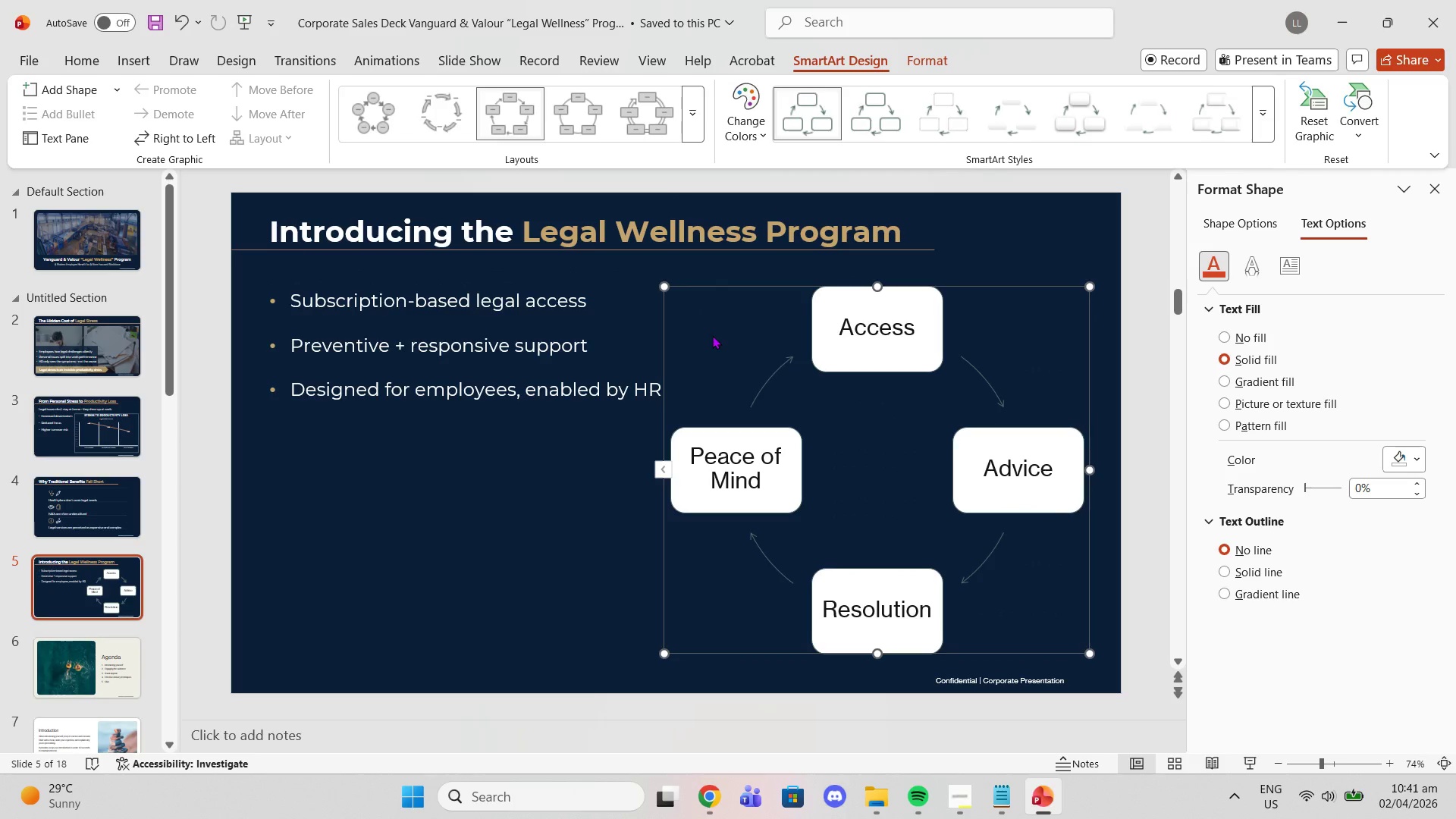 
left_click([712, 335])
 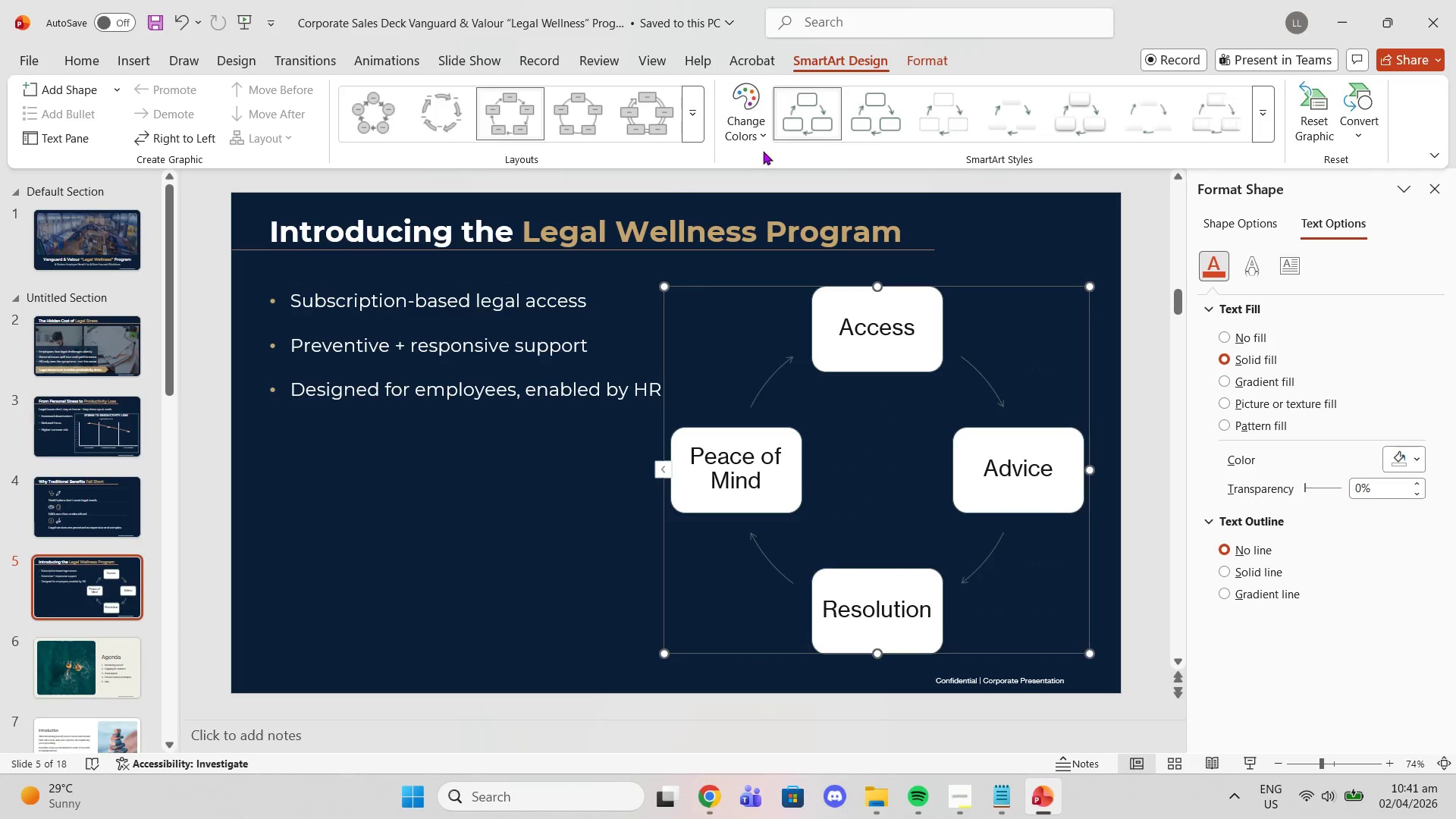 
left_click([758, 139])
 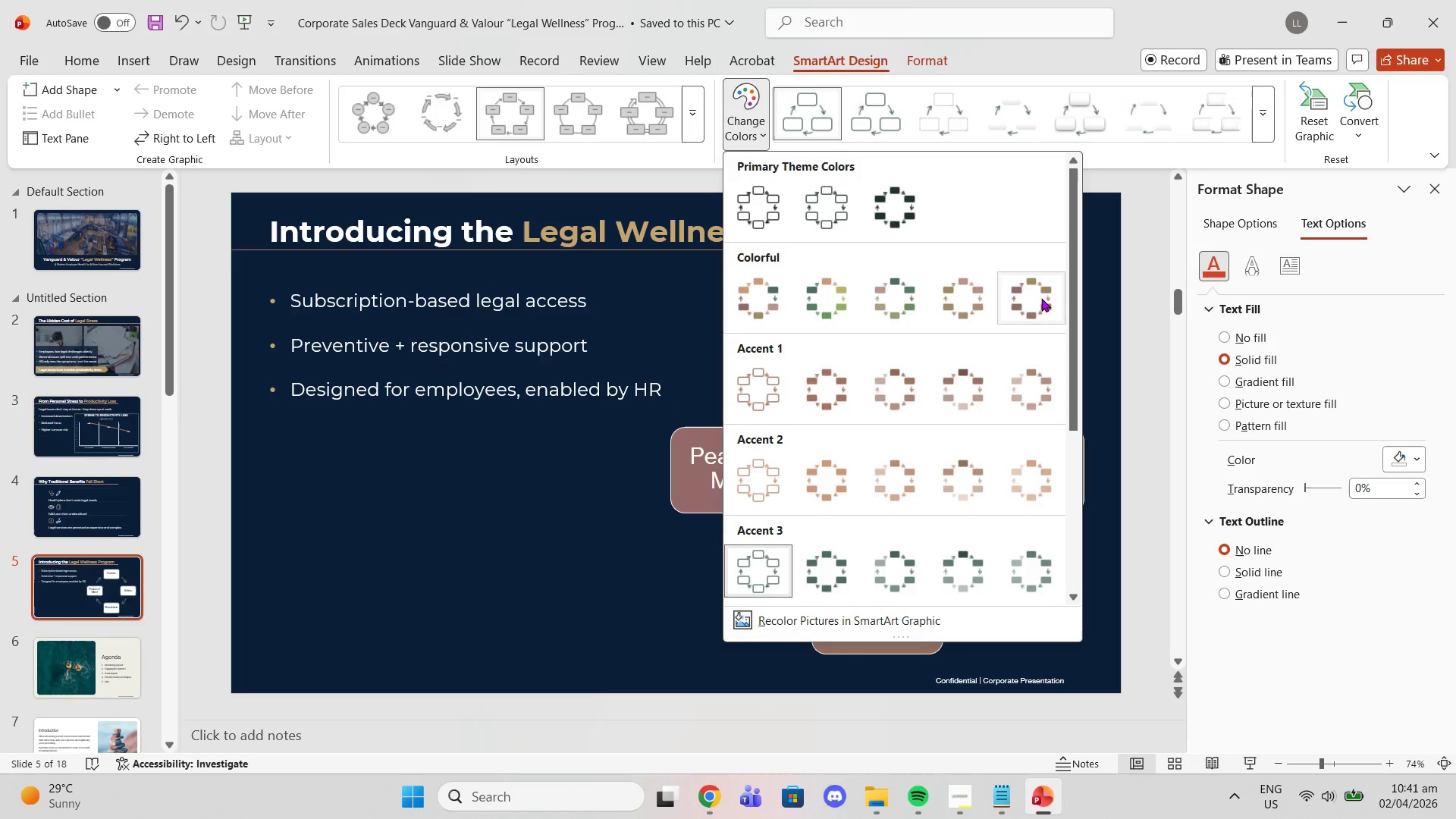 
wait(7.73)
 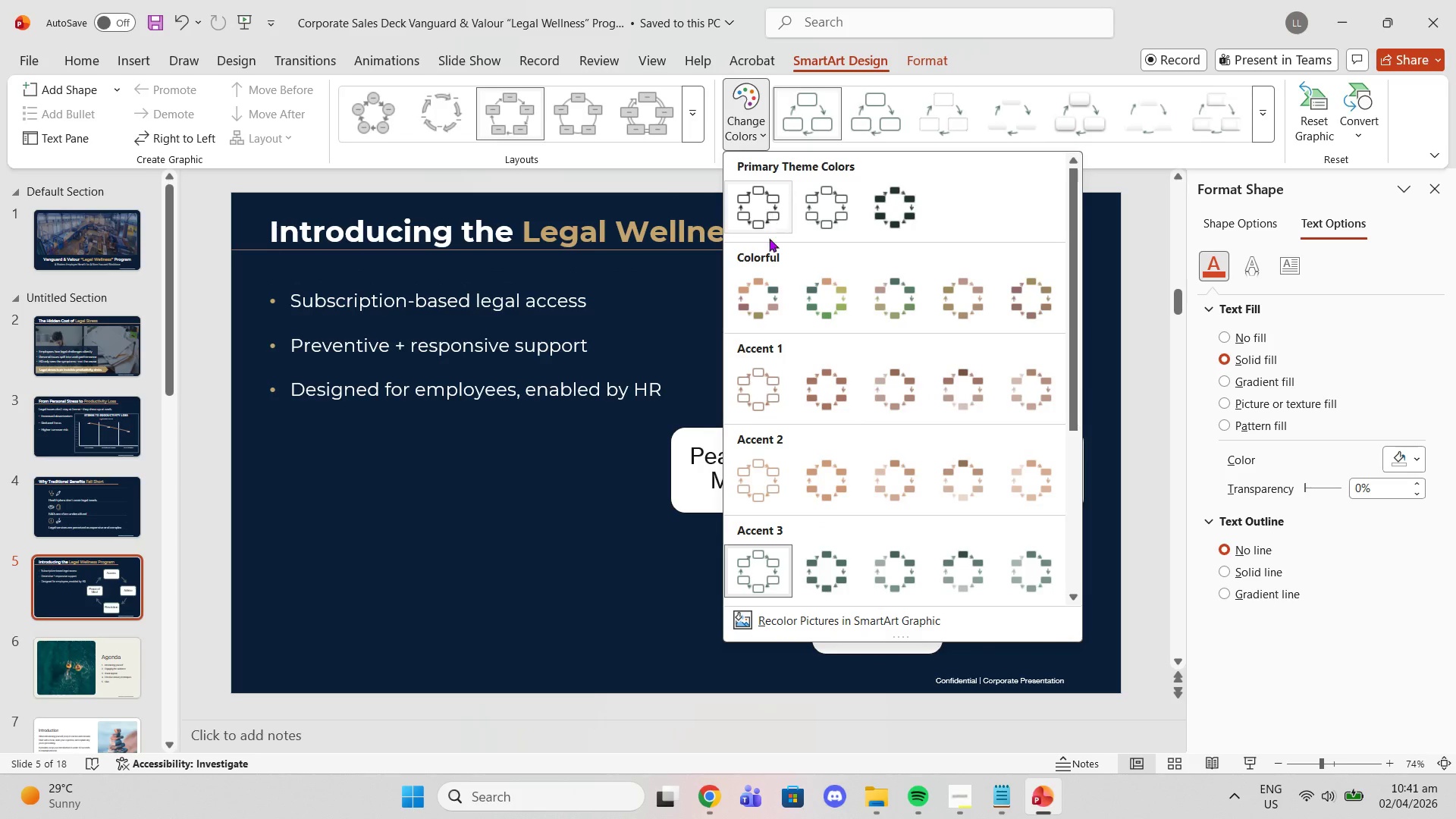 
scroll: coordinate [785, 478], scroll_direction: down, amount: 1.0
 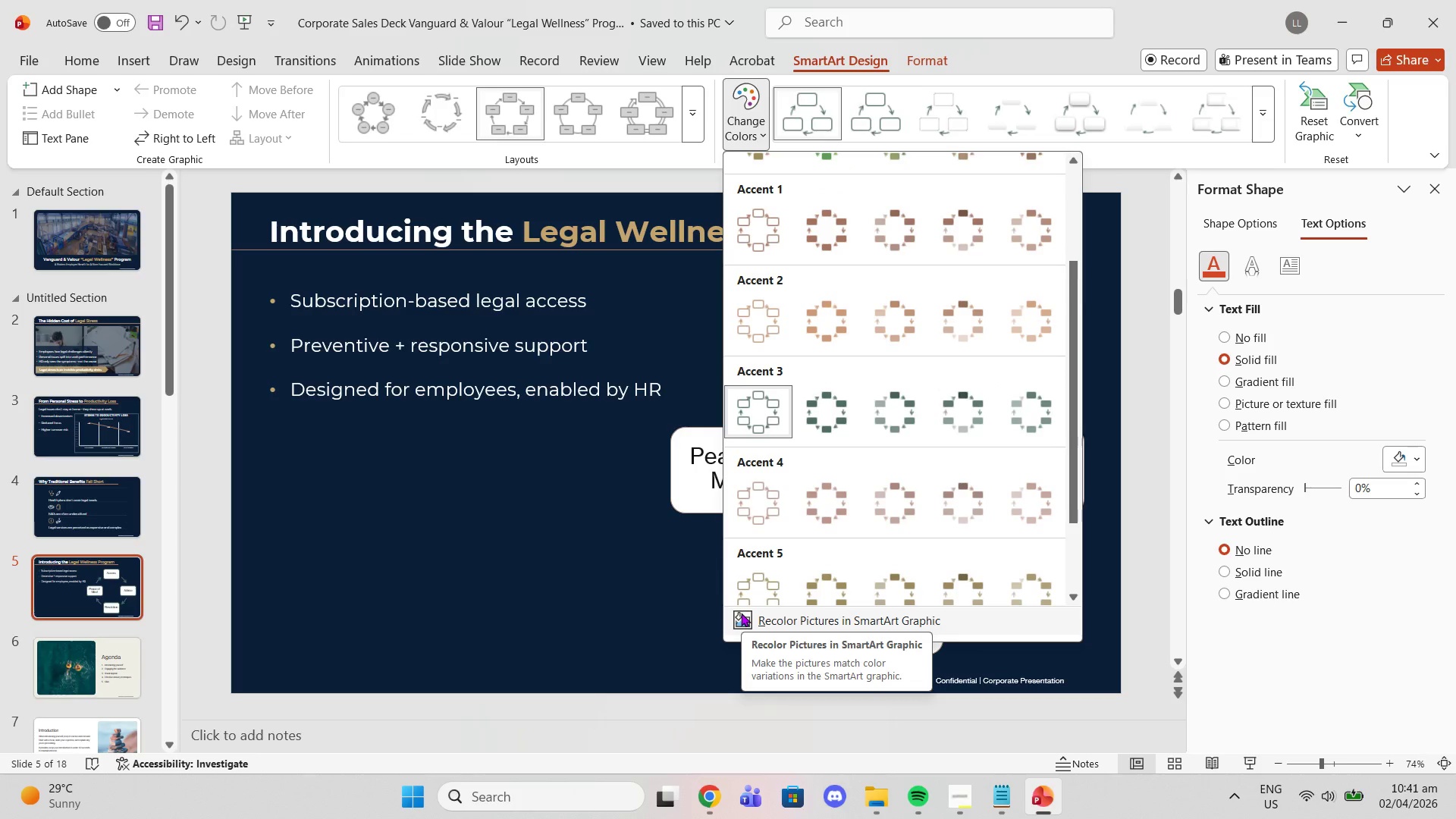 
left_click([741, 613])
 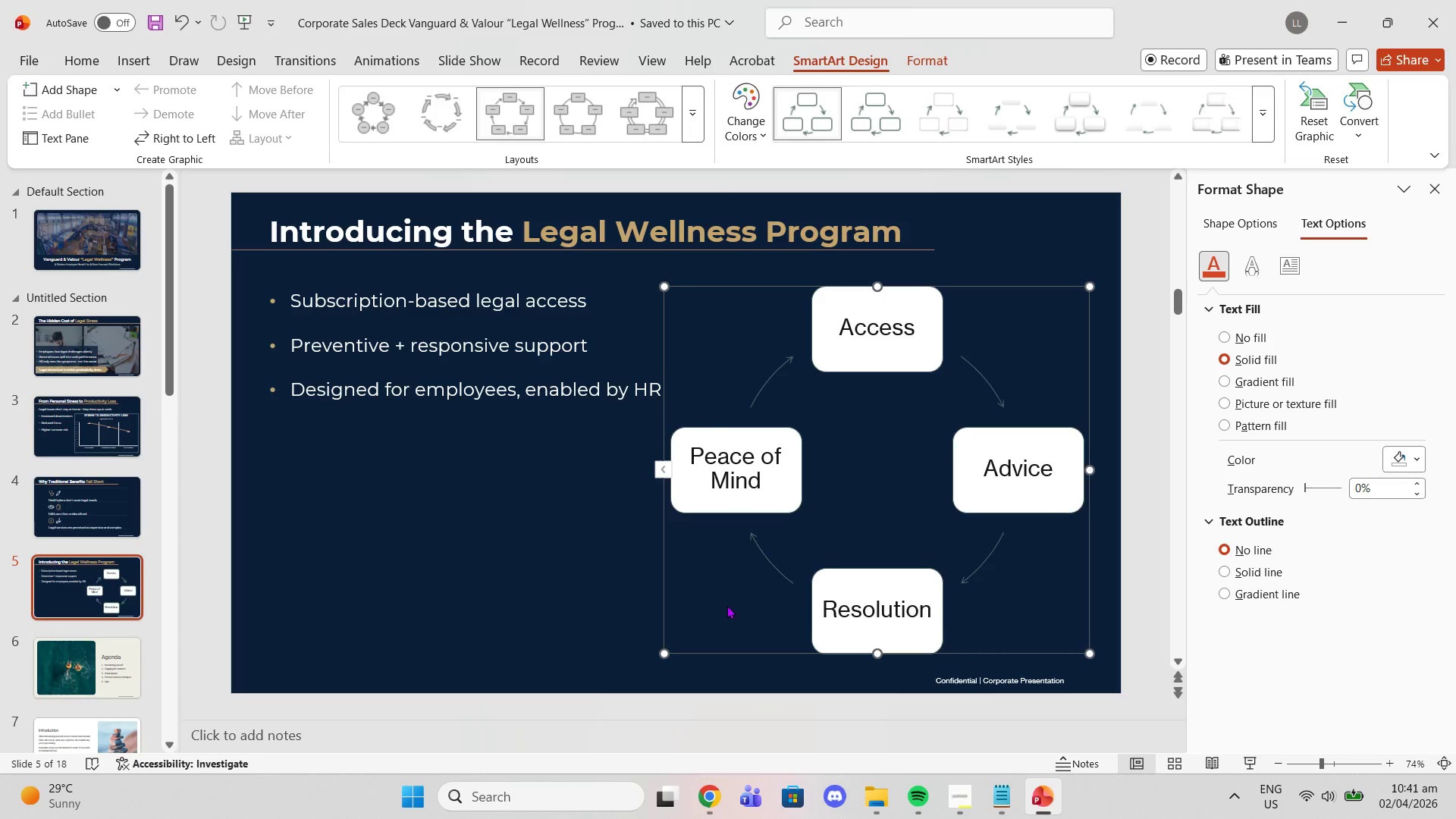 
left_click([645, 569])
 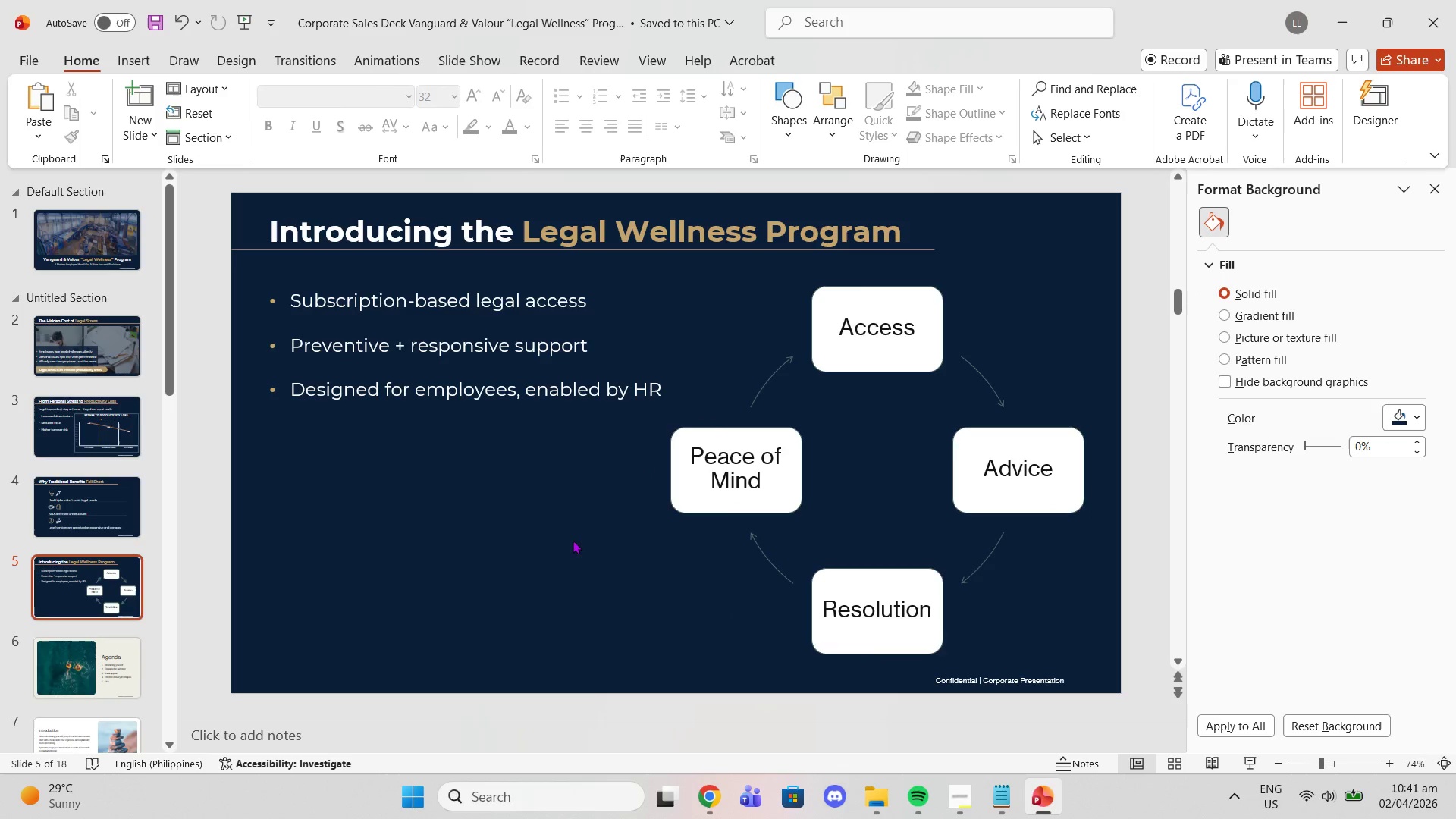 
left_click_drag(start_coordinate=[573, 540], to_coordinate=[617, 562])
 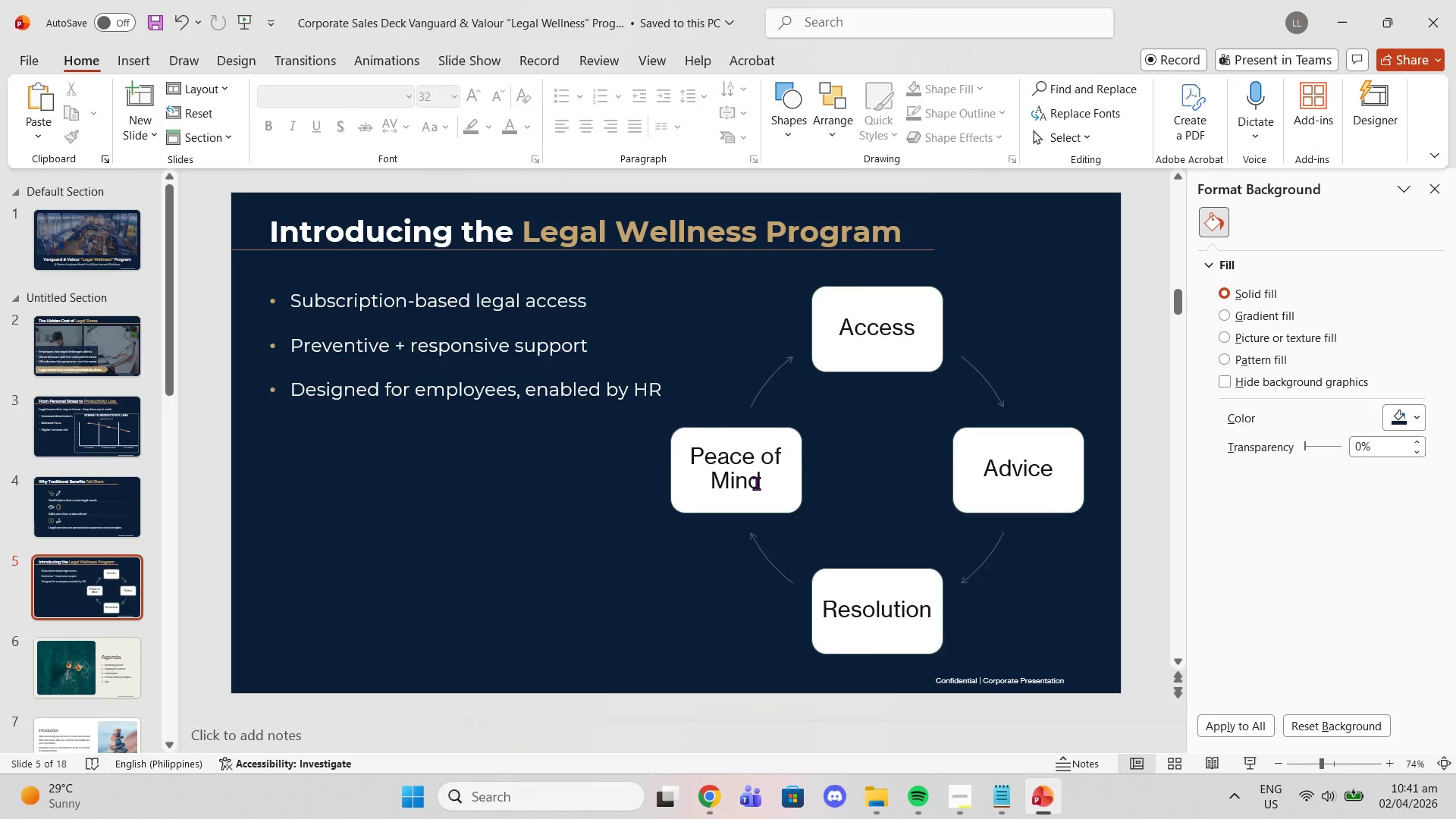 
left_click([756, 483])
 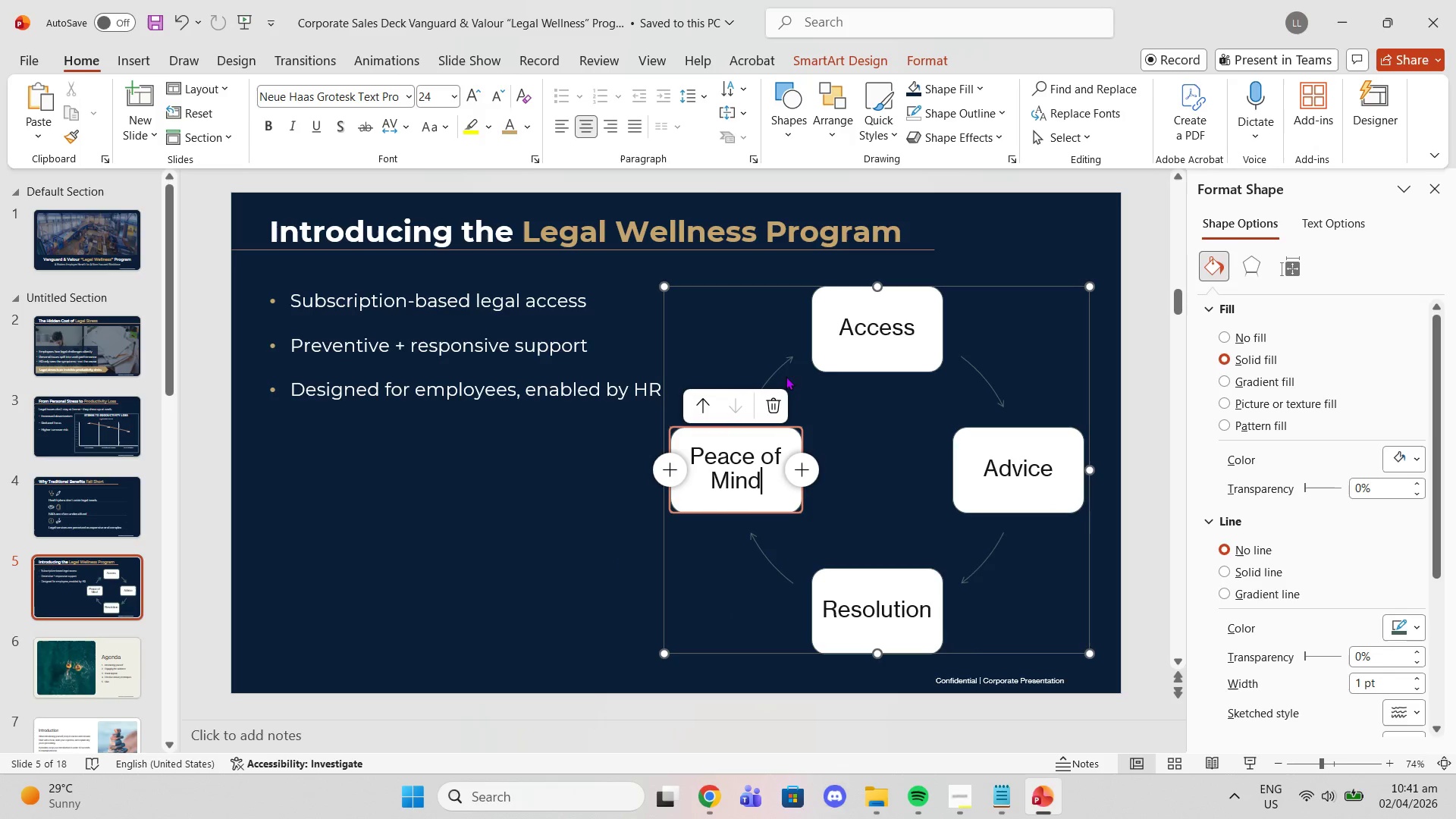 
left_click([760, 336])
 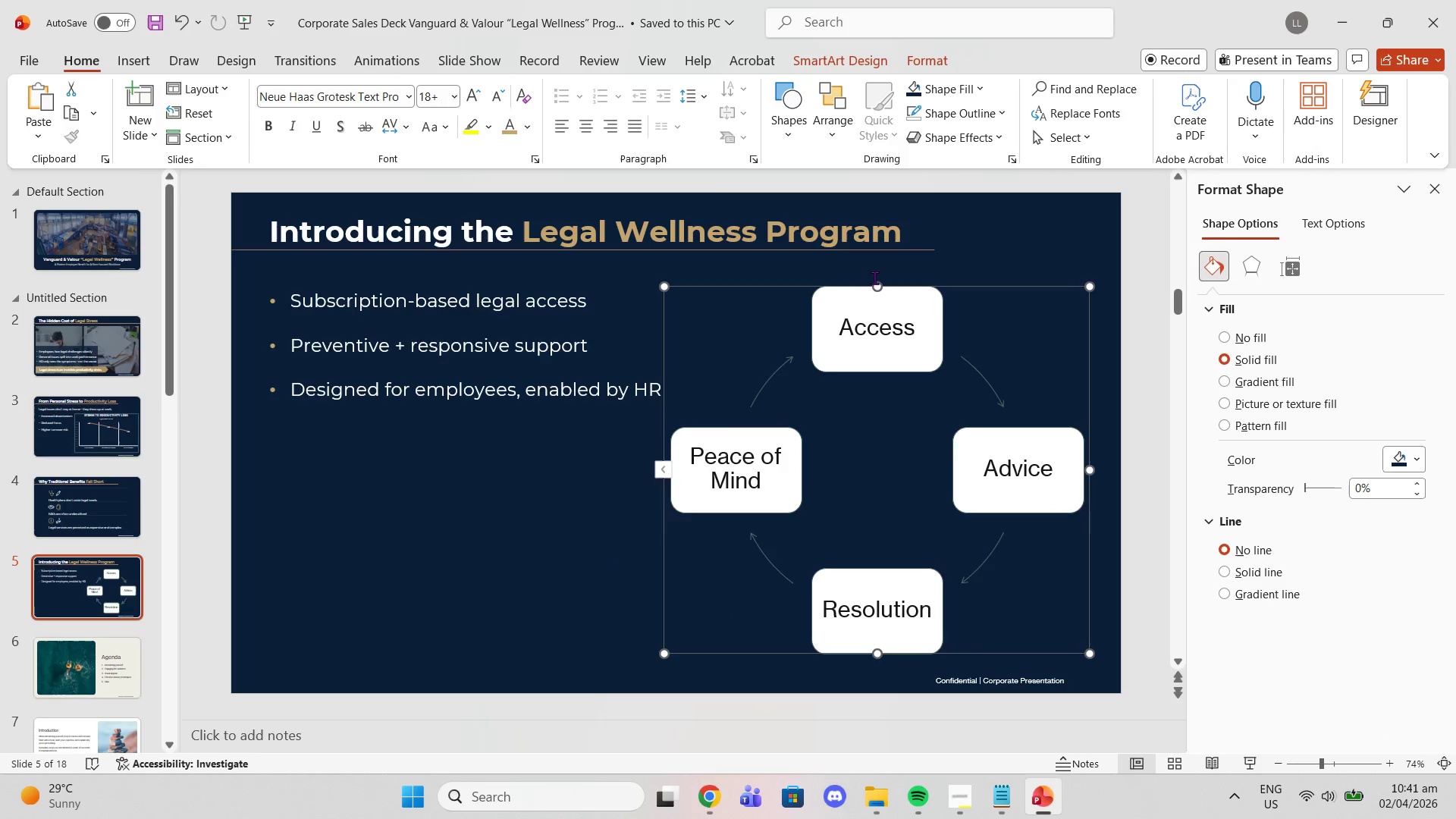 
left_click_drag(start_coordinate=[875, 283], to_coordinate=[890, 259])
 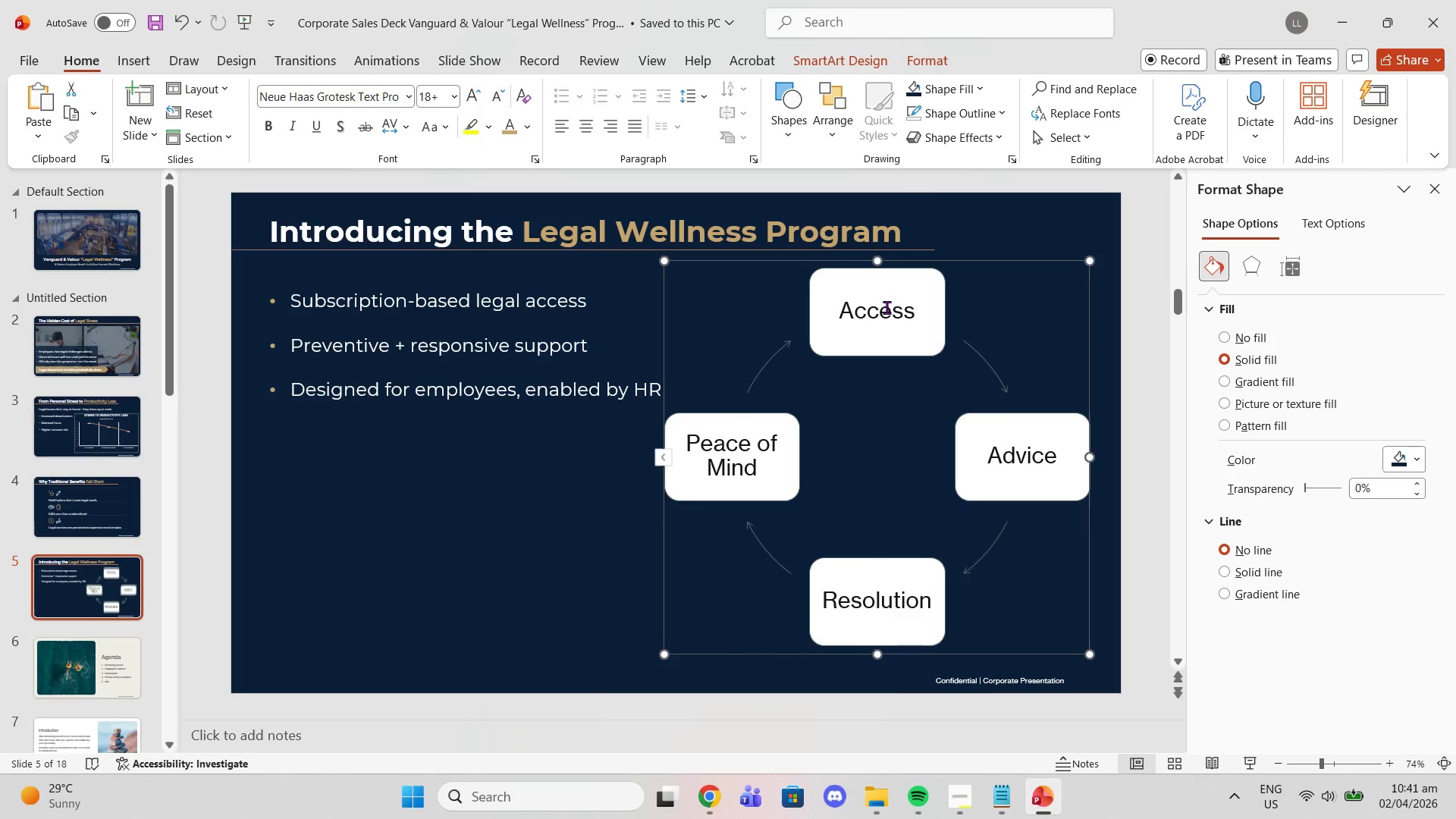 
mouse_move([898, 311])
 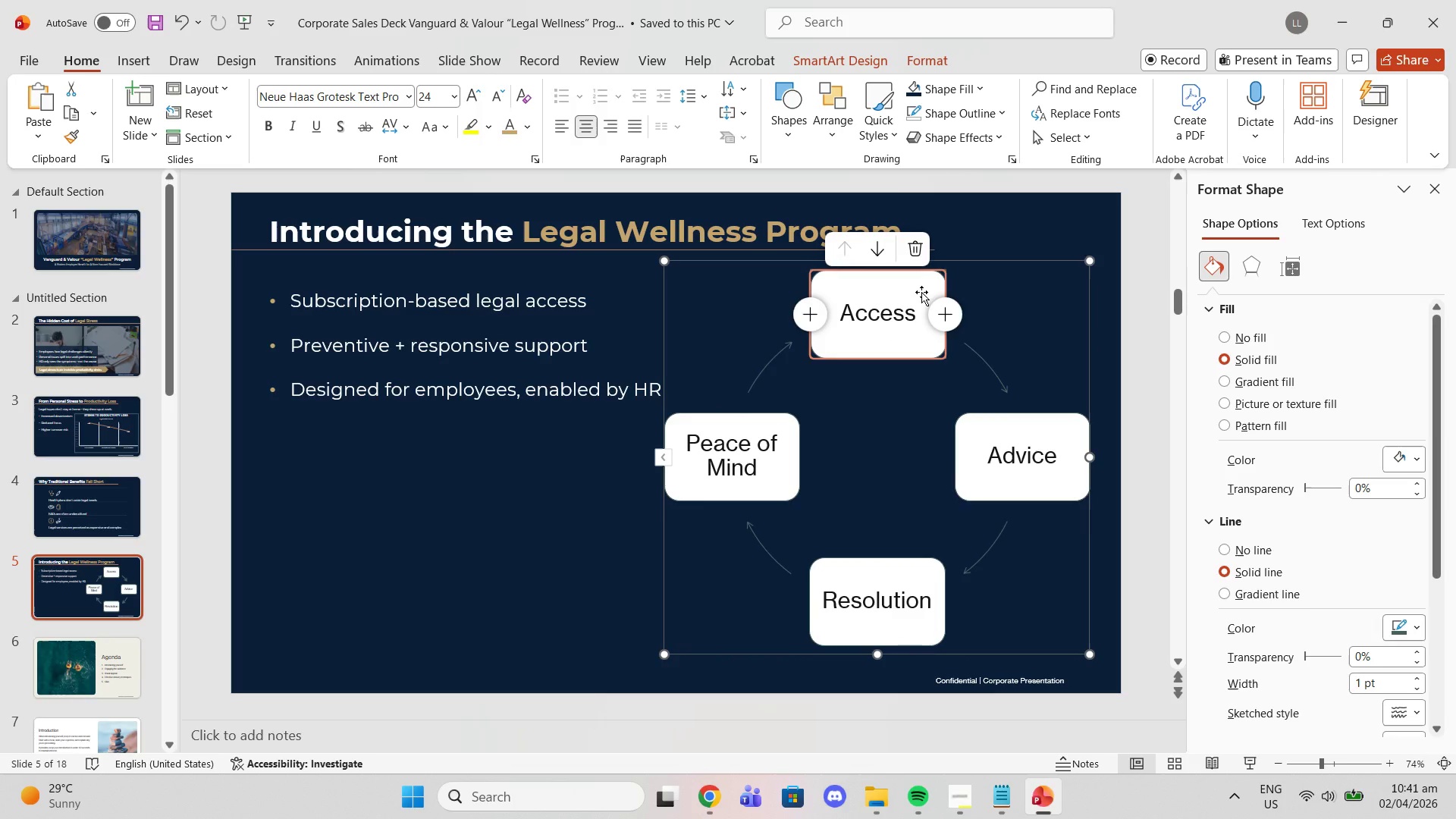 
key(Control+Z)
 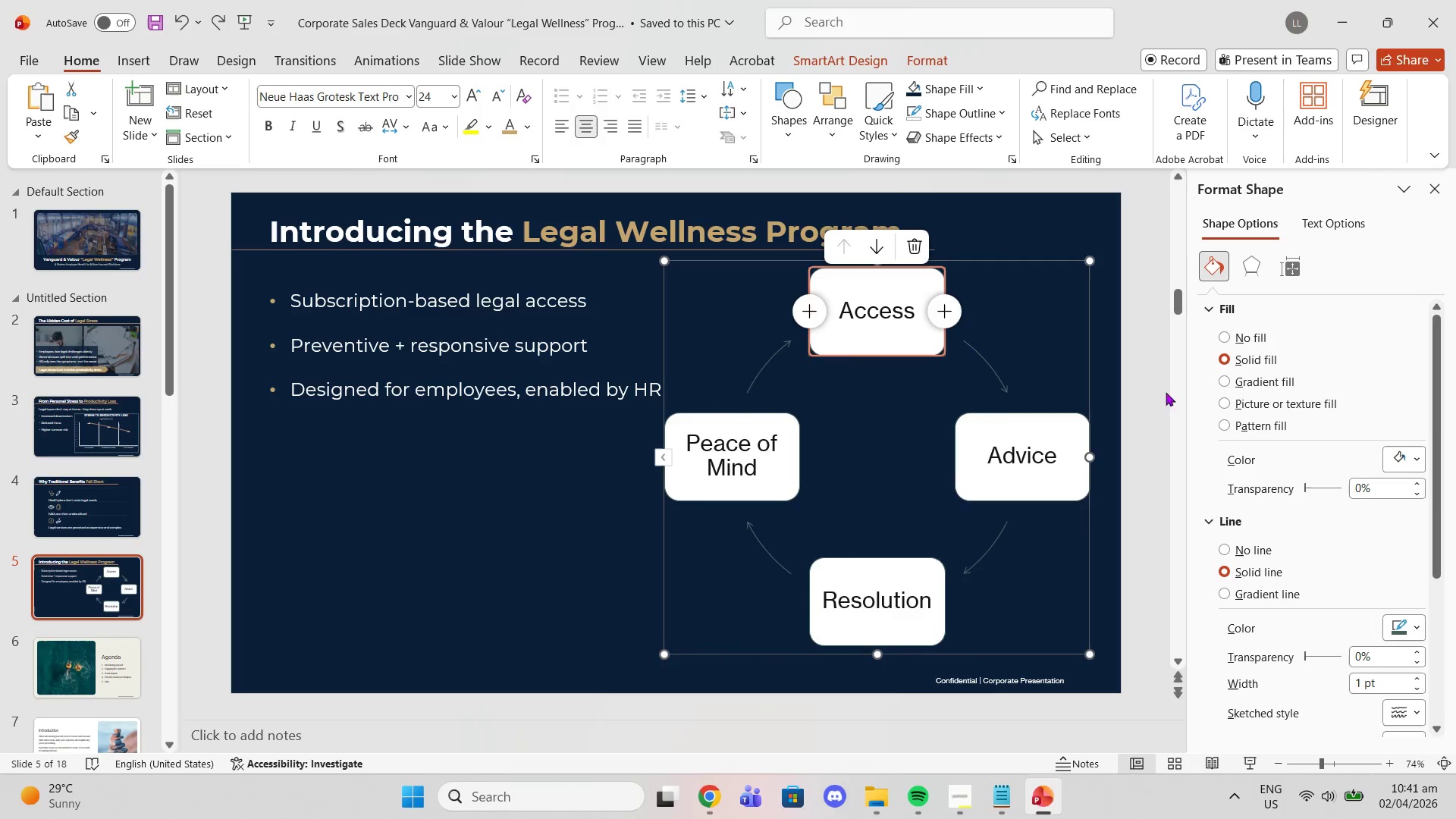 
left_click([1403, 463])
 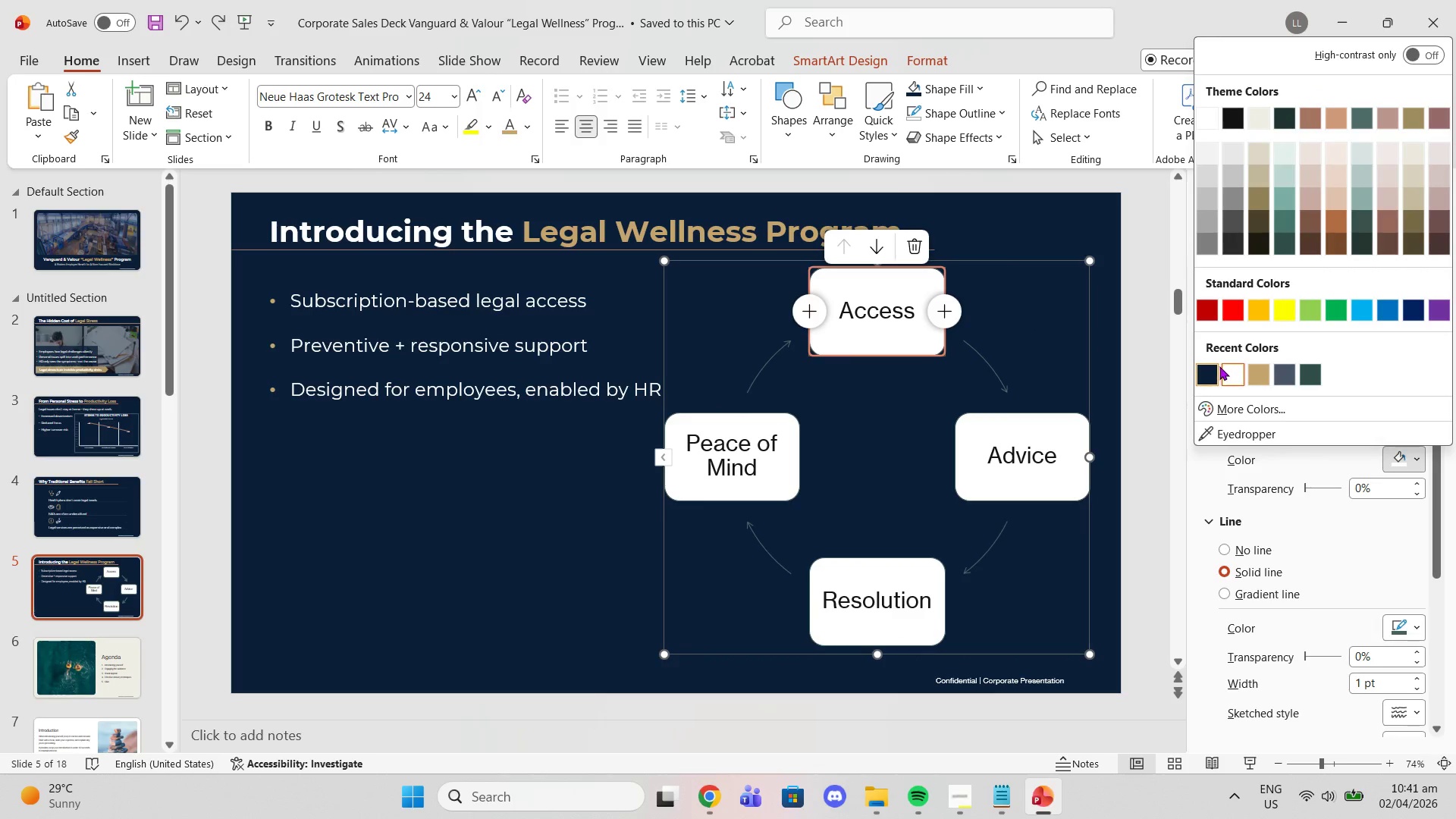 
left_click([1207, 369])
 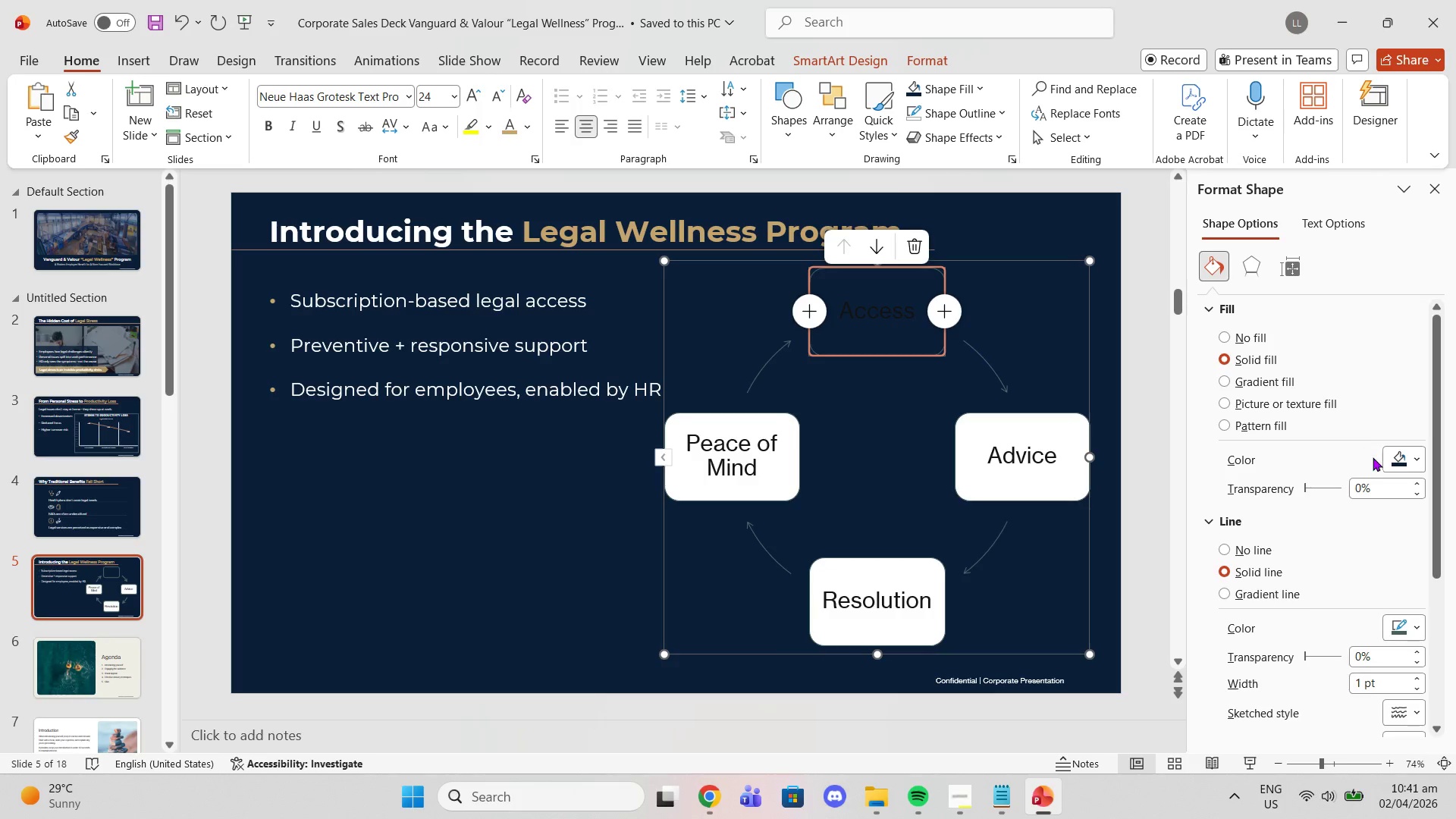 
left_click([1420, 453])
 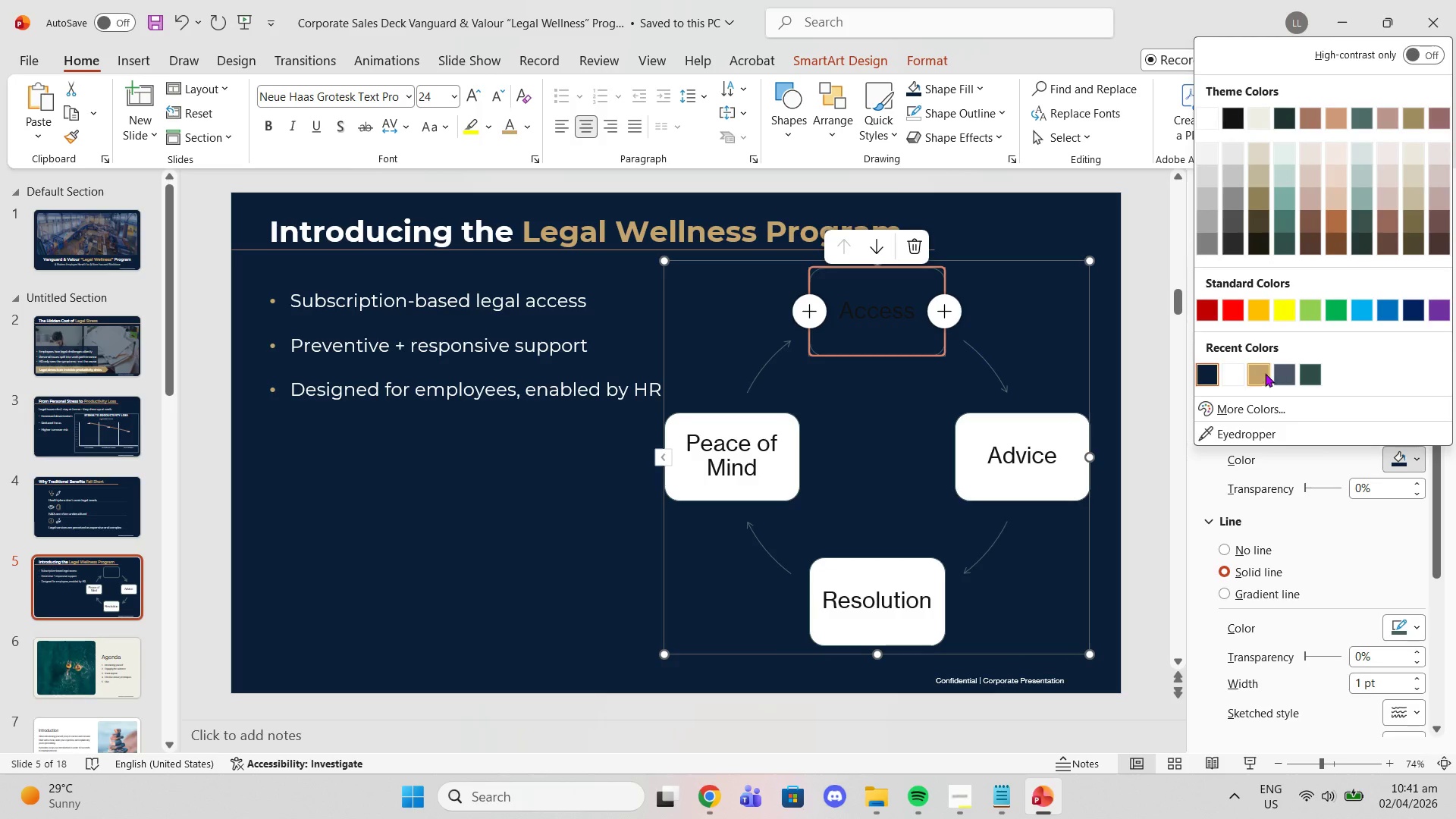 
left_click([1260, 372])
 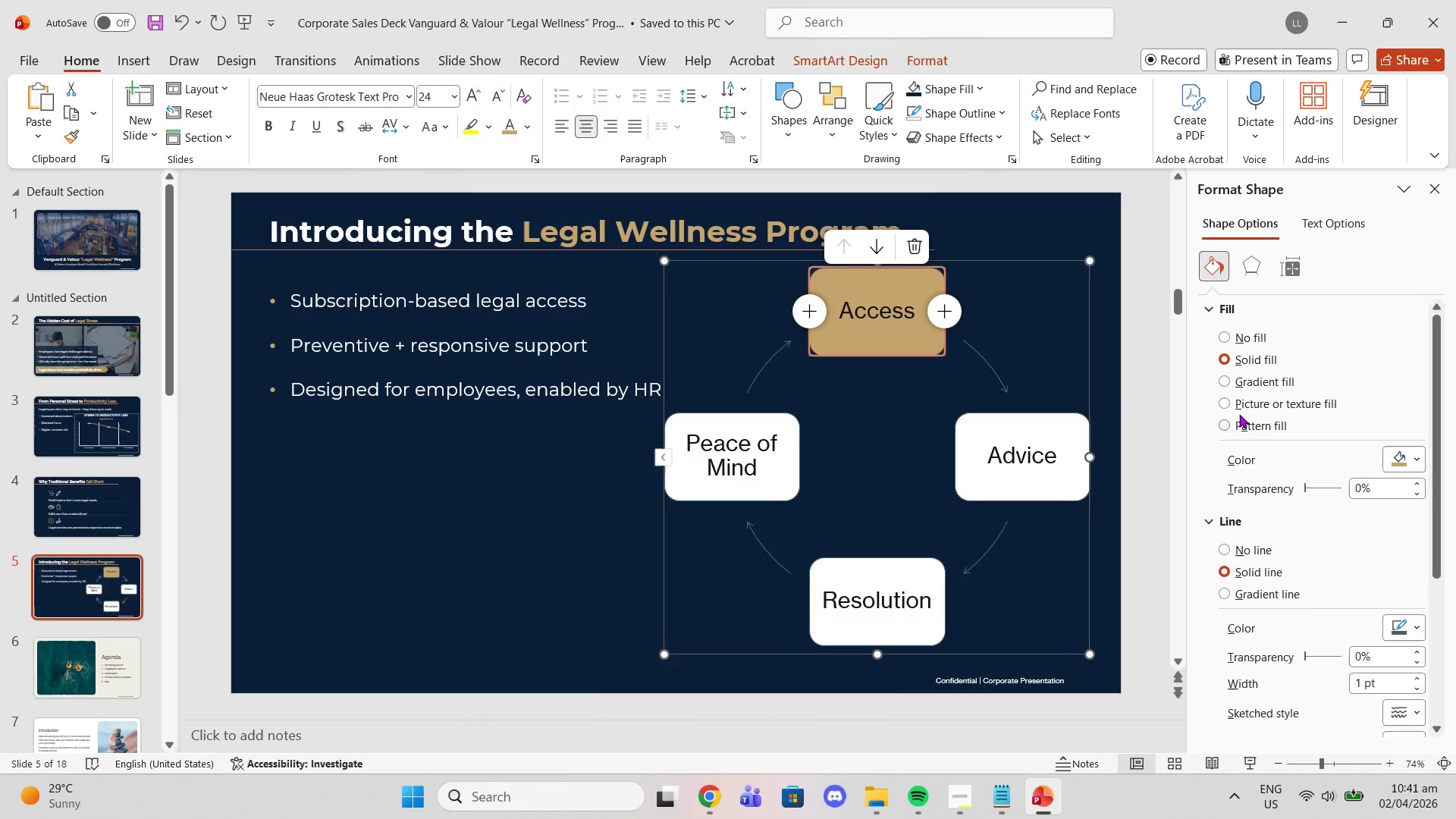 
left_click([1056, 438])
 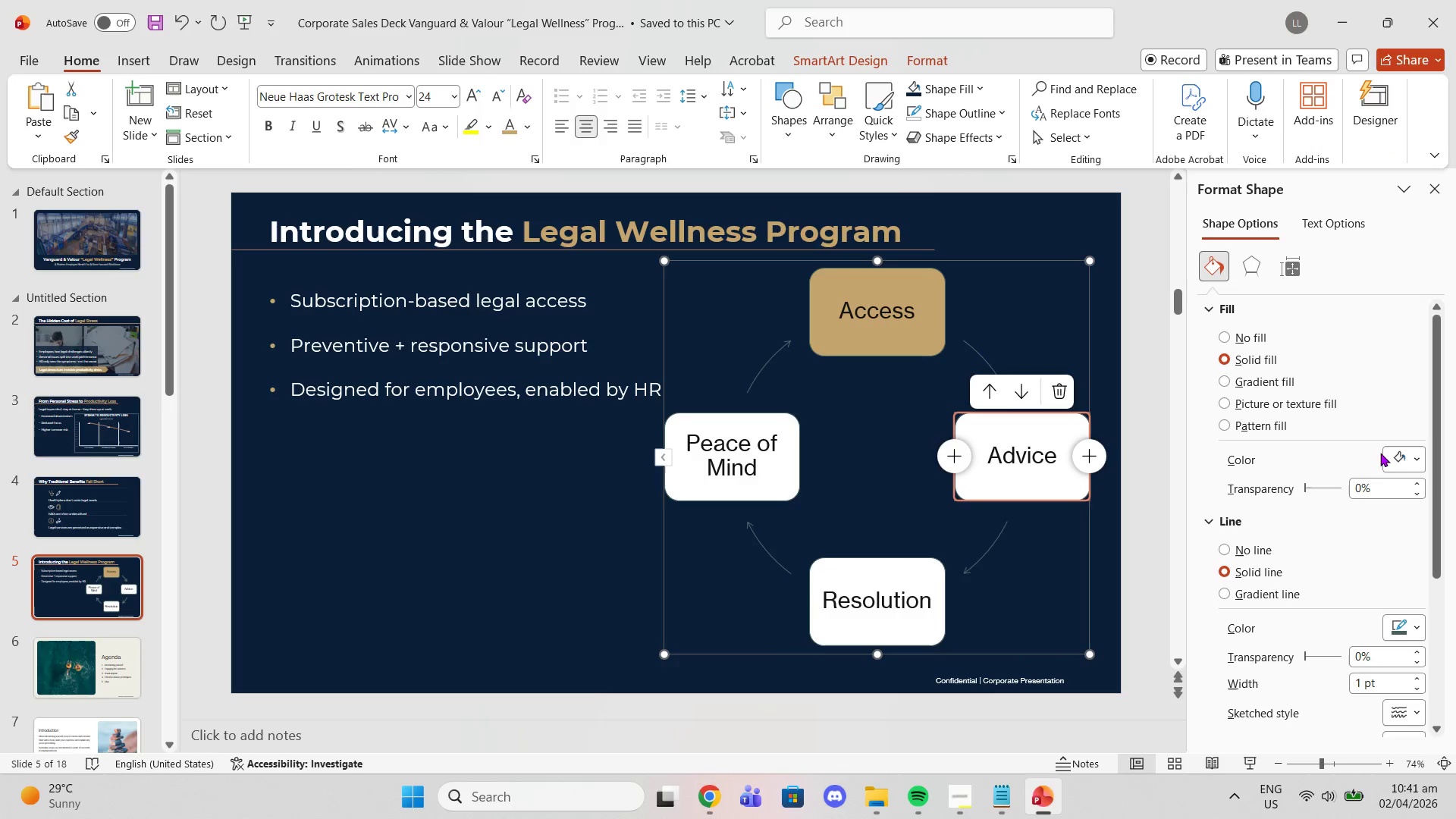 
left_click([1390, 453])
 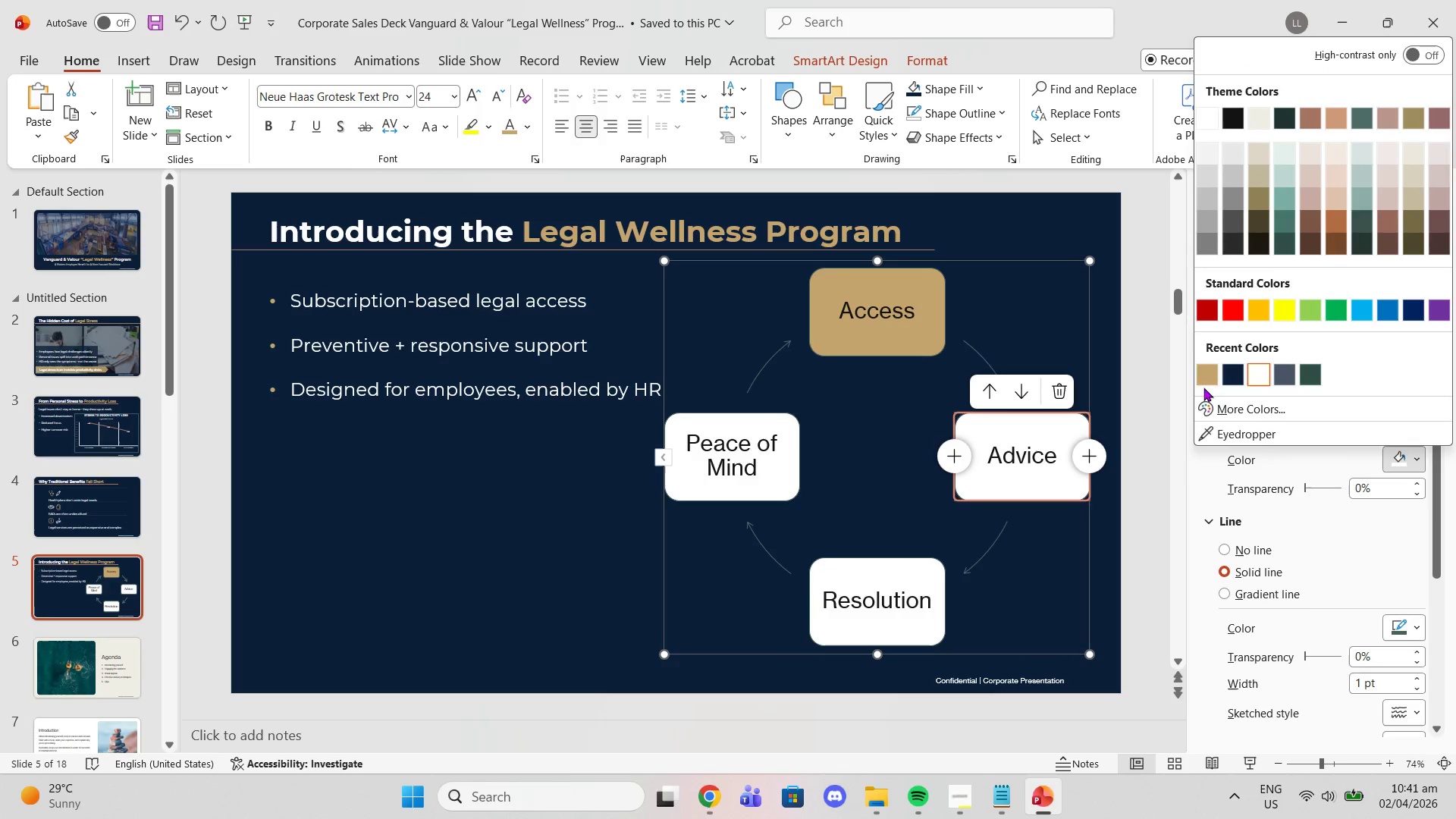 
left_click([1203, 374])
 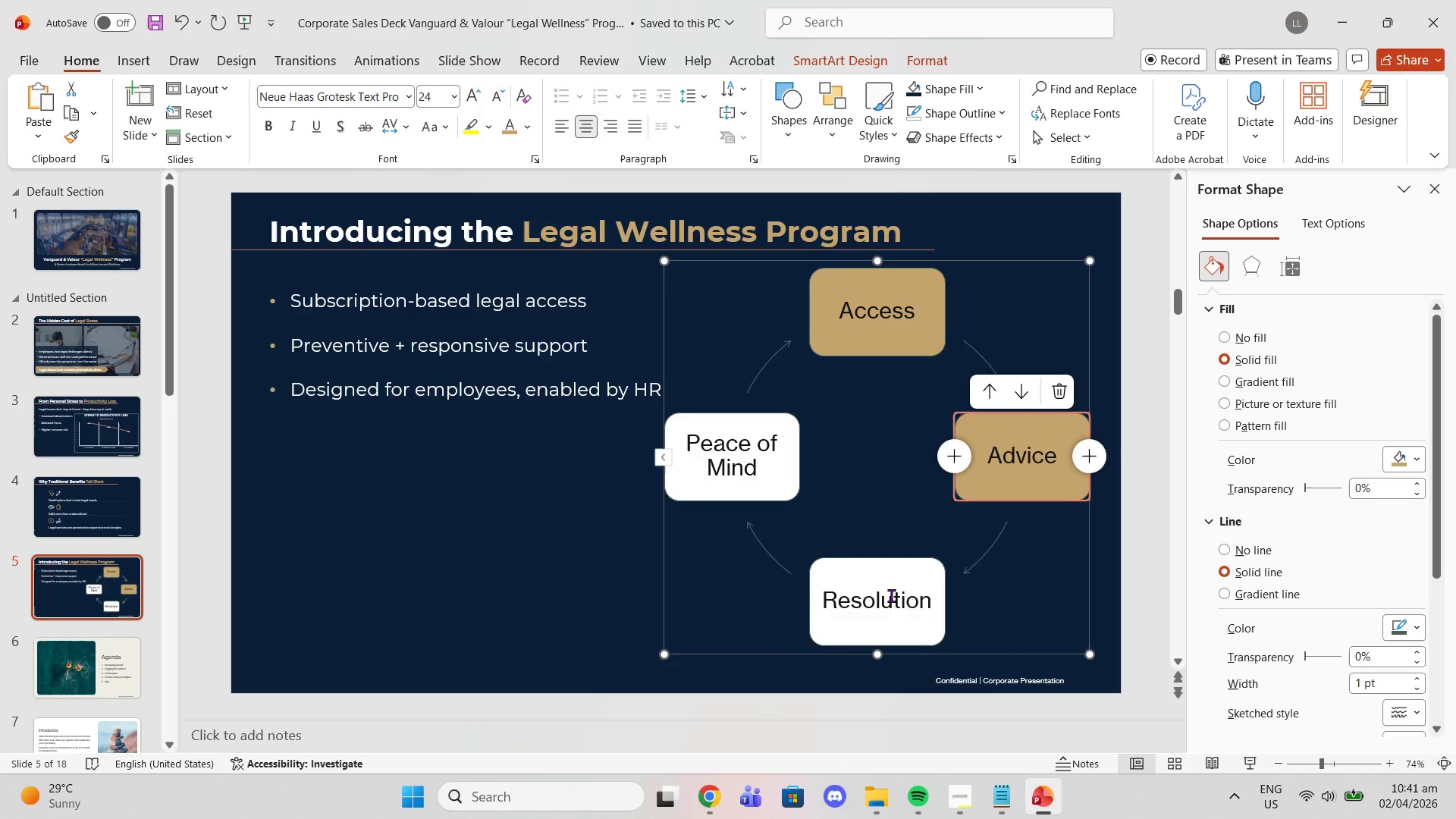 
left_click([883, 580])
 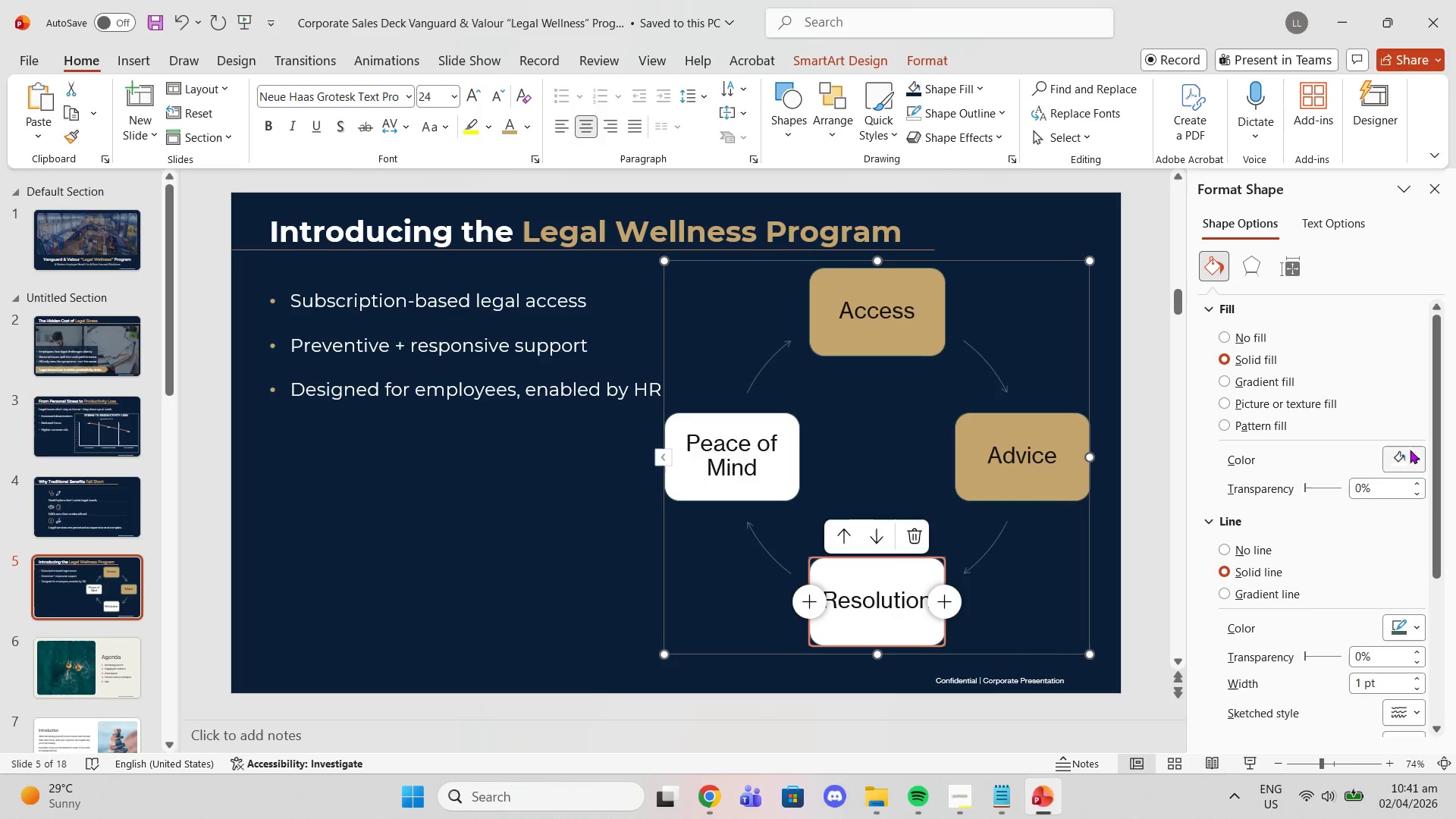 
left_click([1394, 460])
 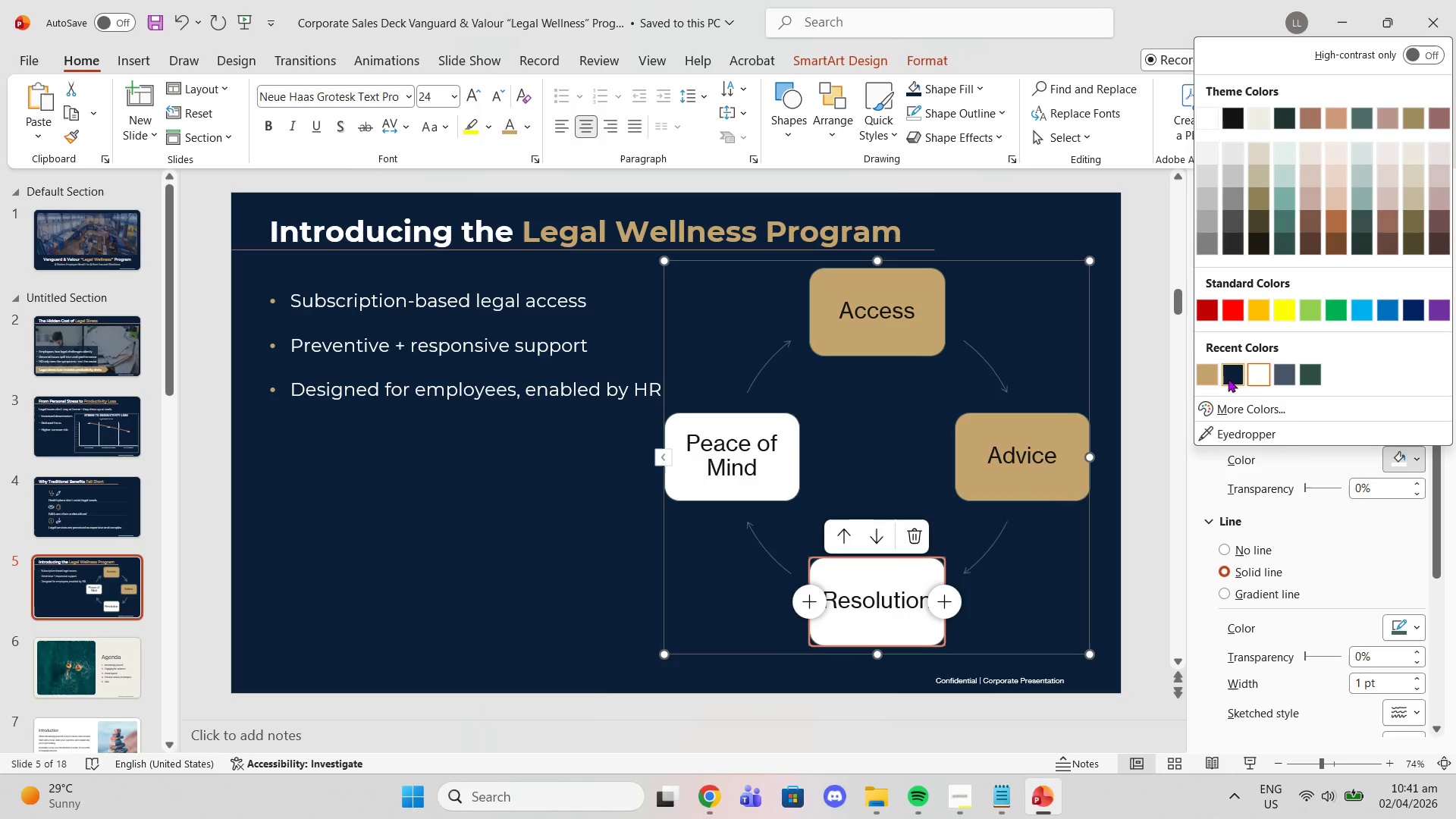 
left_click([1213, 373])
 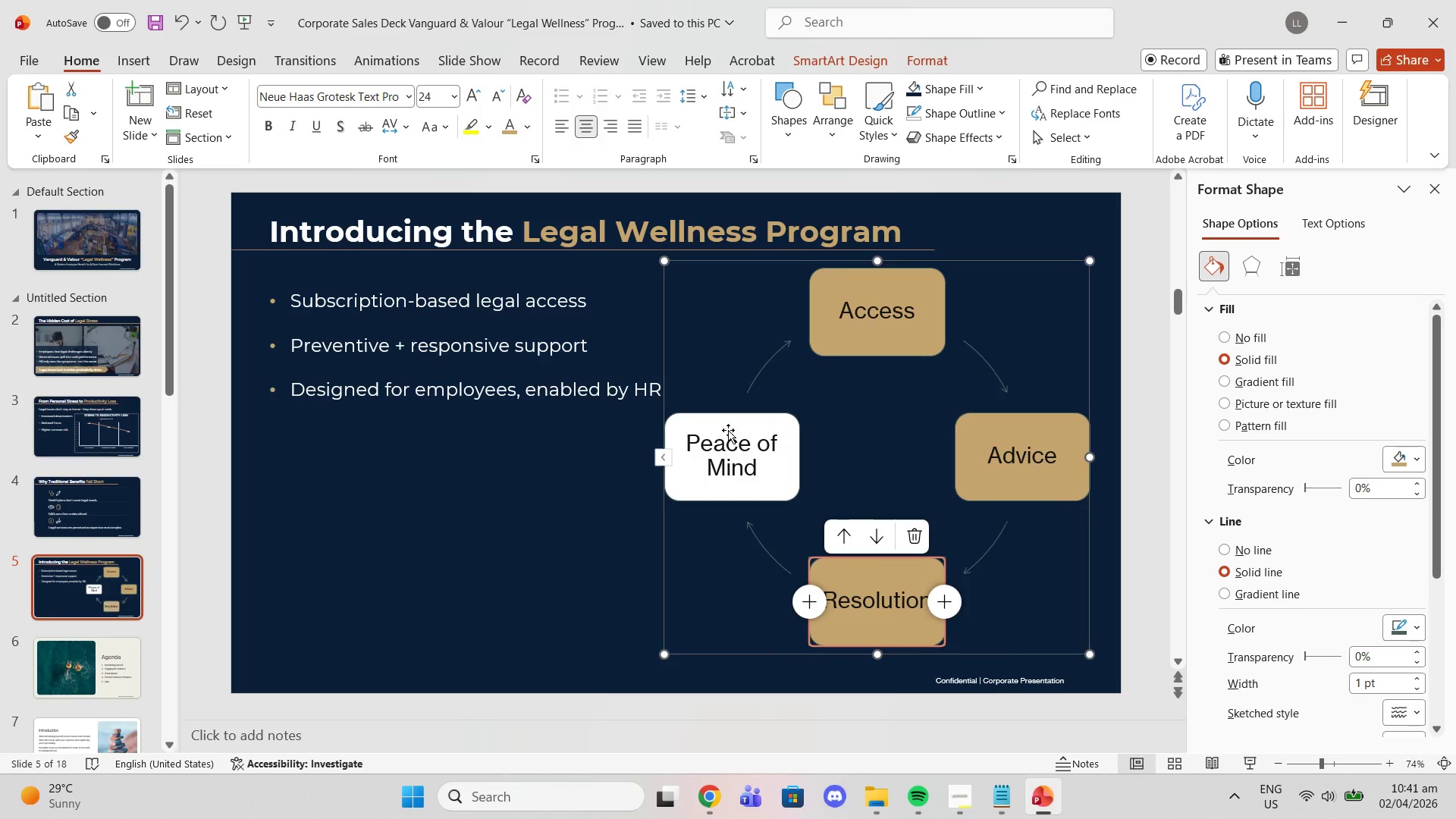 
left_click([728, 431])
 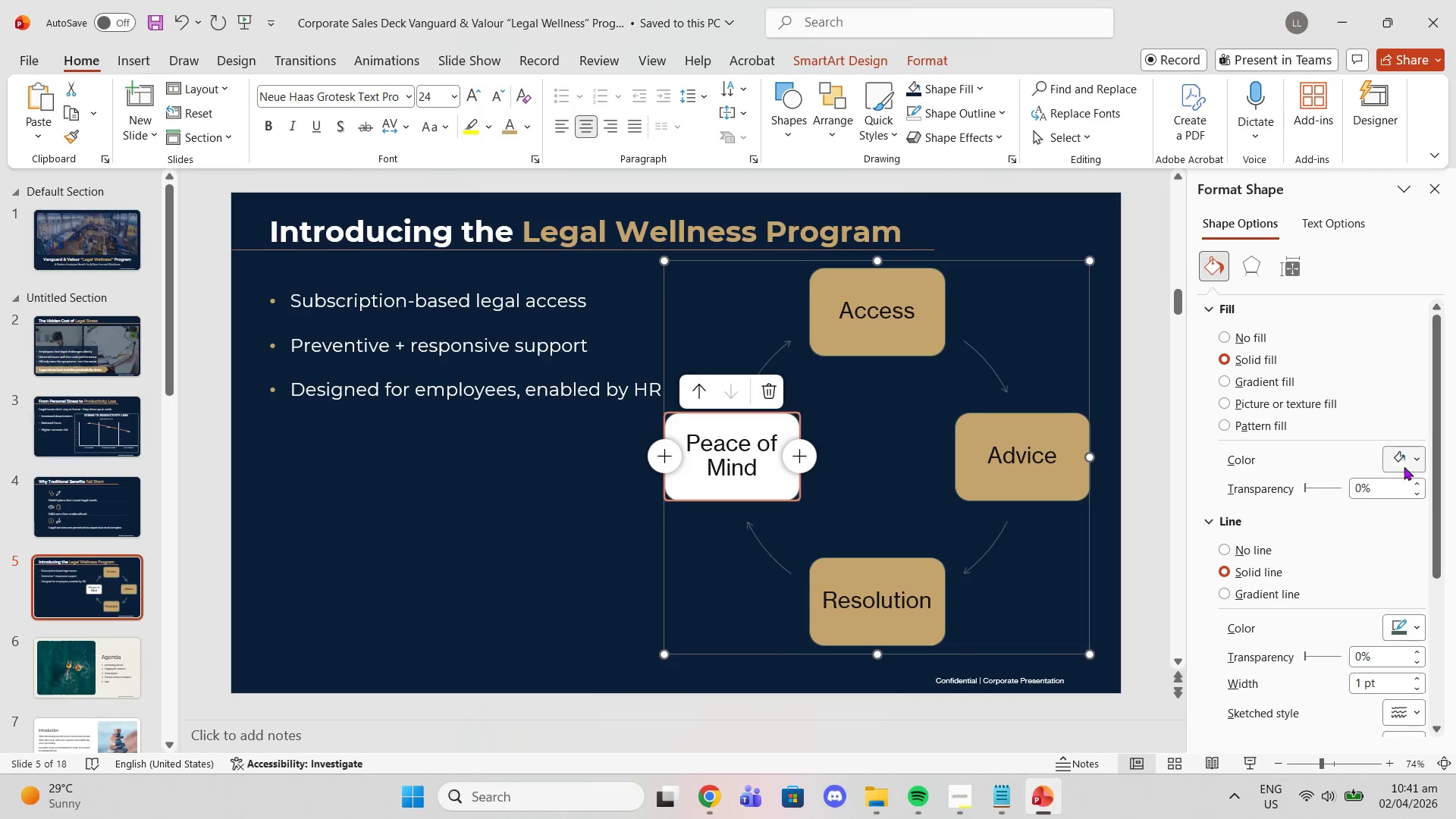 
left_click([1410, 464])
 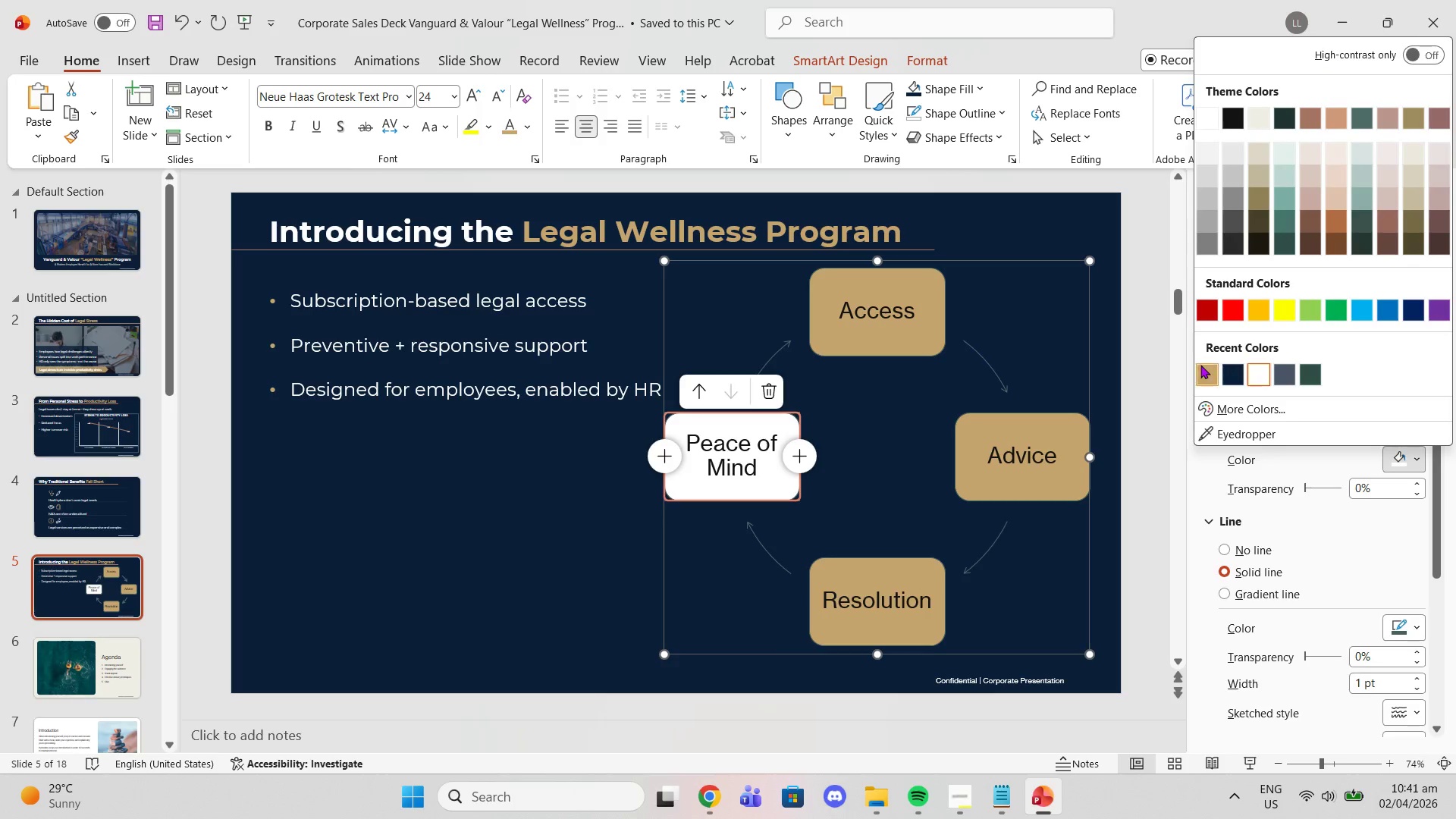 
left_click([1198, 366])
 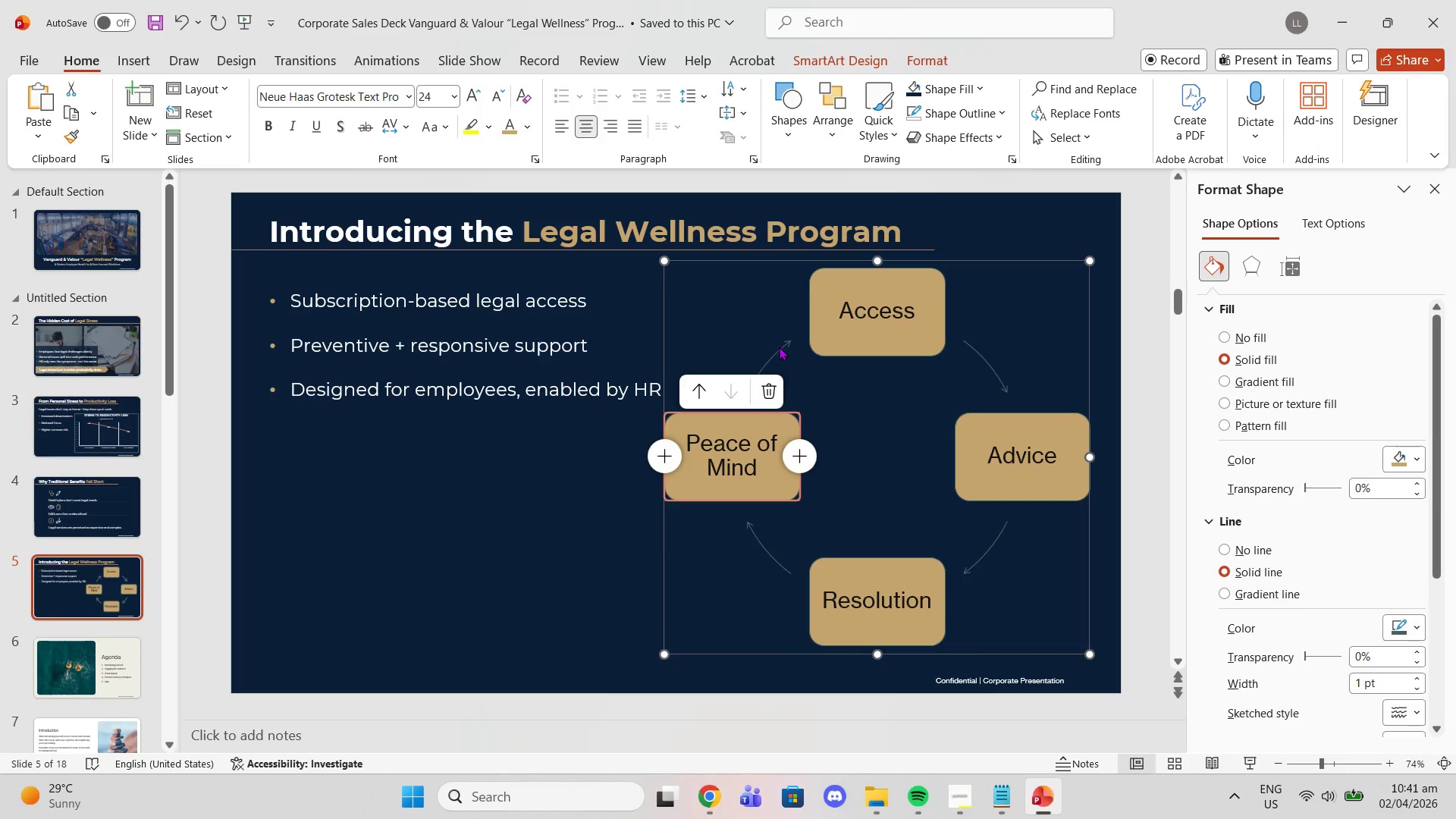 
left_click([781, 347])
 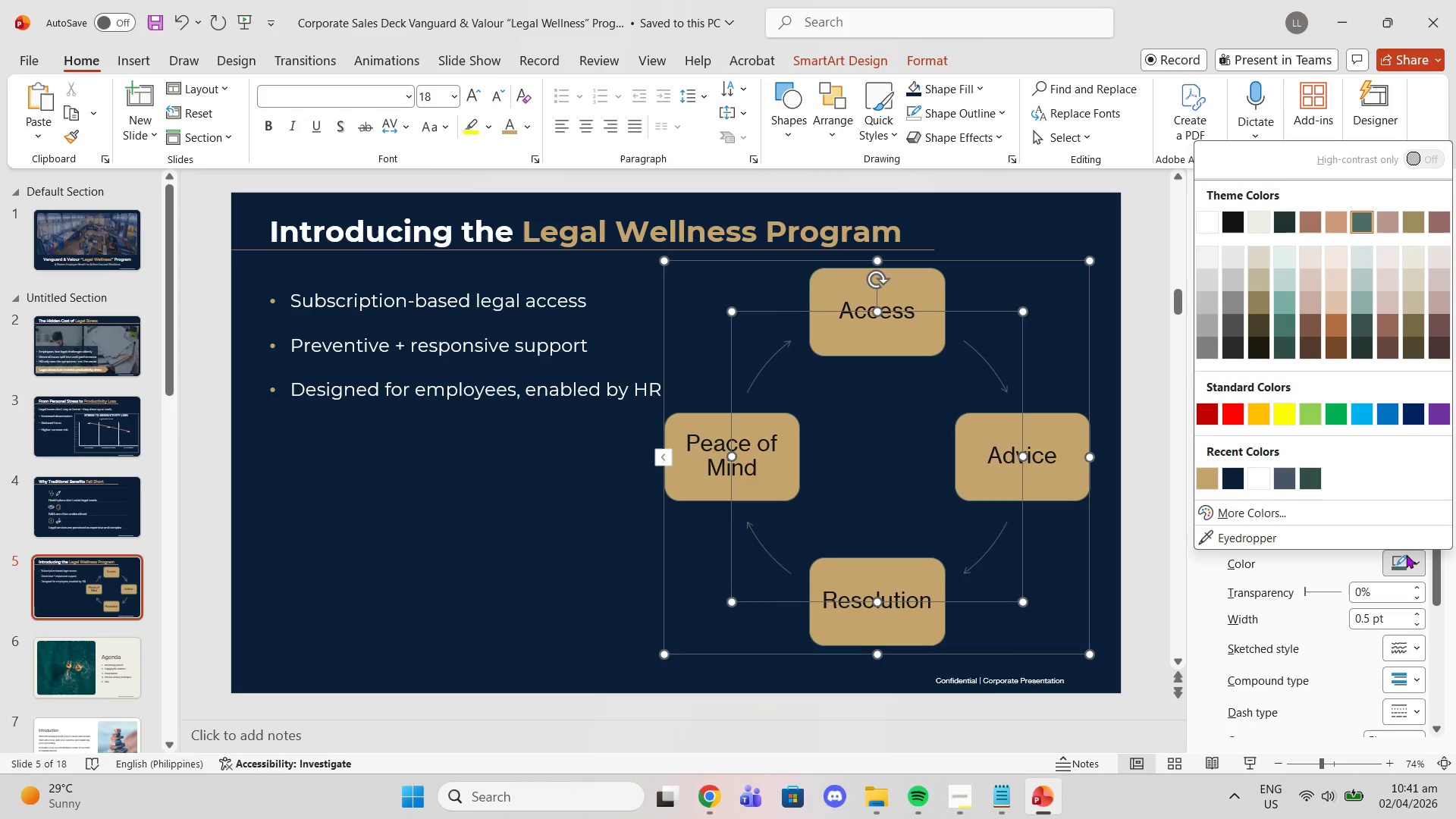 
left_click([1279, 469])
 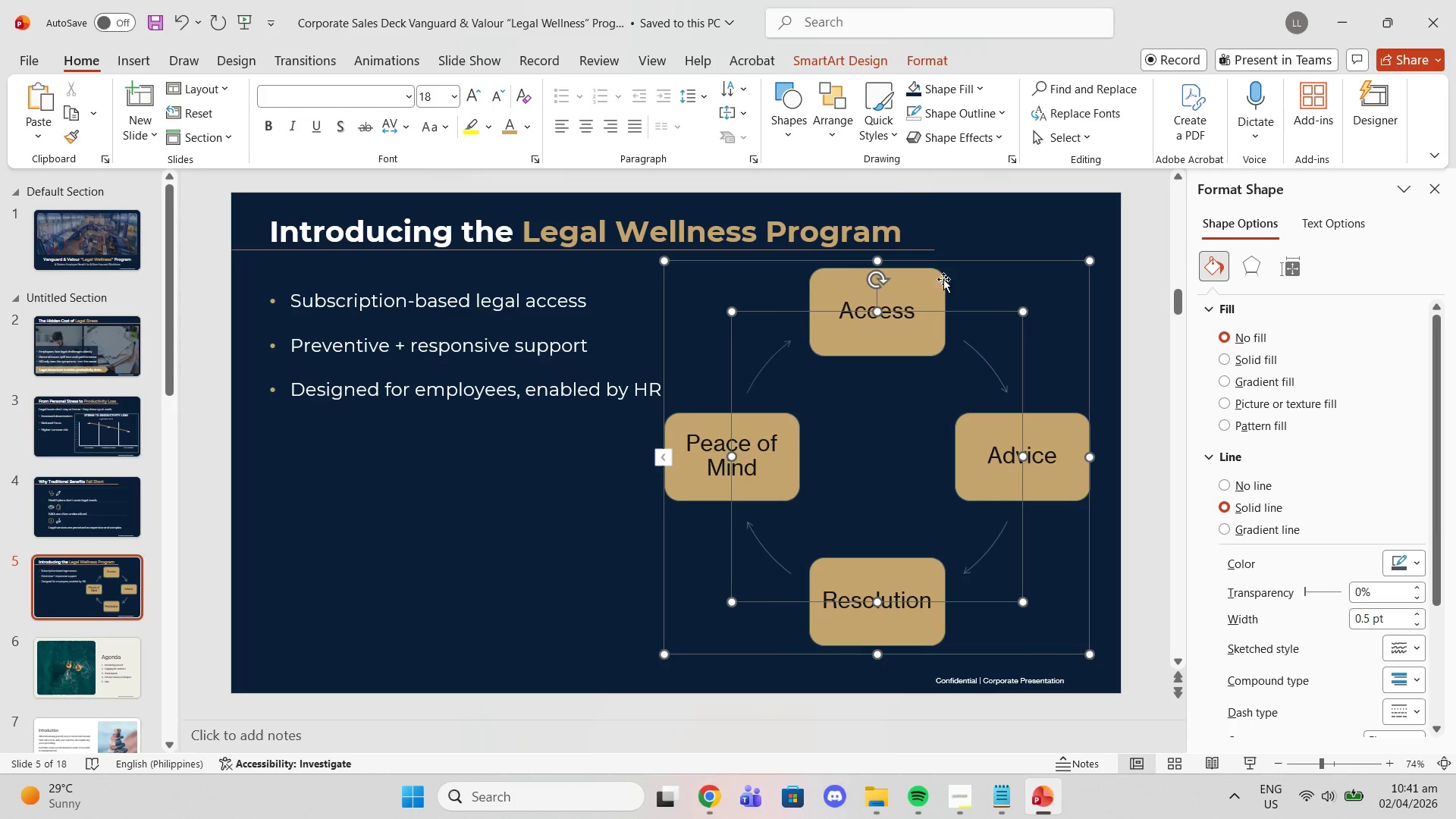 
left_click([900, 306])
 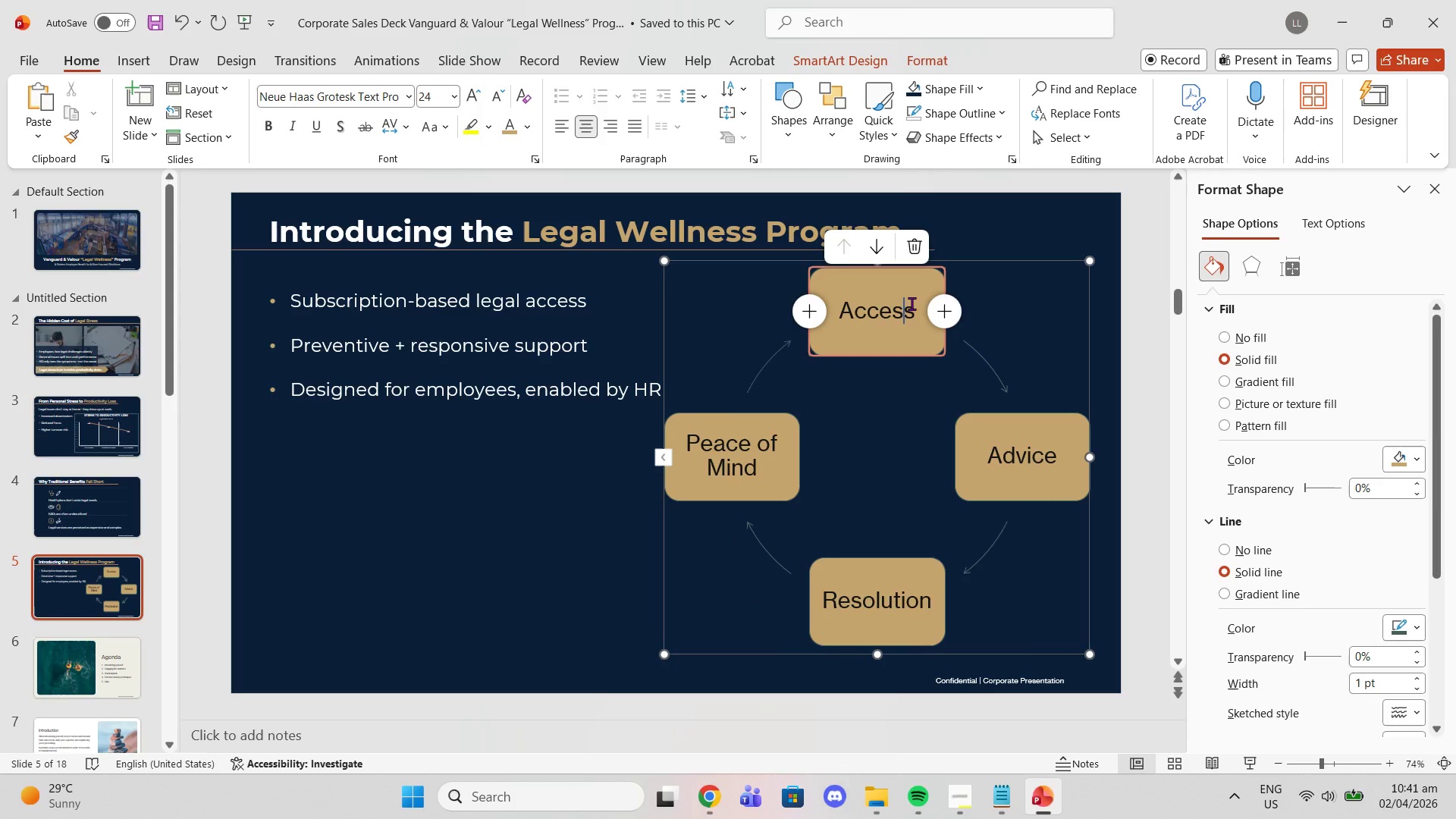 
left_click([912, 303])
 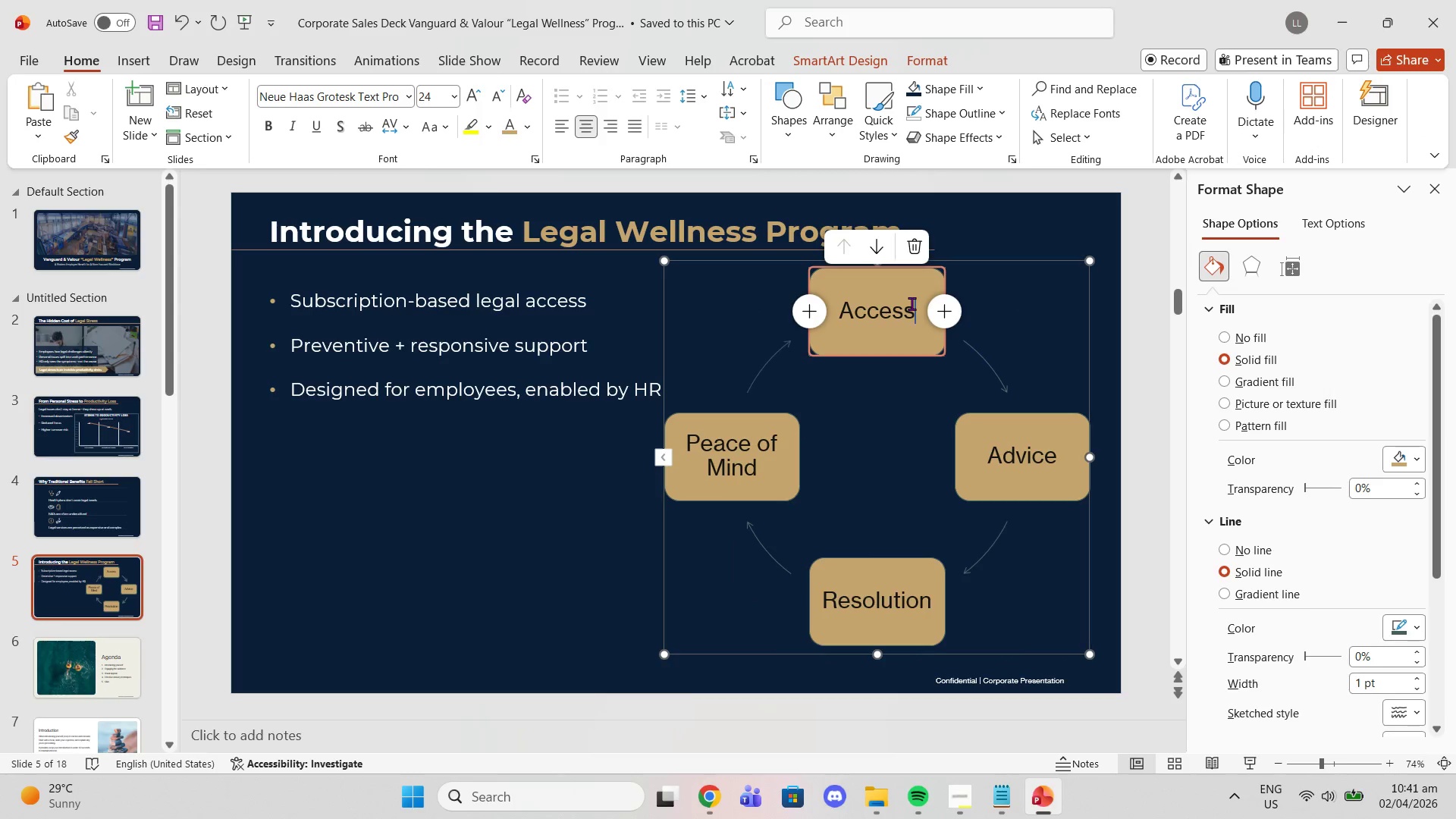 
left_click_drag(start_coordinate=[912, 303], to_coordinate=[843, 297])
 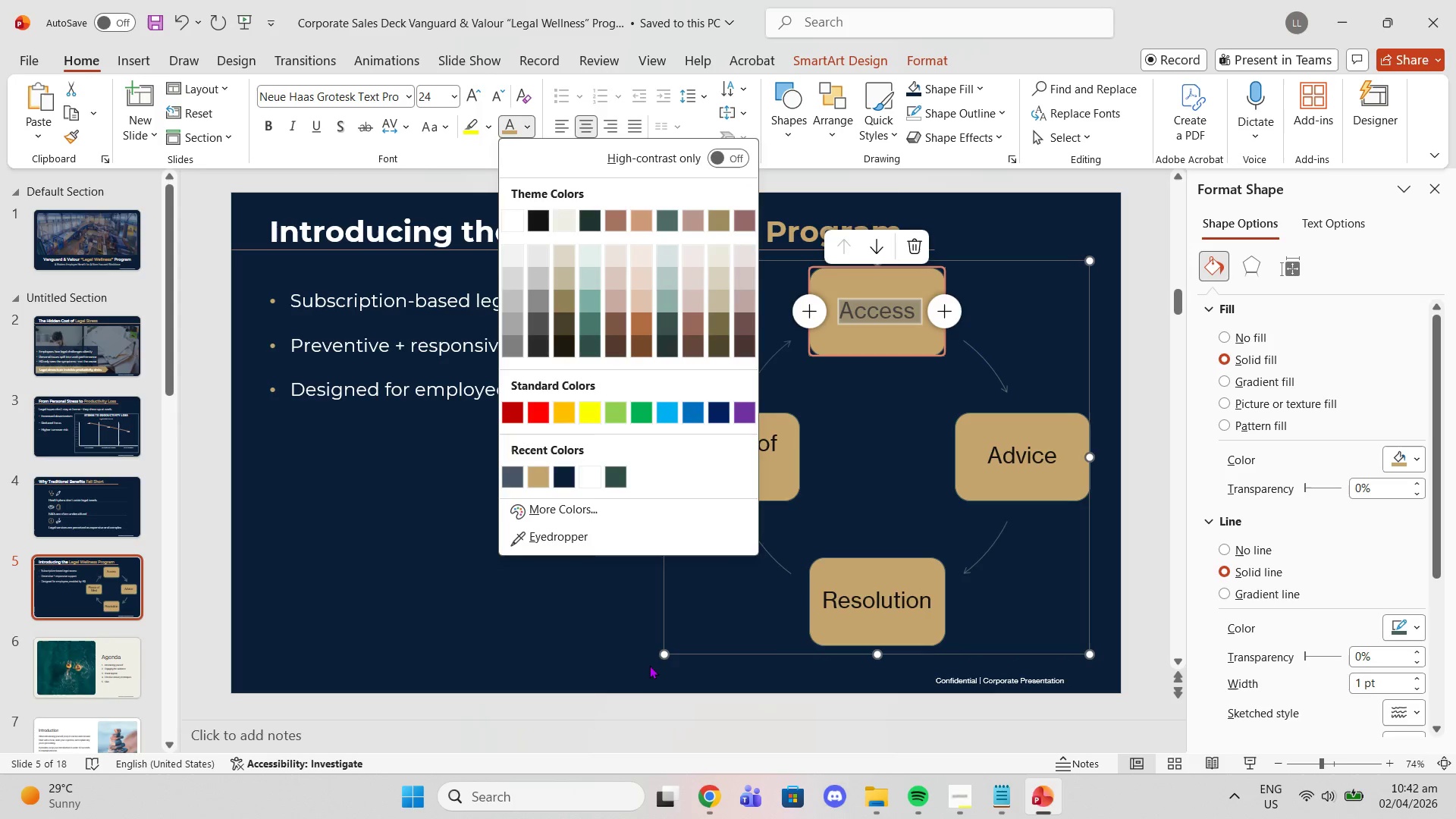 
left_click([589, 478])
 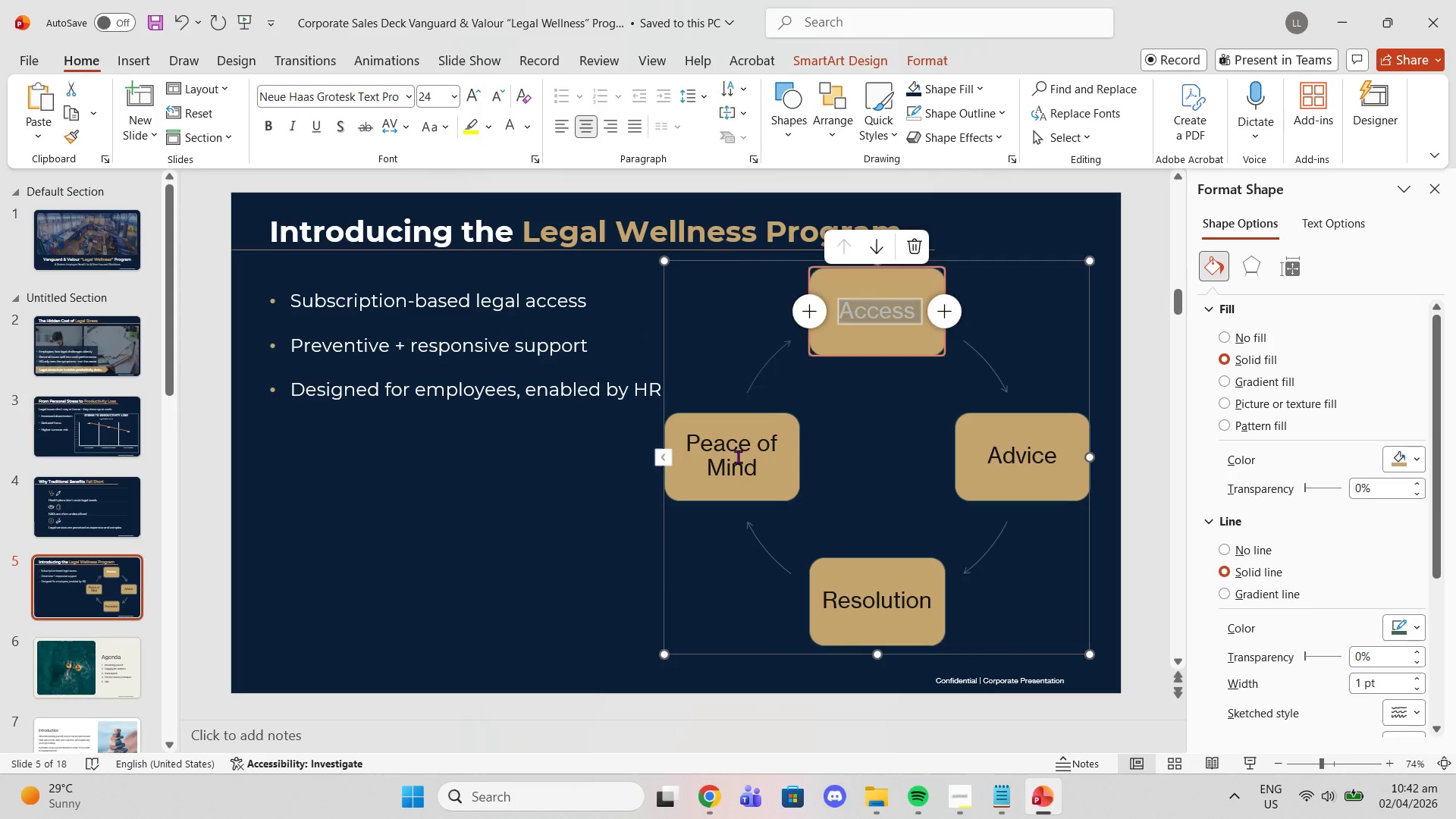 
double_click([738, 457])
 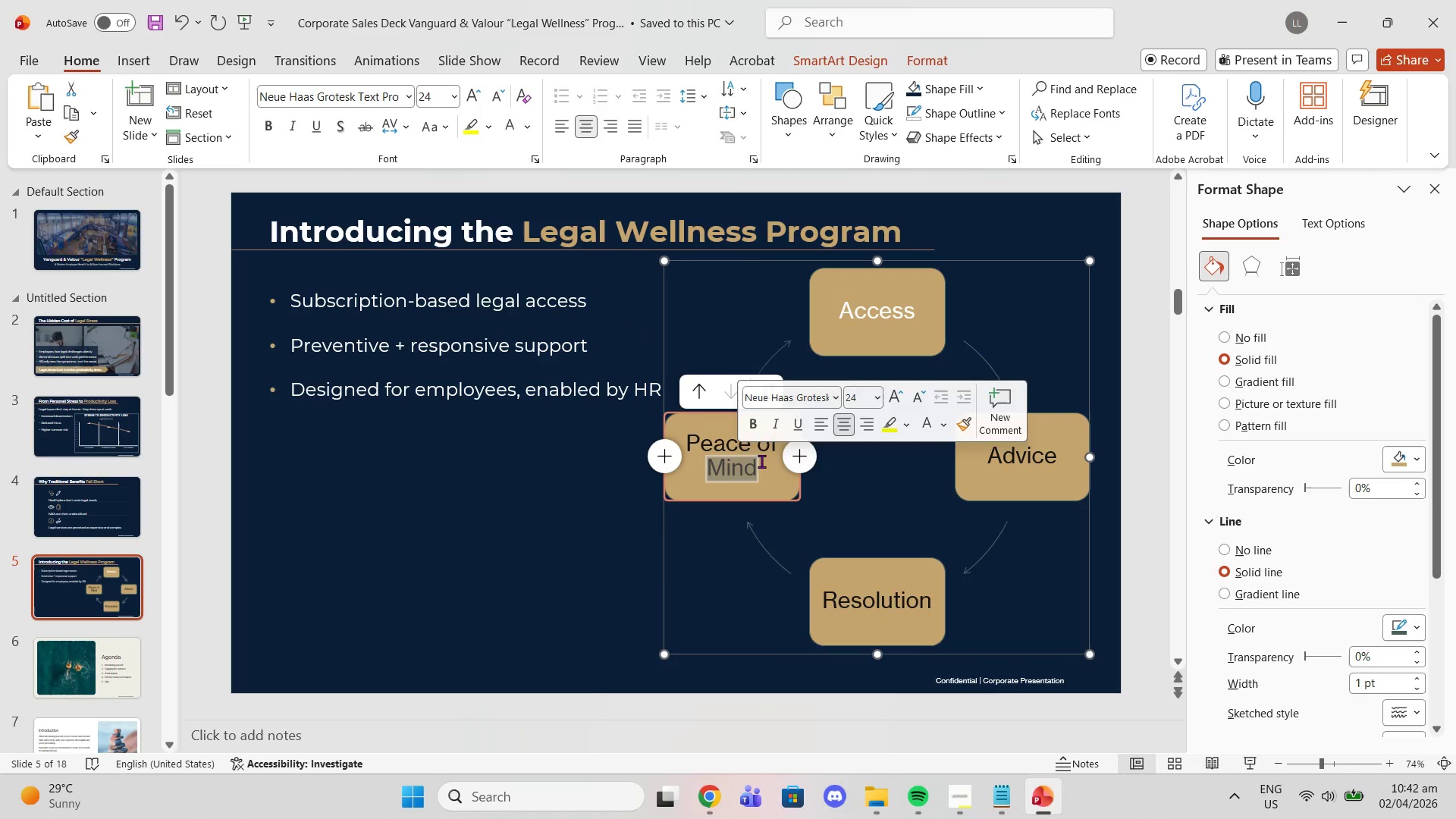 
left_click([761, 461])
 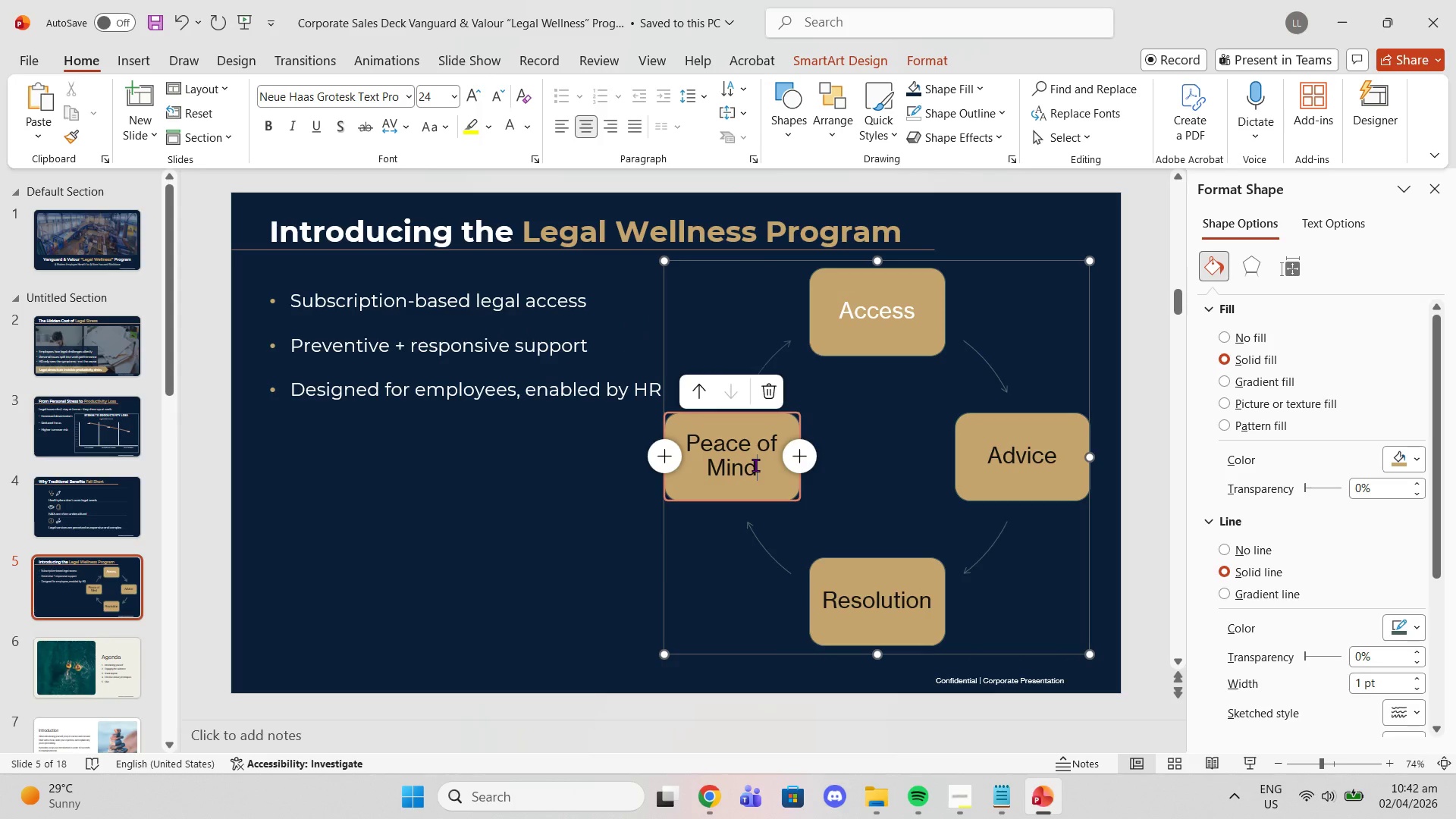 
left_click_drag(start_coordinate=[755, 465], to_coordinate=[681, 443])
 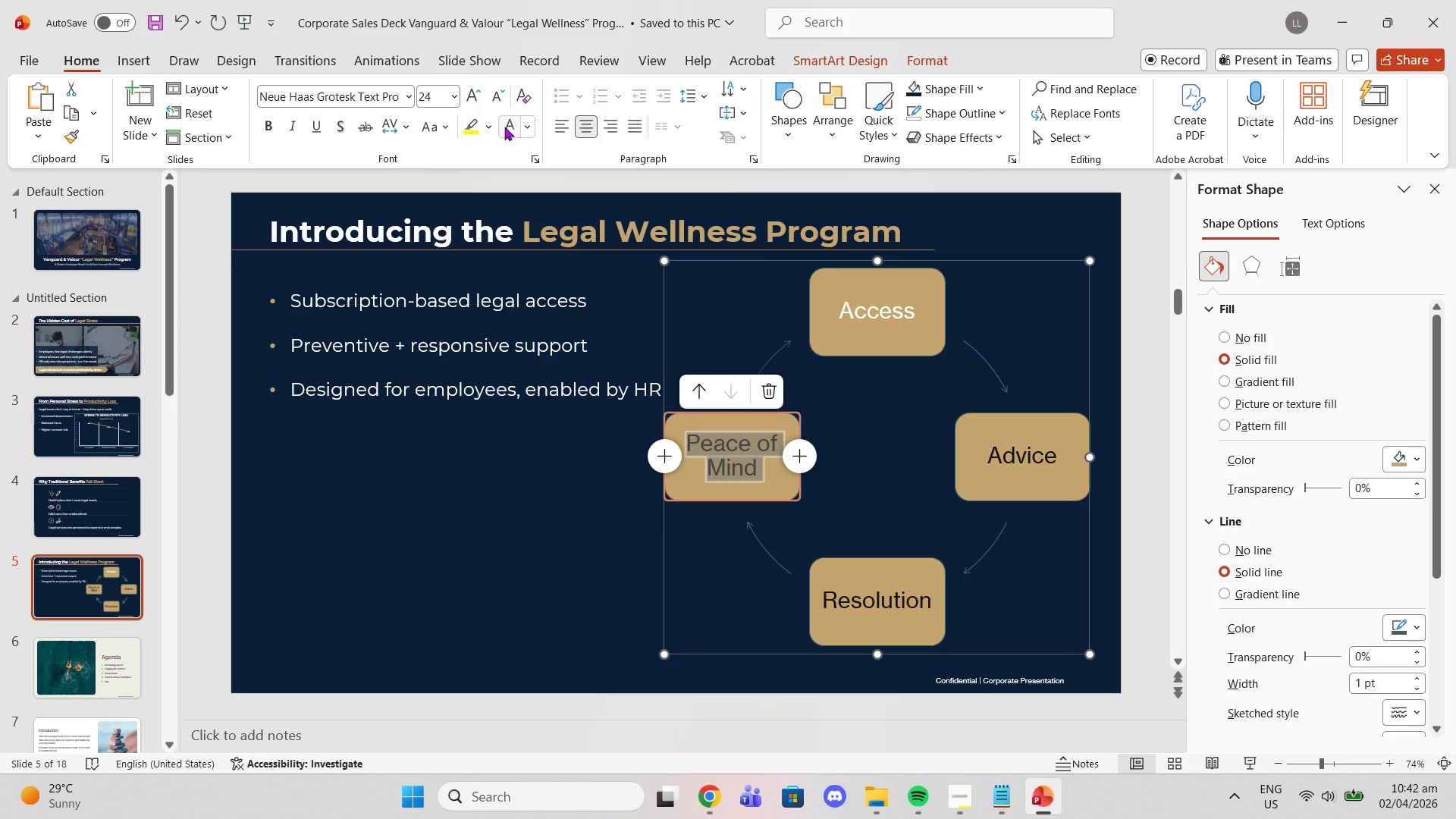 
left_click([500, 125])
 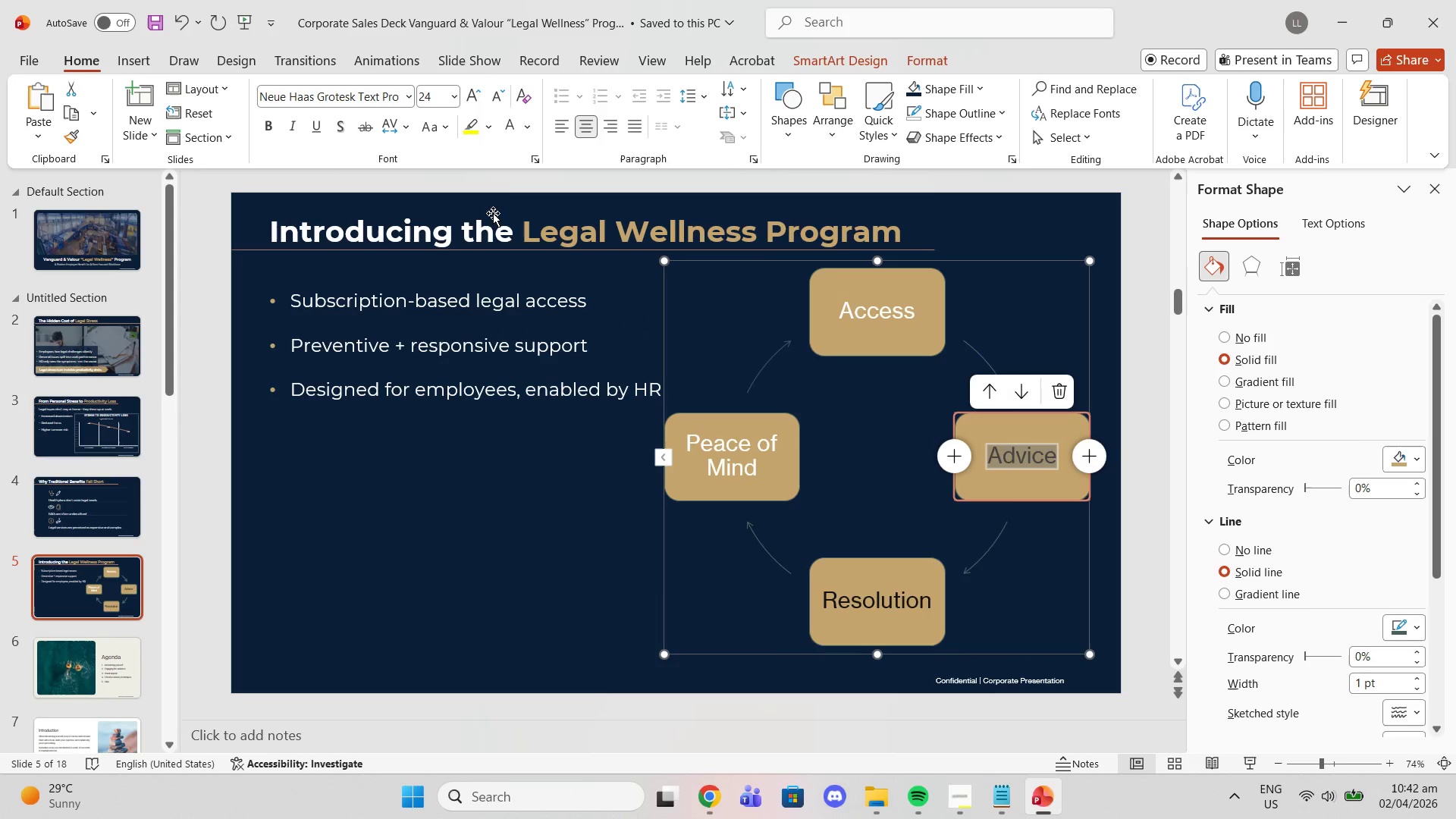 
left_click([512, 126])
 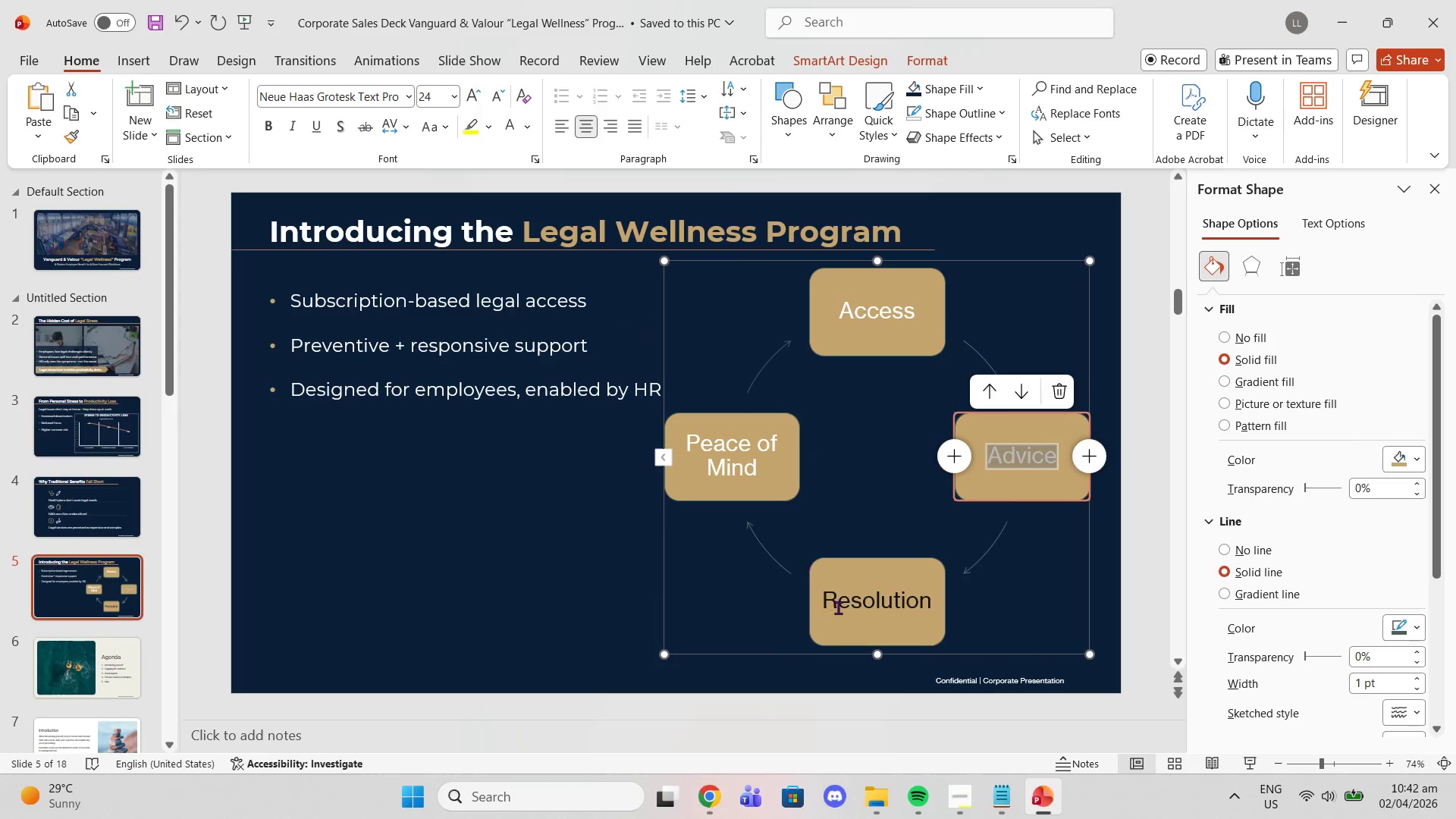 
left_click([844, 610])
 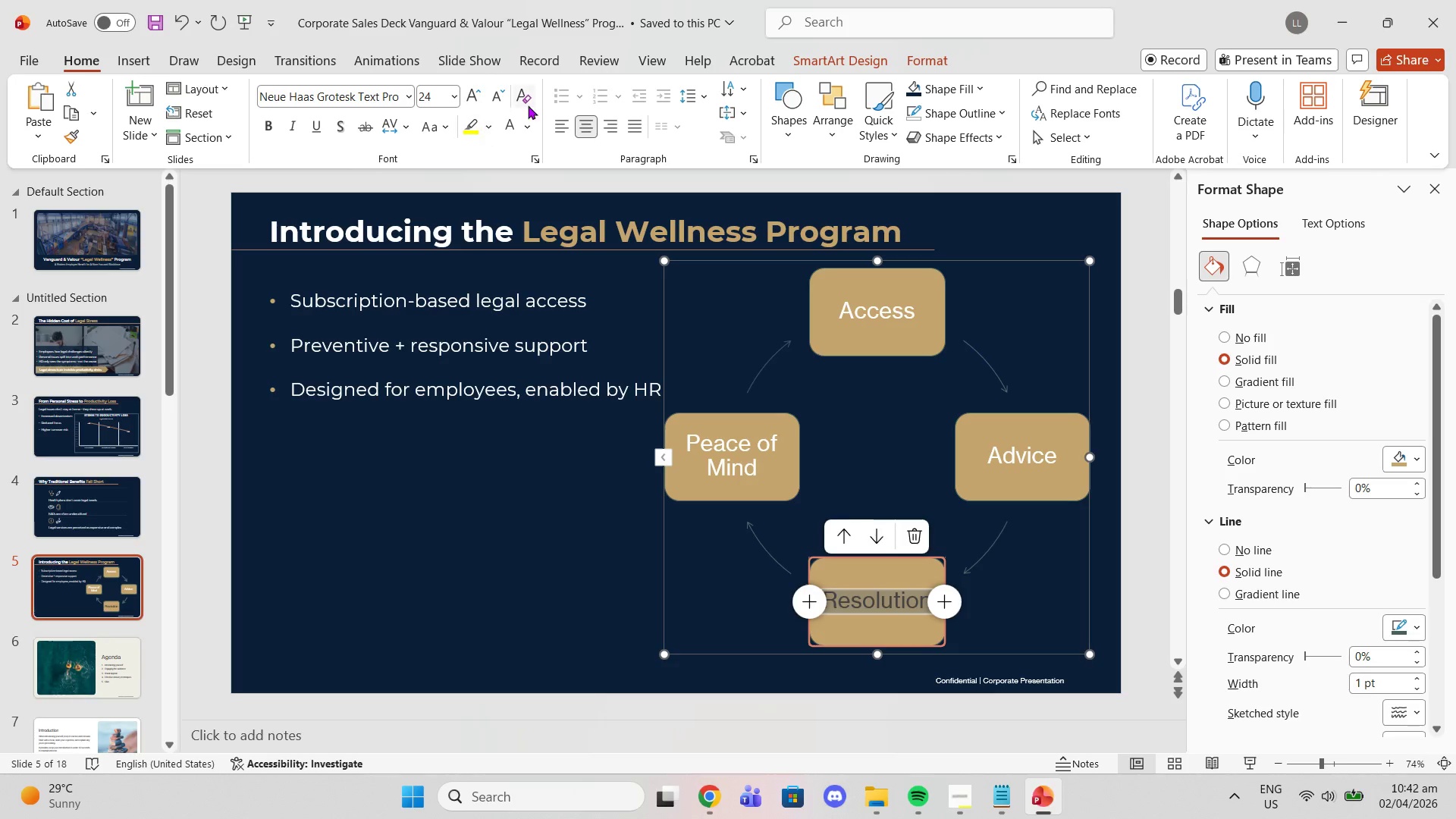 
left_click([507, 123])
 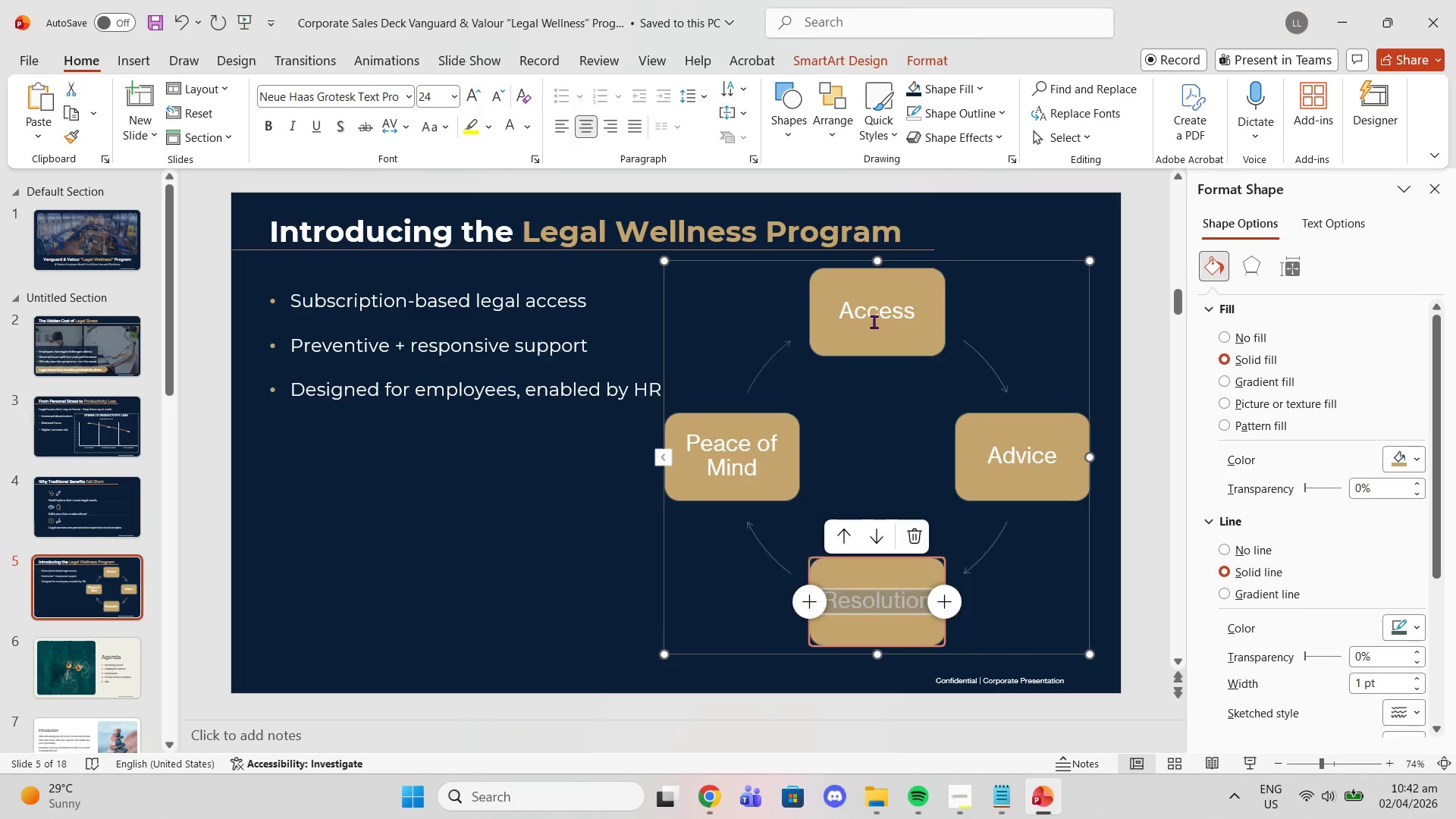 
double_click([874, 322])
 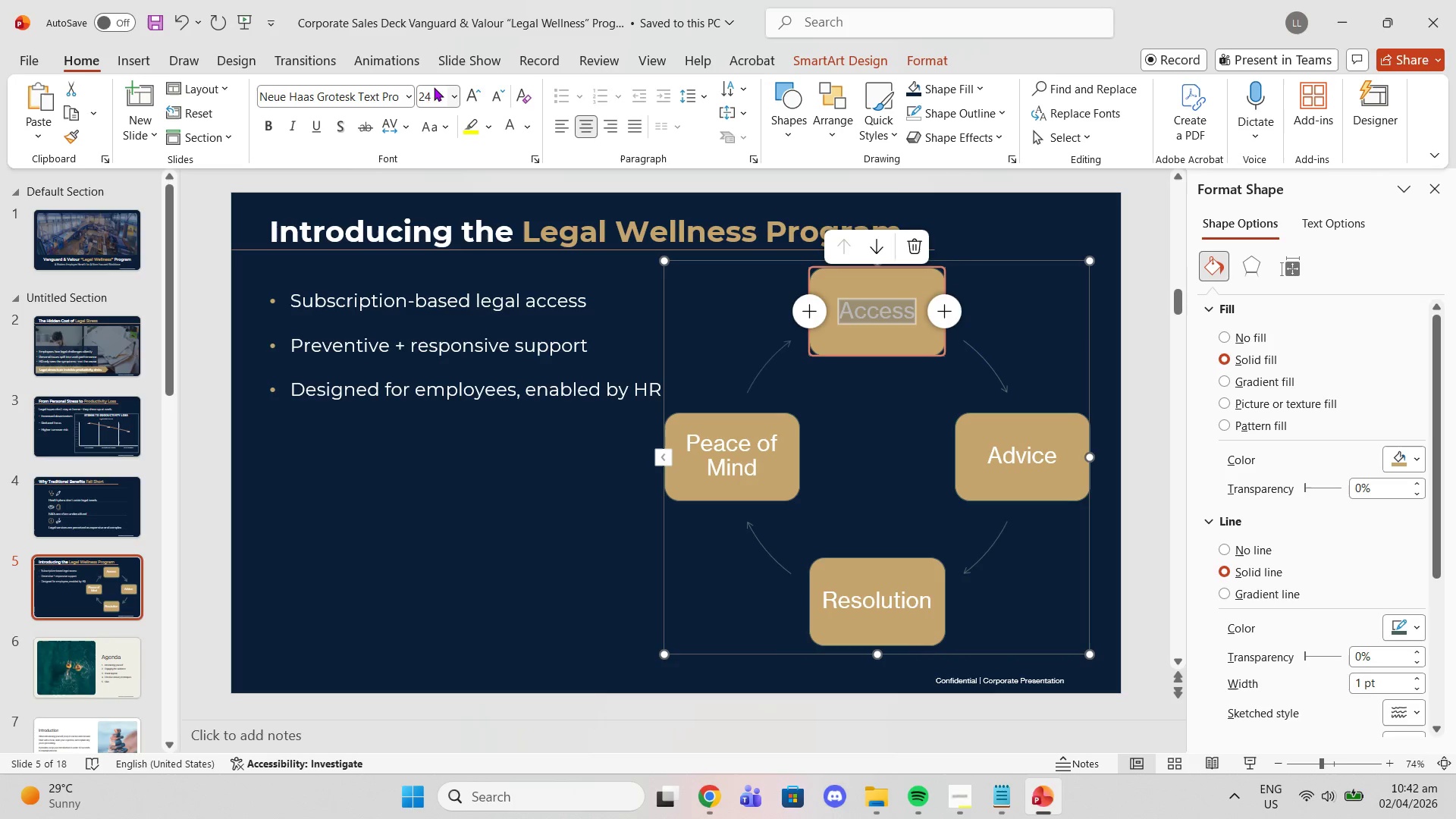 
left_click([393, 90])
 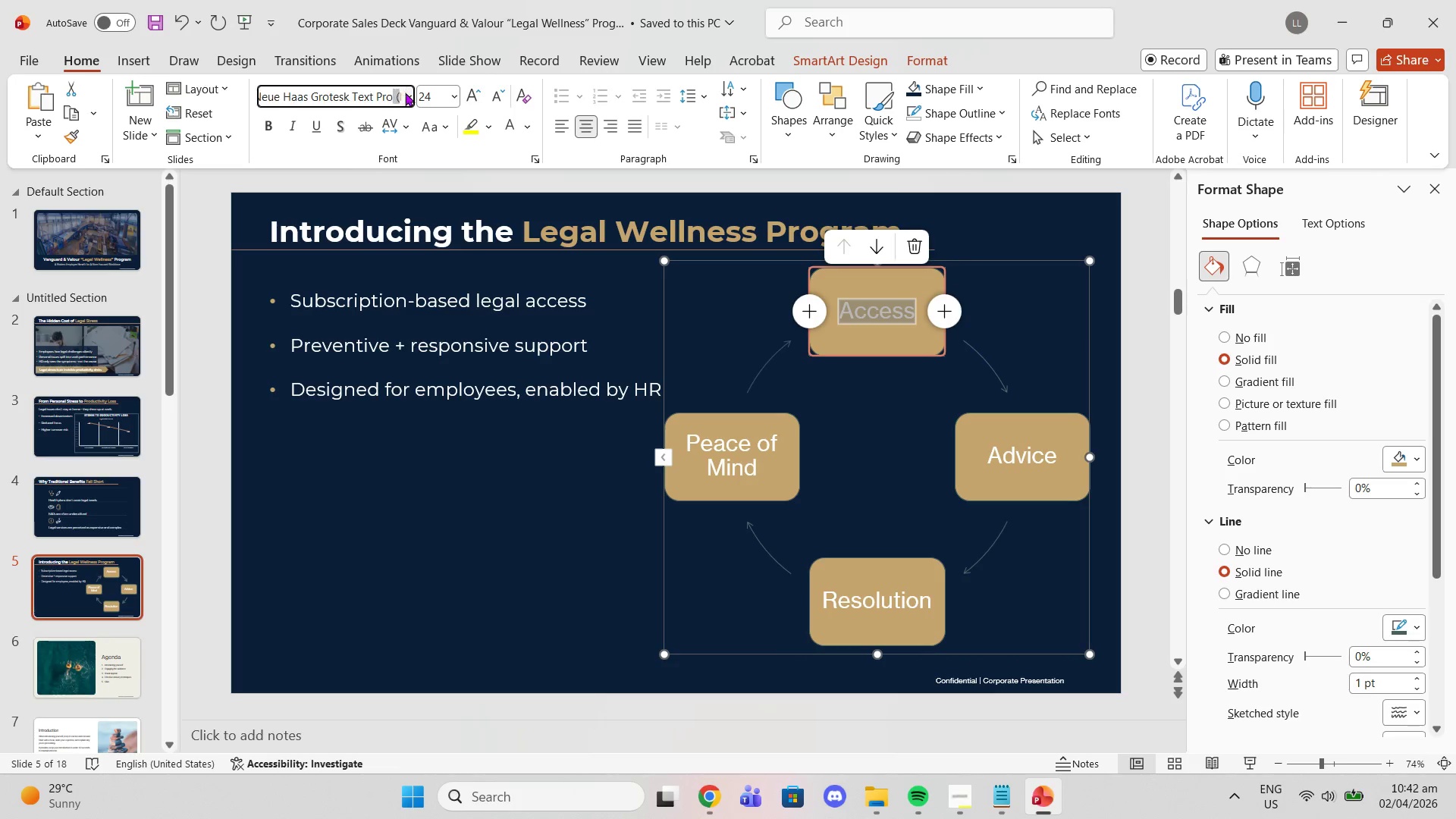 
double_click([406, 93])
 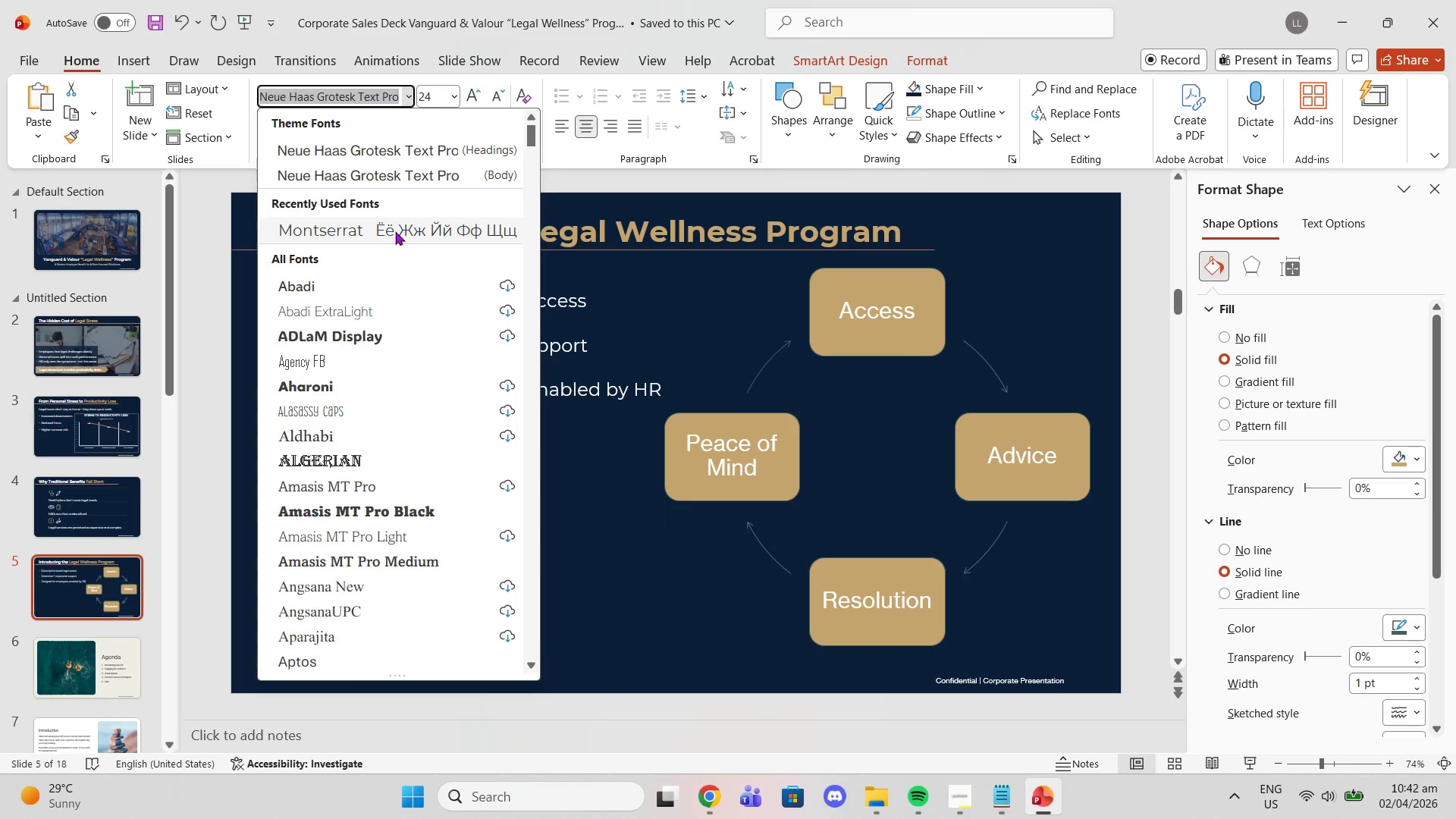 
left_click([395, 234])
 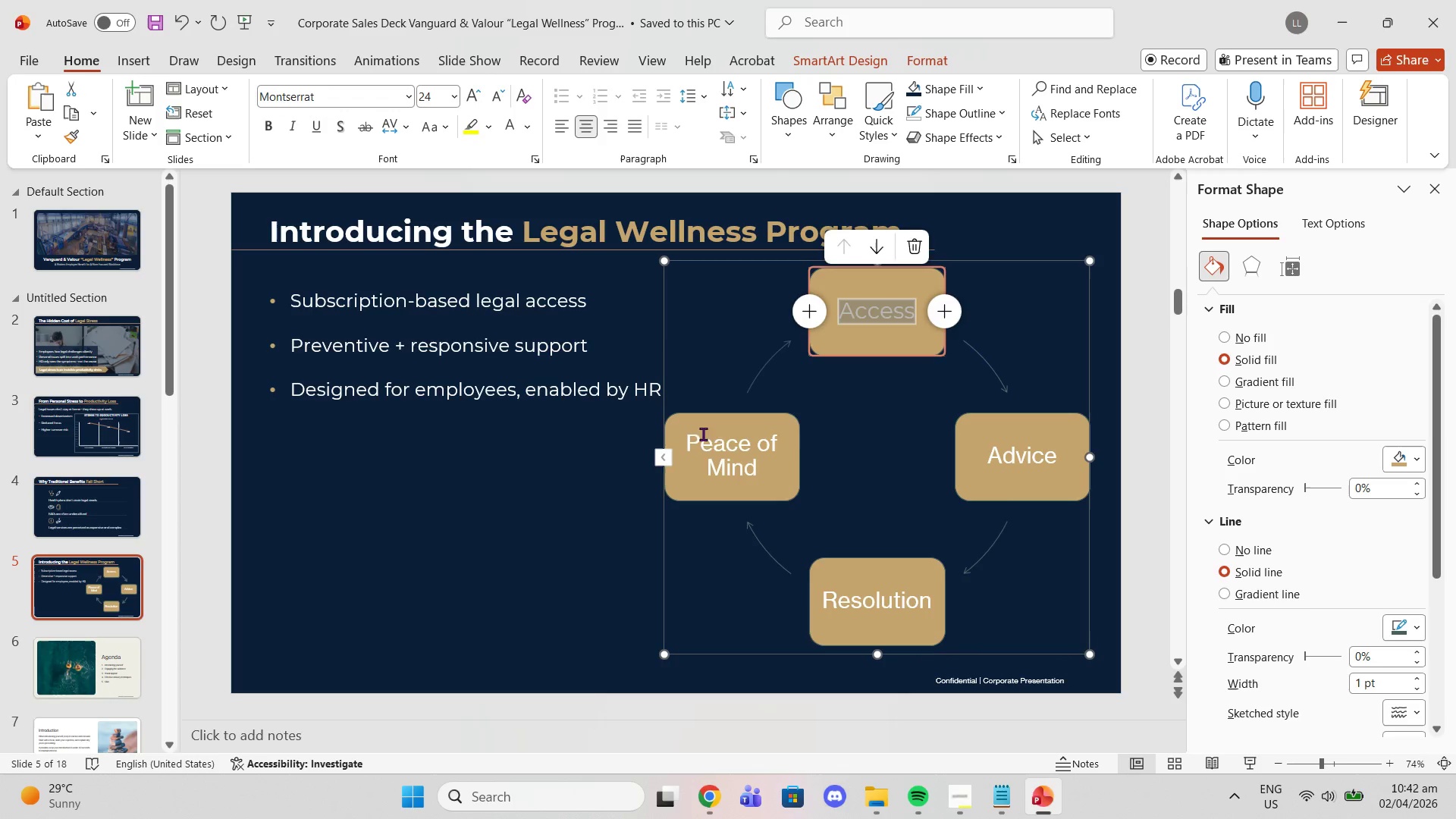 
double_click([723, 456])
 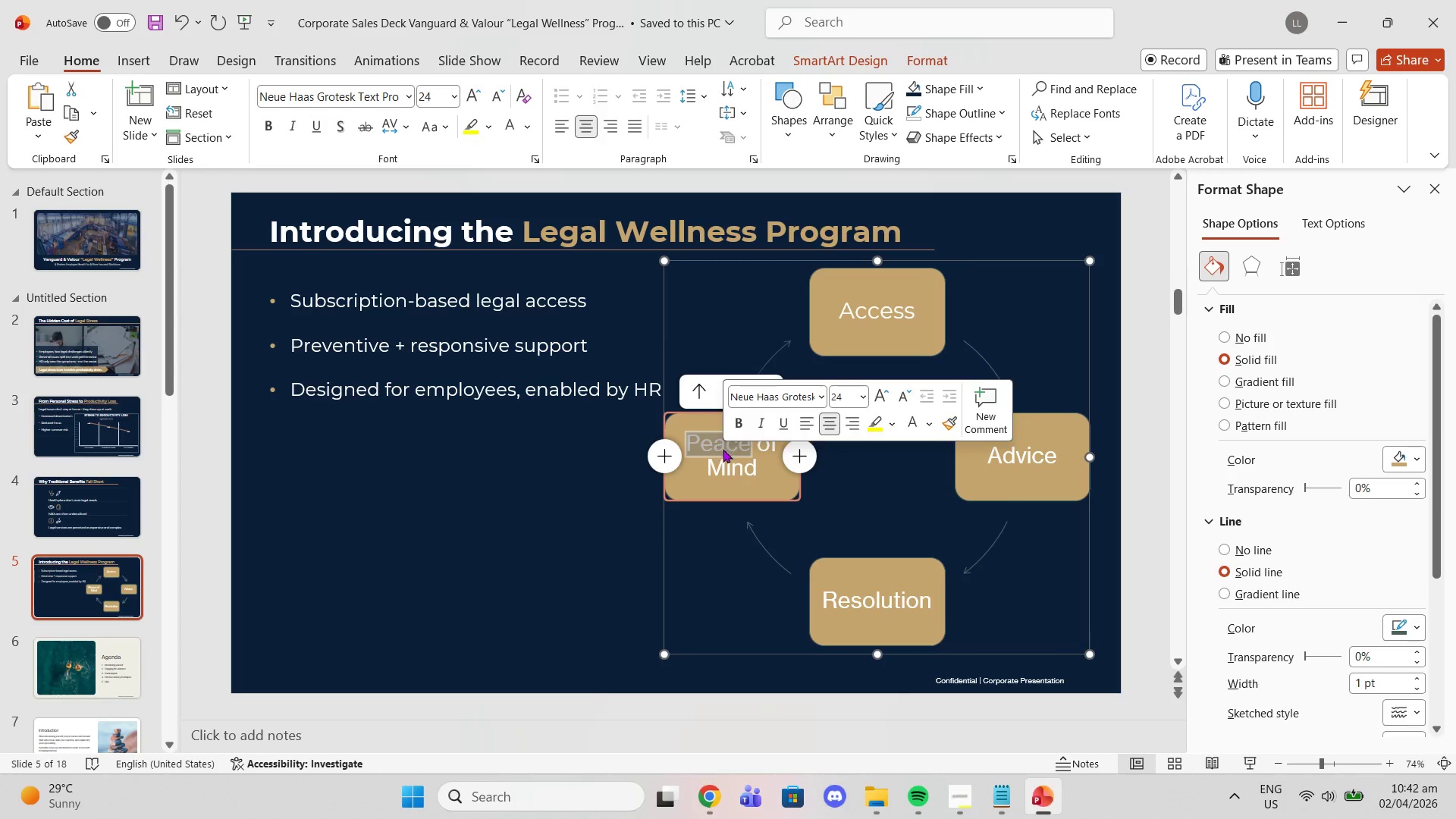 
double_click([723, 449])
 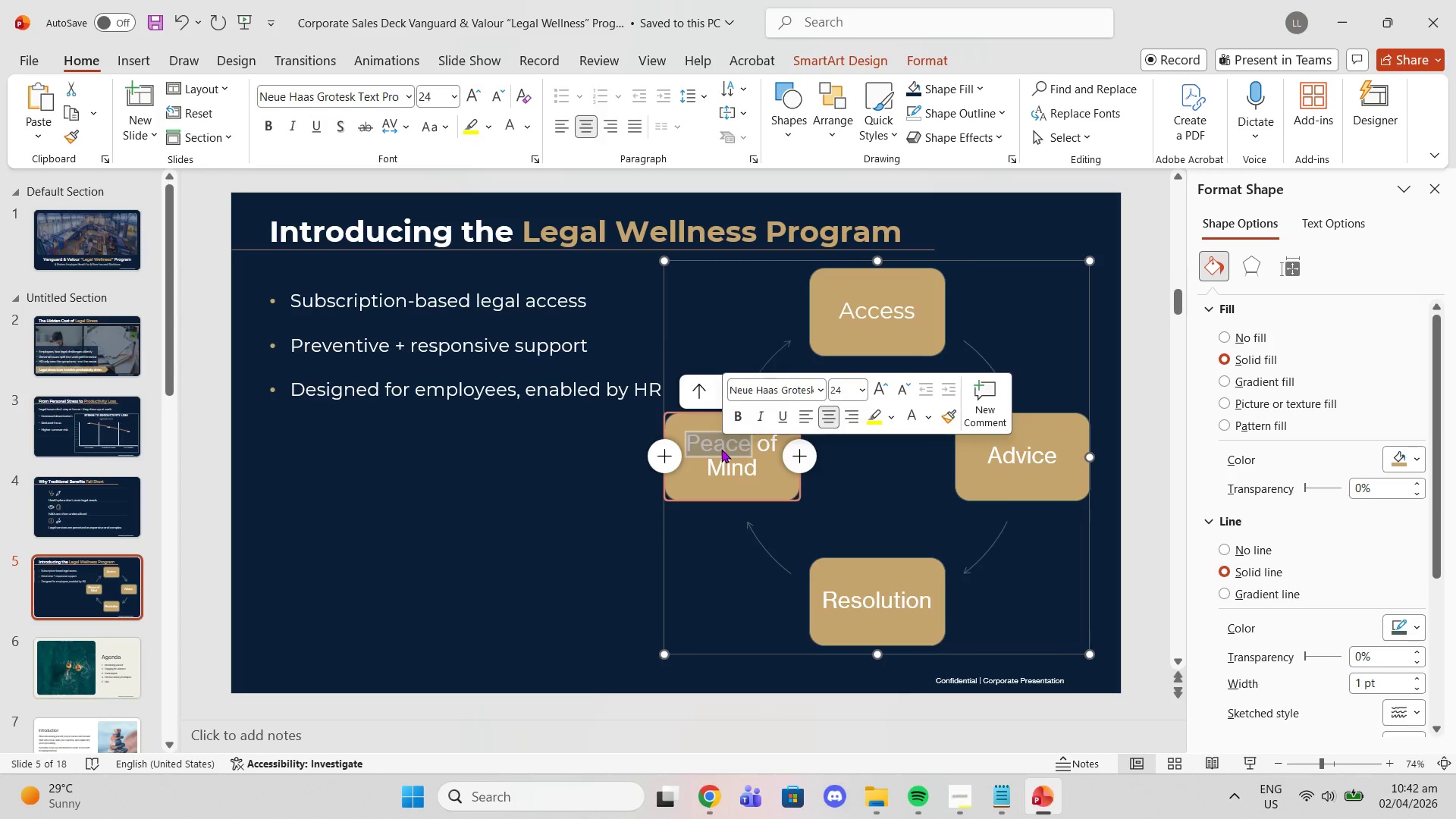 
triple_click([721, 449])
 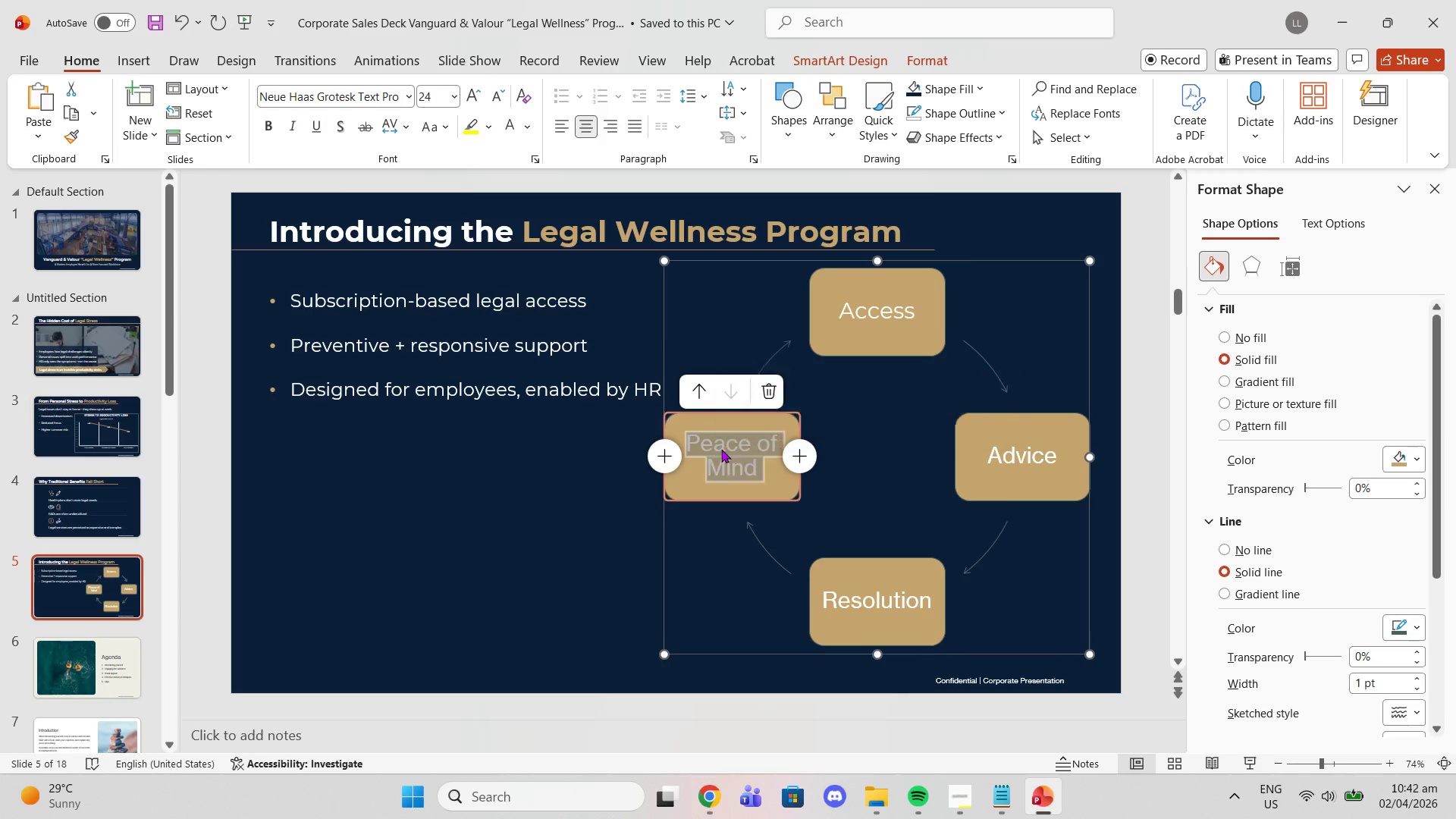 
triple_click([721, 449])
 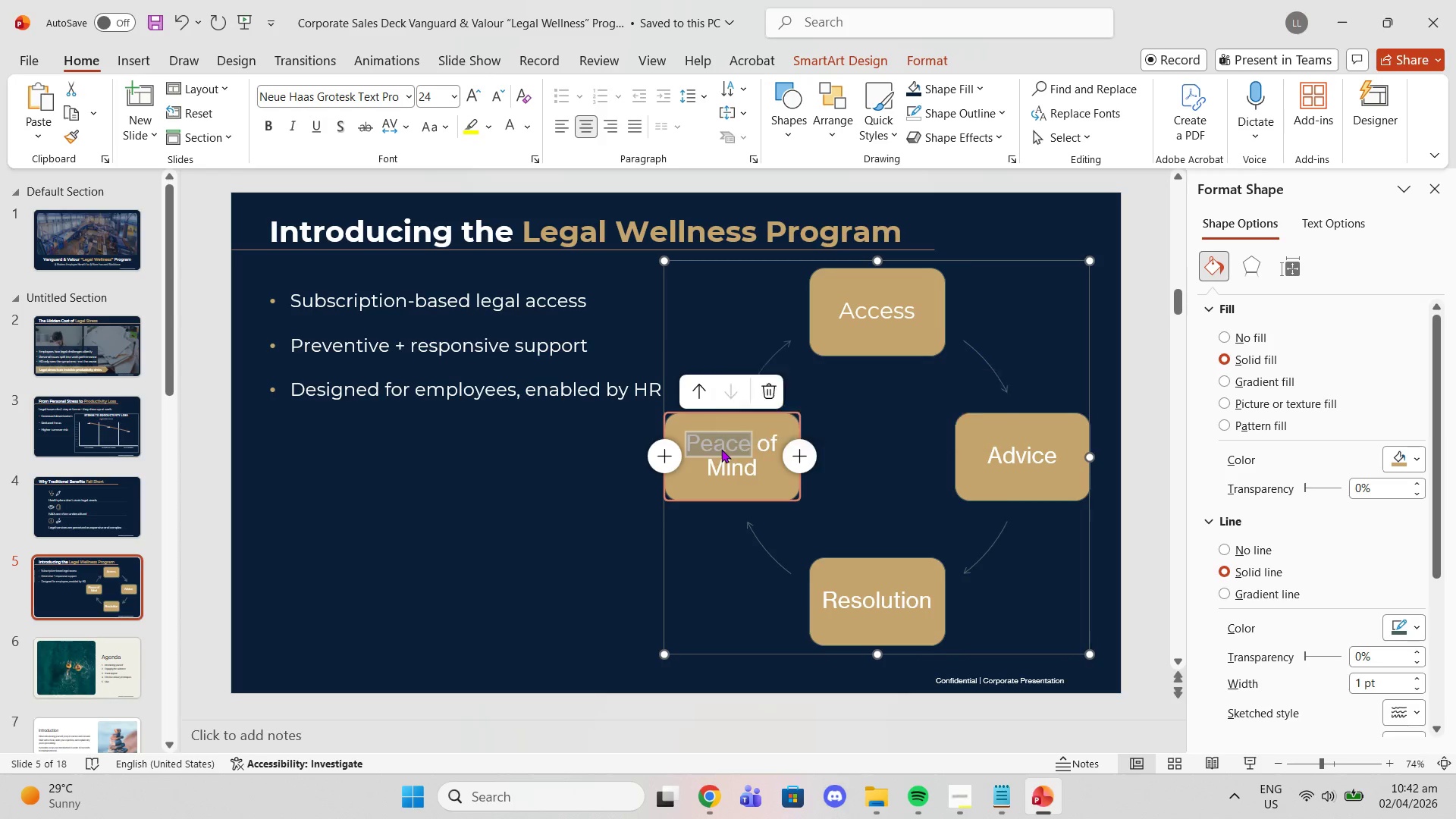 
triple_click([721, 449])
 